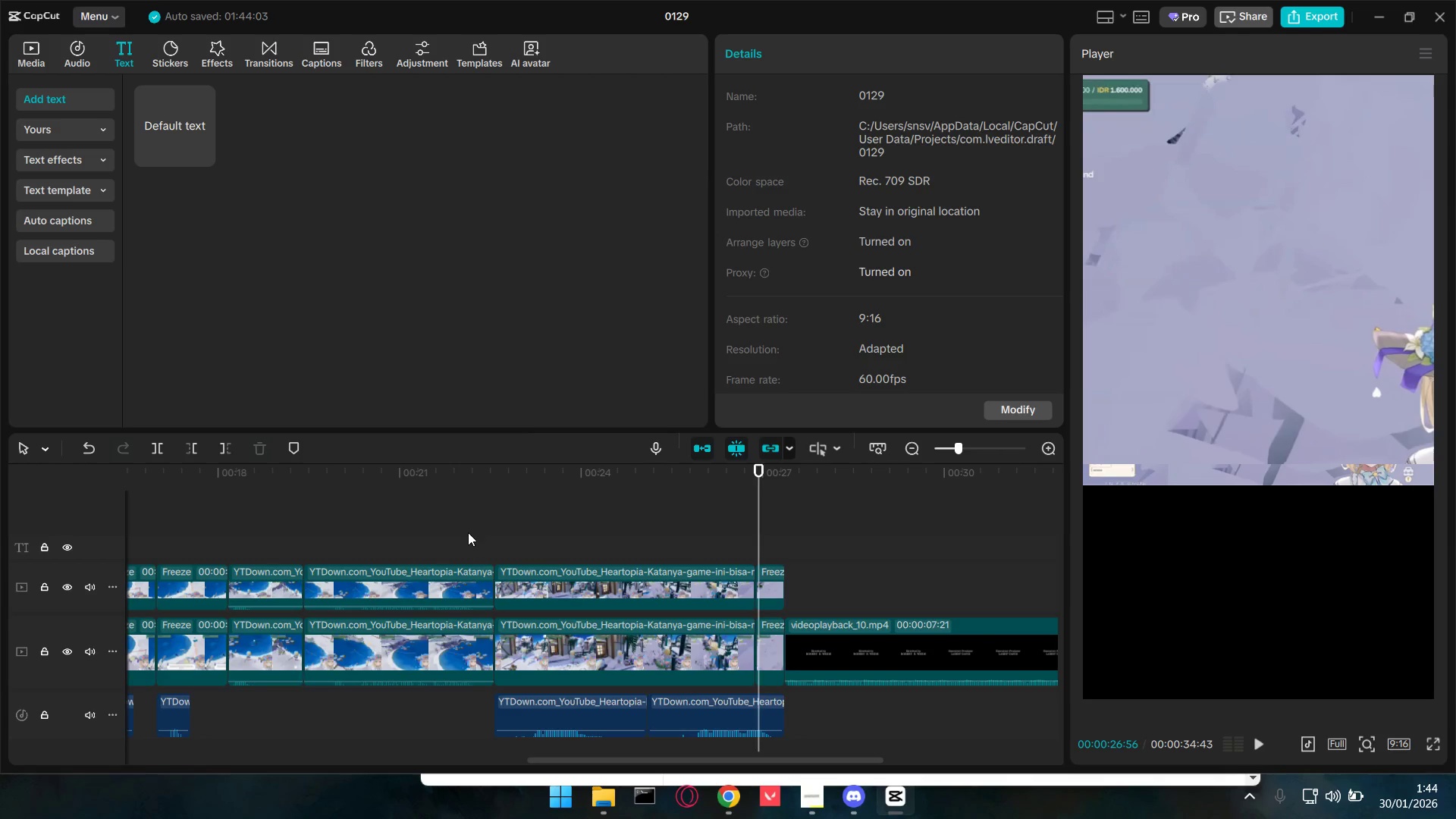 
key(Space)
 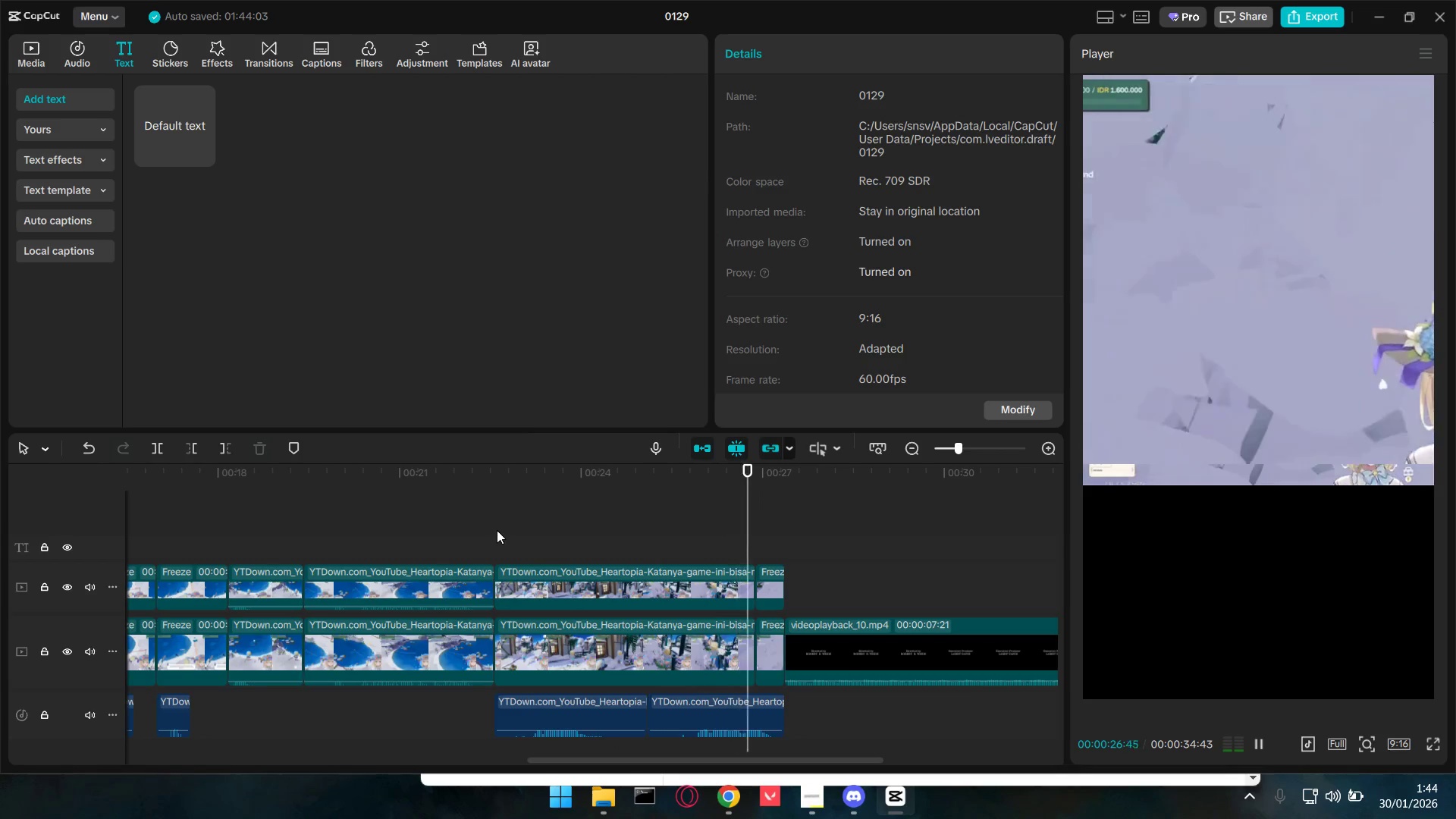 
wait(6.41)
 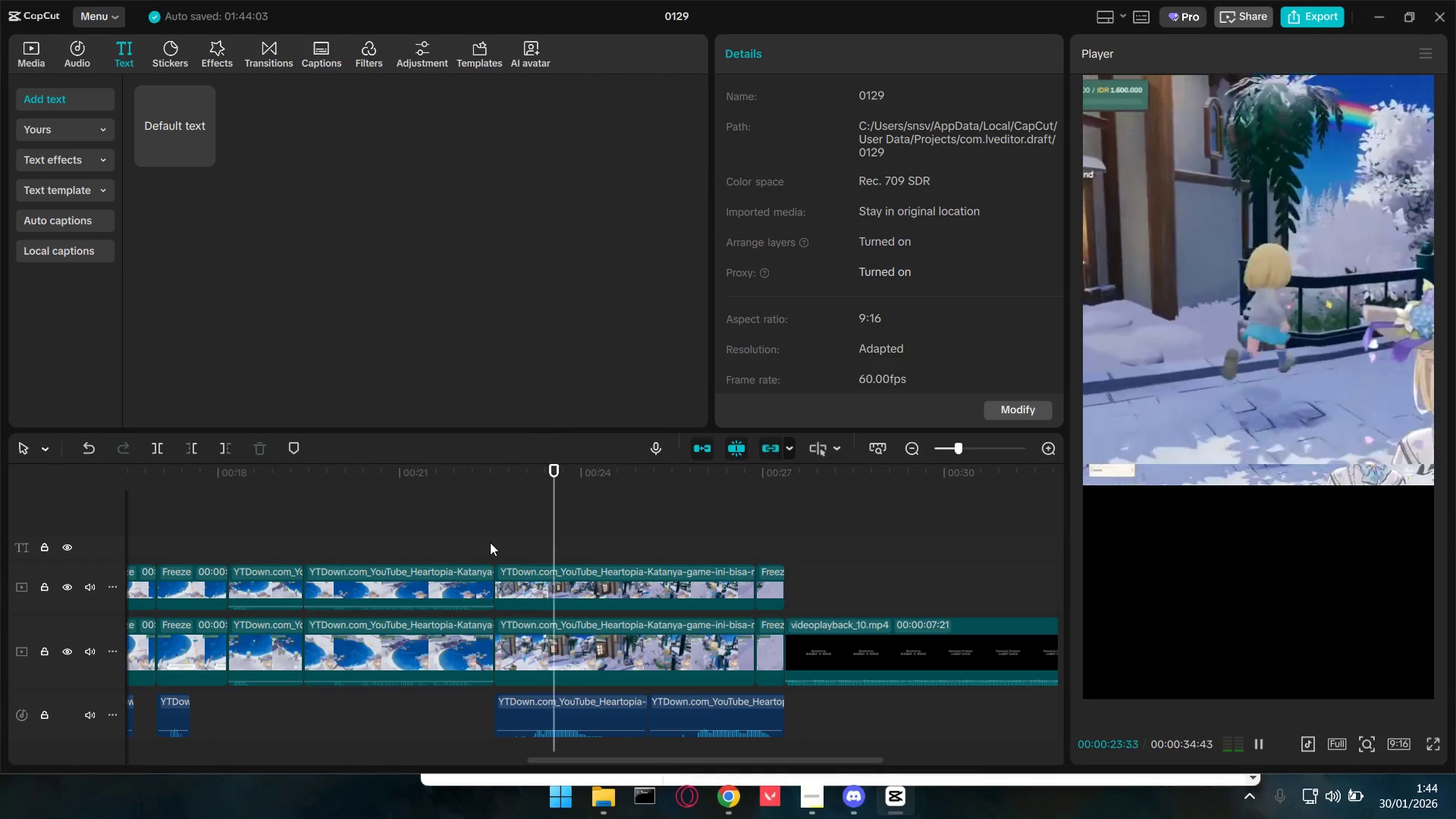 
key(Space)
 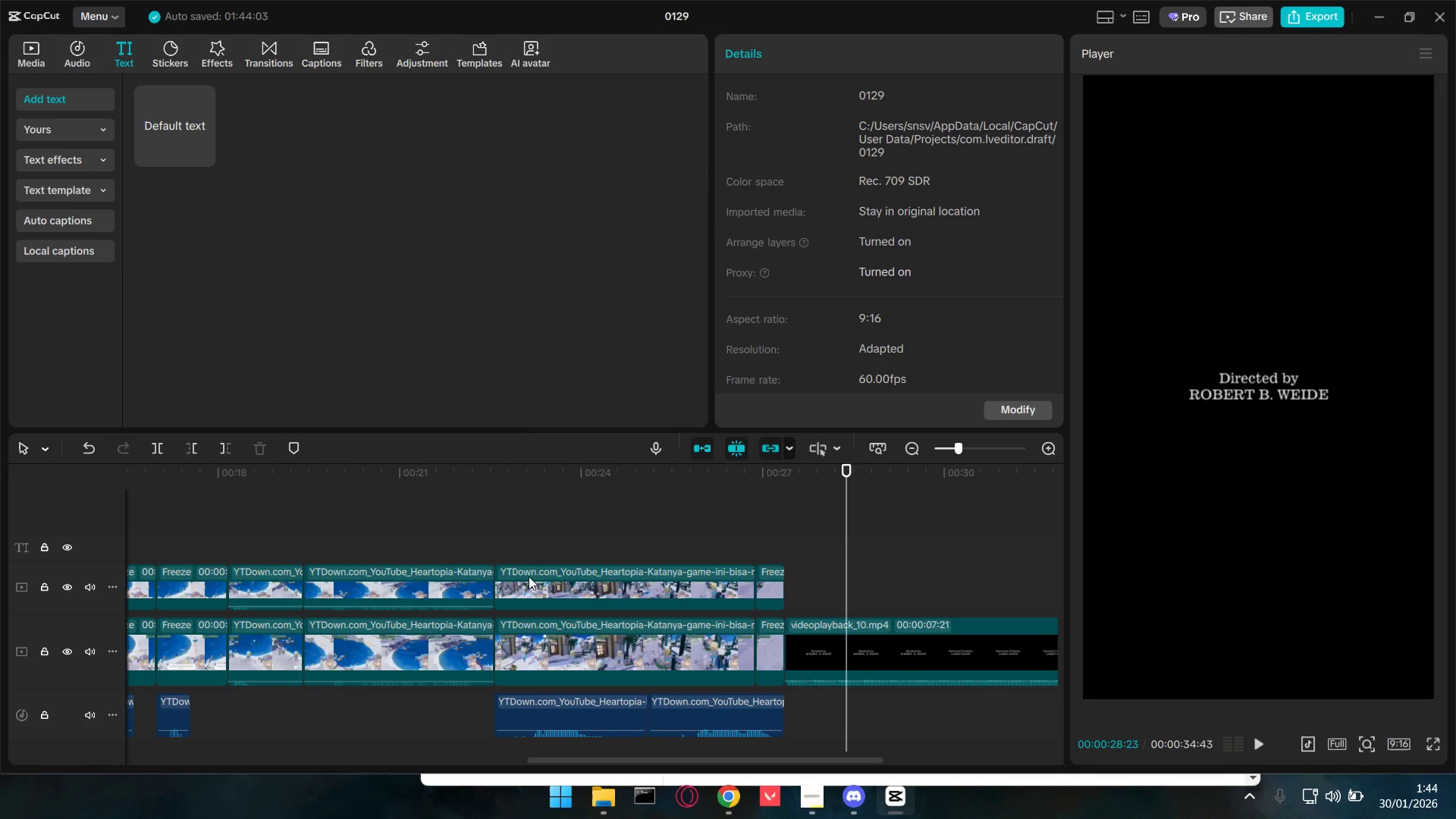 
left_click([368, 521])
 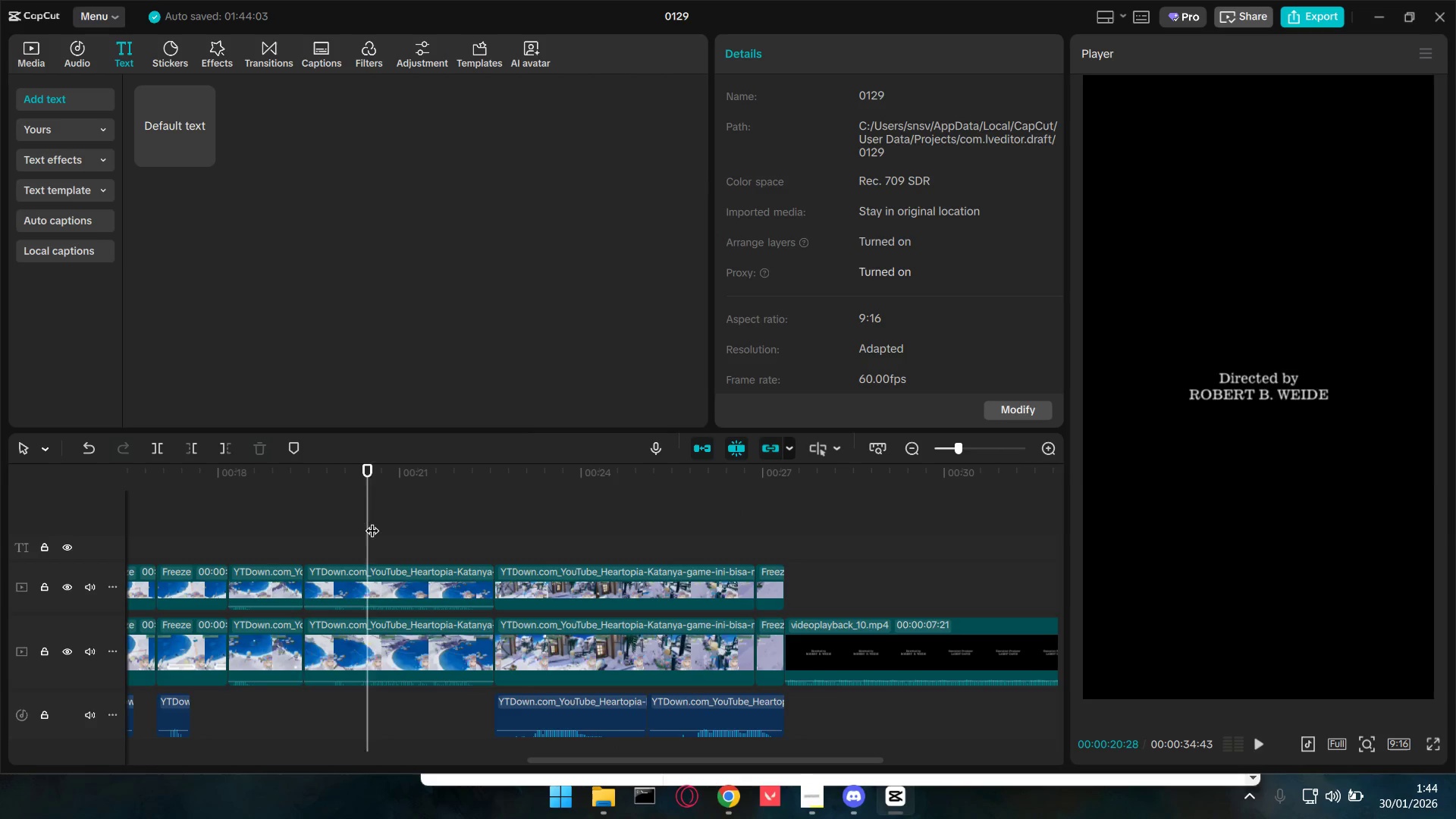 
left_click_drag(start_coordinate=[372, 521], to_coordinate=[0, 530])
 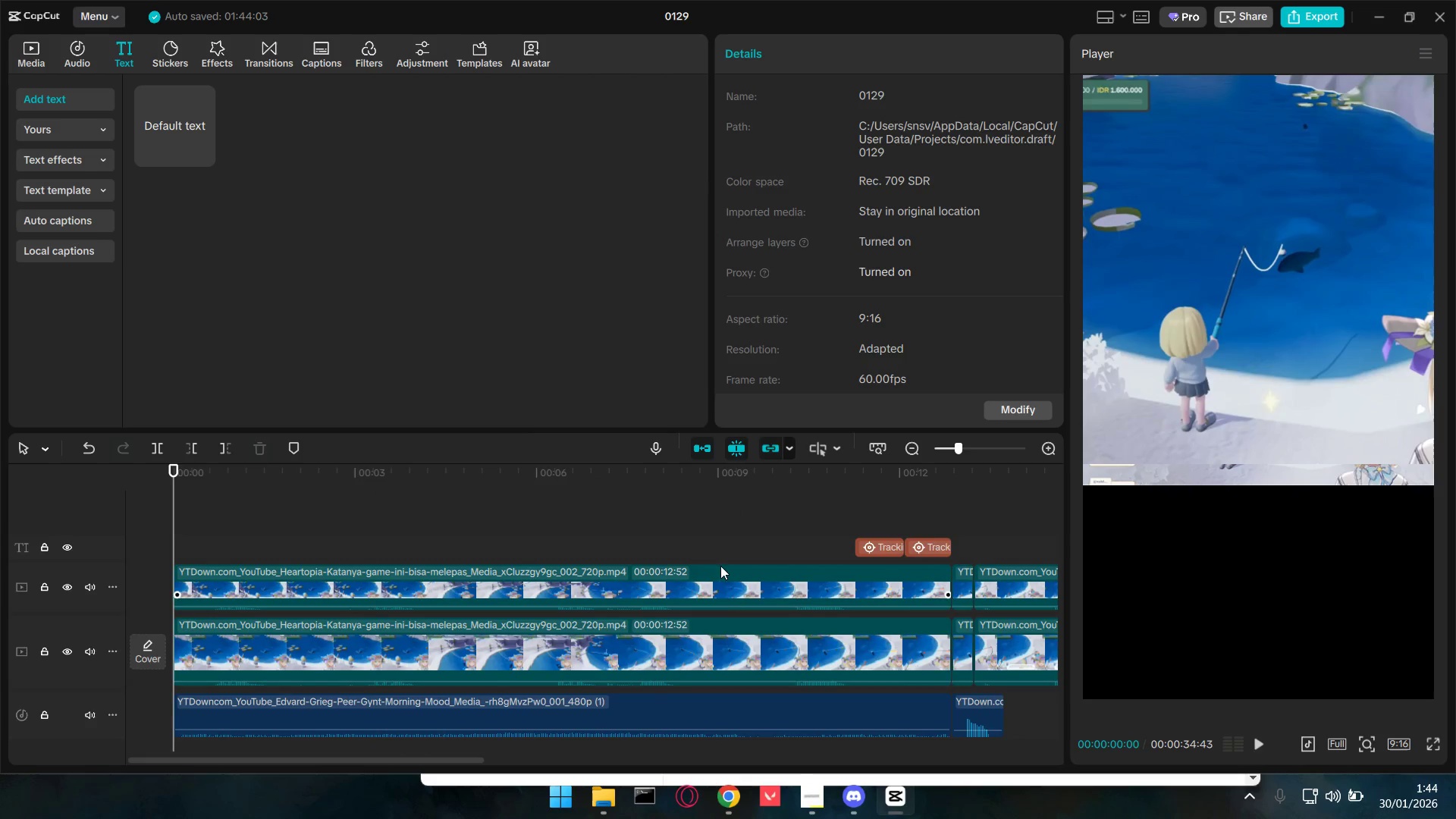 
hold_key(key=ControlLeft, duration=0.59)
left_click([588, 661])
 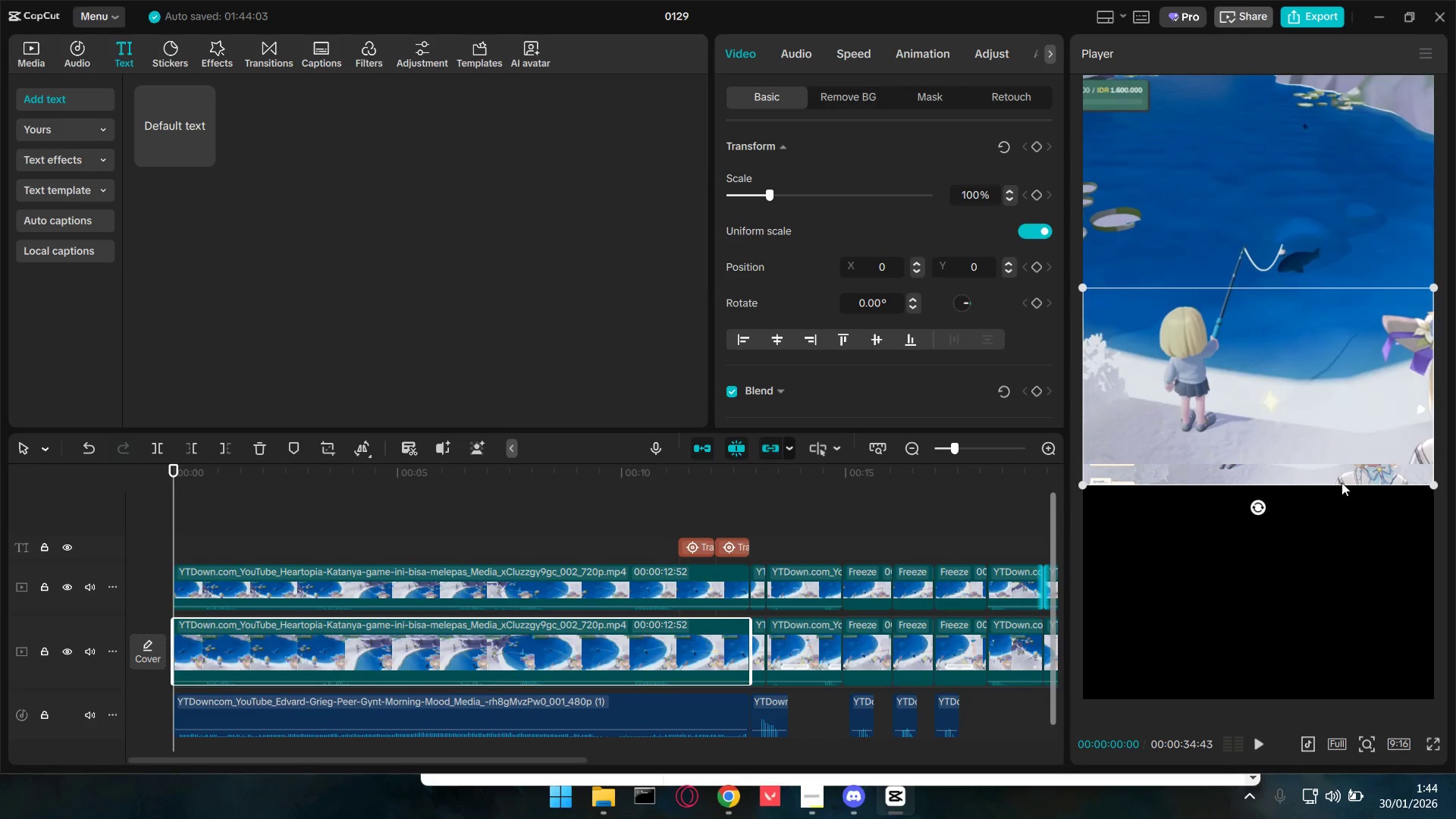 
scroll: coordinate [648, 603], scroll_direction: down, amount: 4.0
 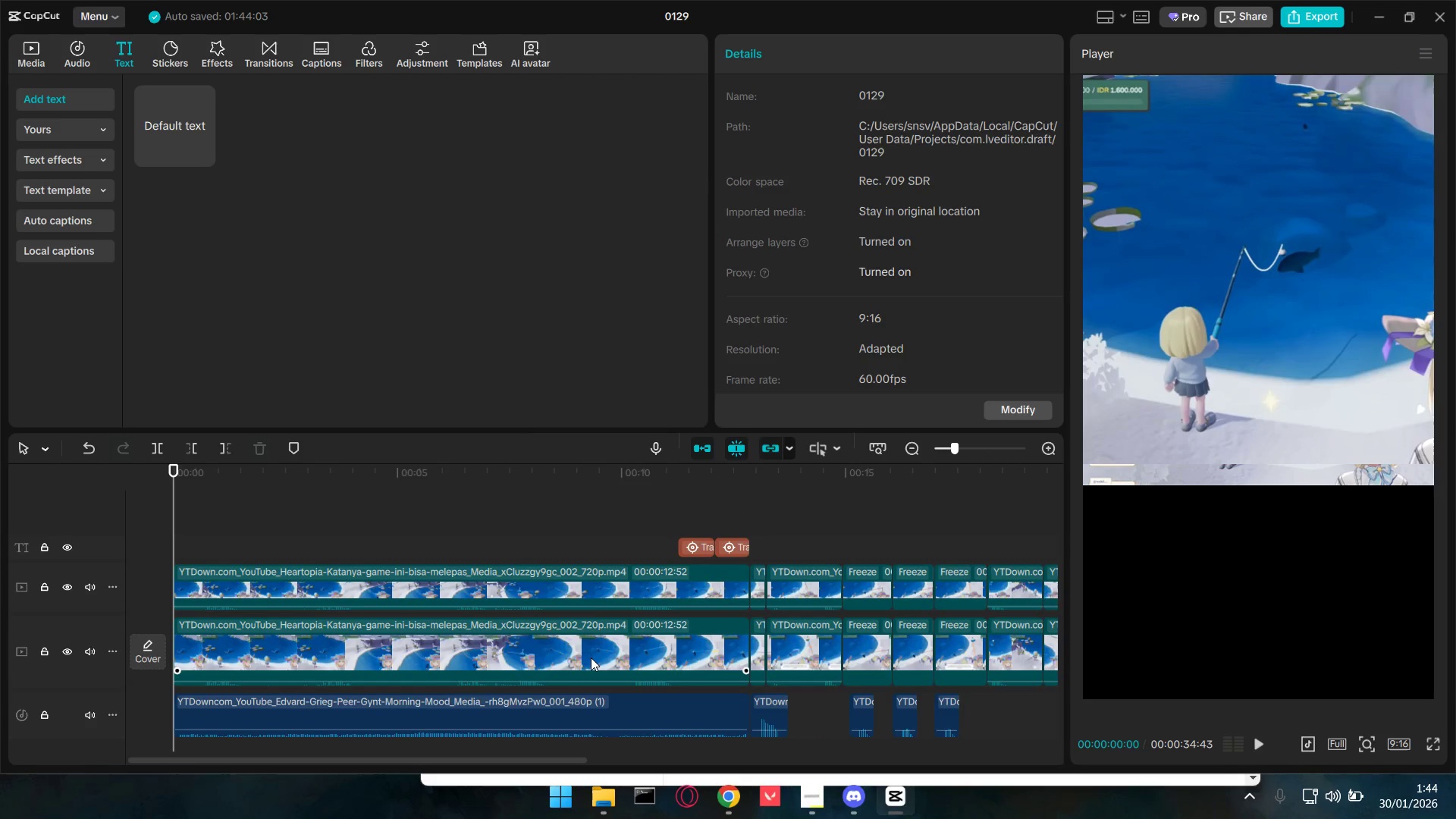 
left_click_drag(start_coordinate=[1332, 424], to_coordinate=[1260, 516])
 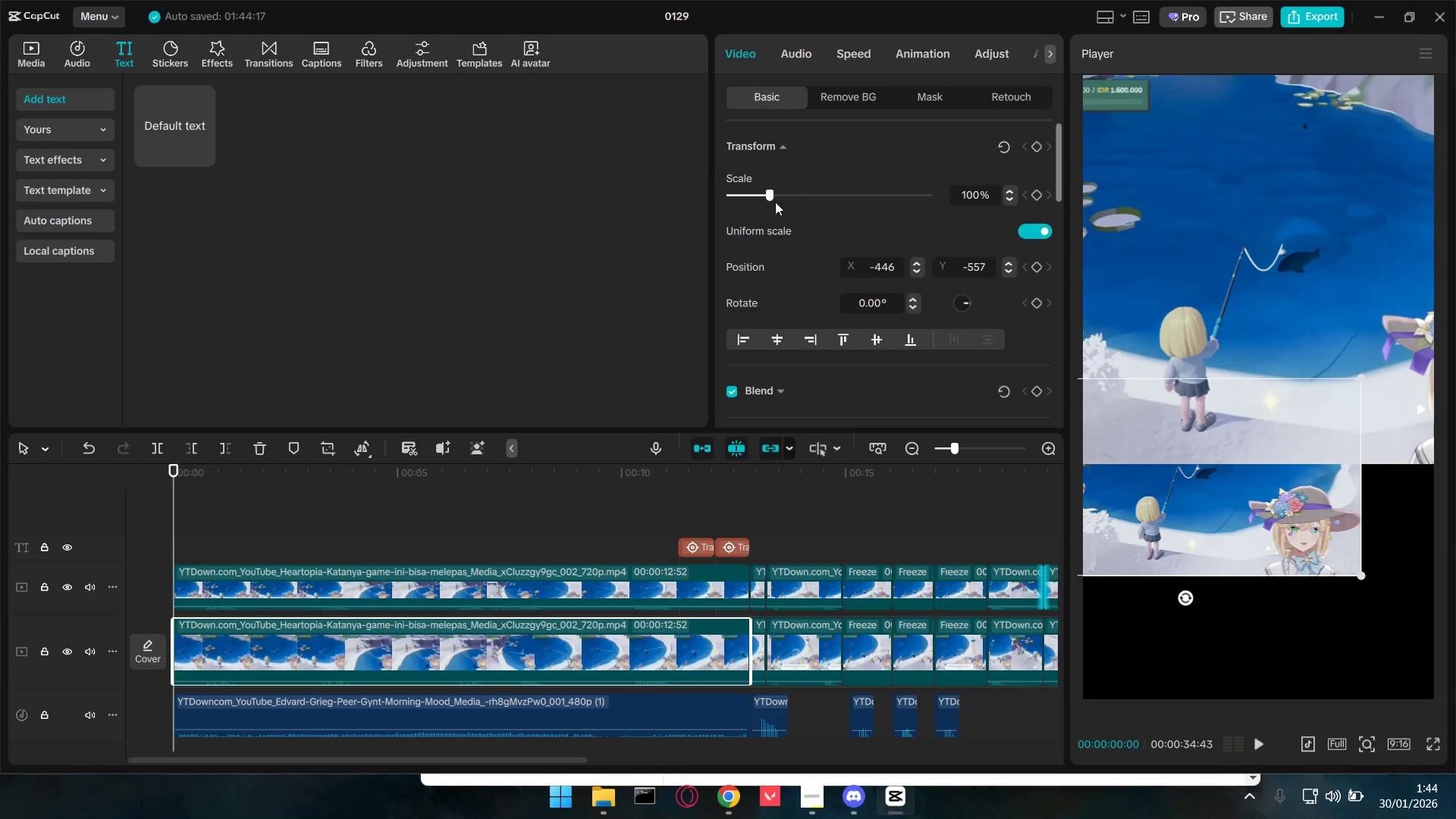 
left_click_drag(start_coordinate=[770, 193], to_coordinate=[865, 196])
 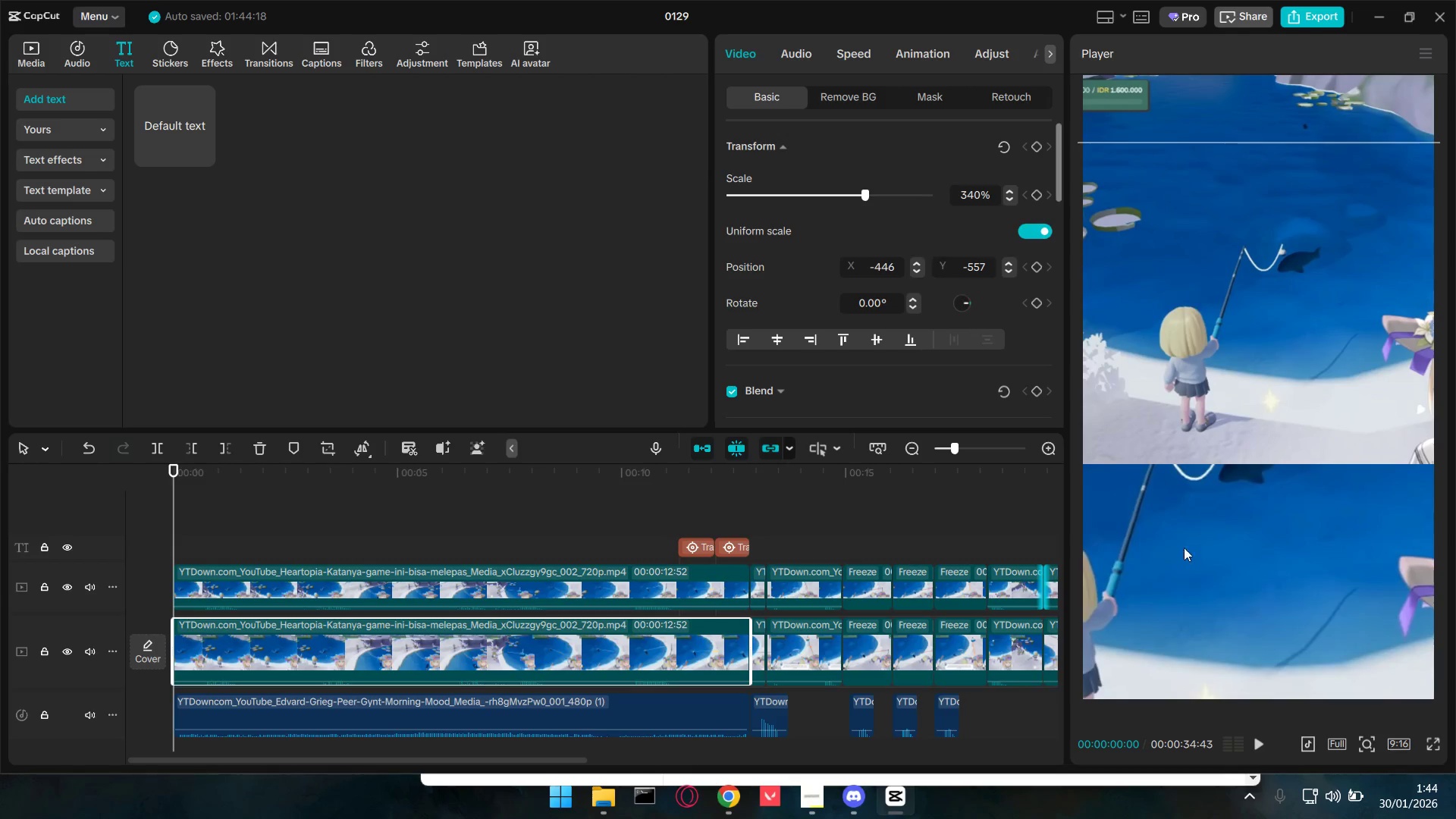 
left_click_drag(start_coordinate=[1315, 620], to_coordinate=[983, 507])
 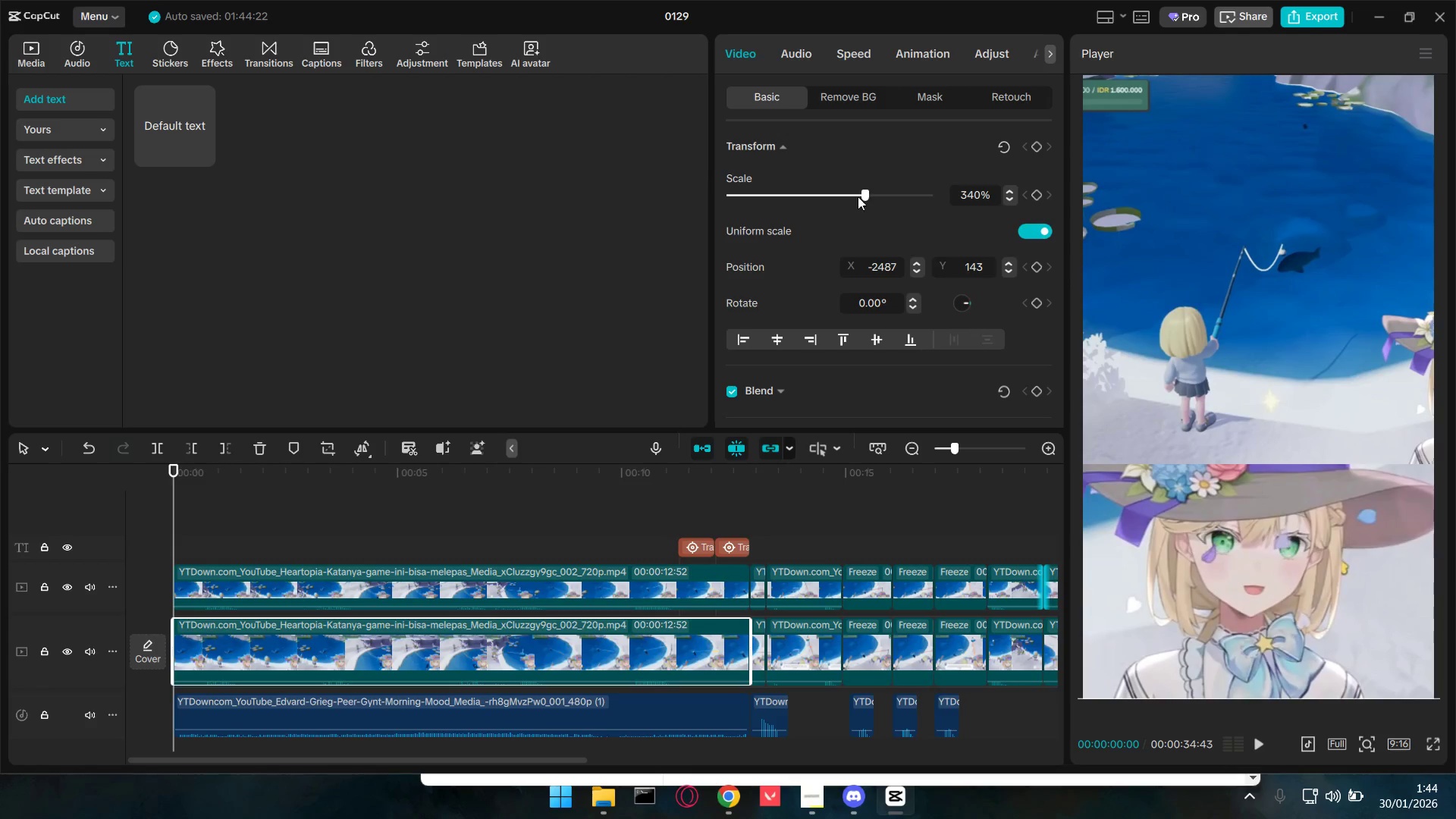 
left_click_drag(start_coordinate=[857, 192], to_coordinate=[822, 193])
 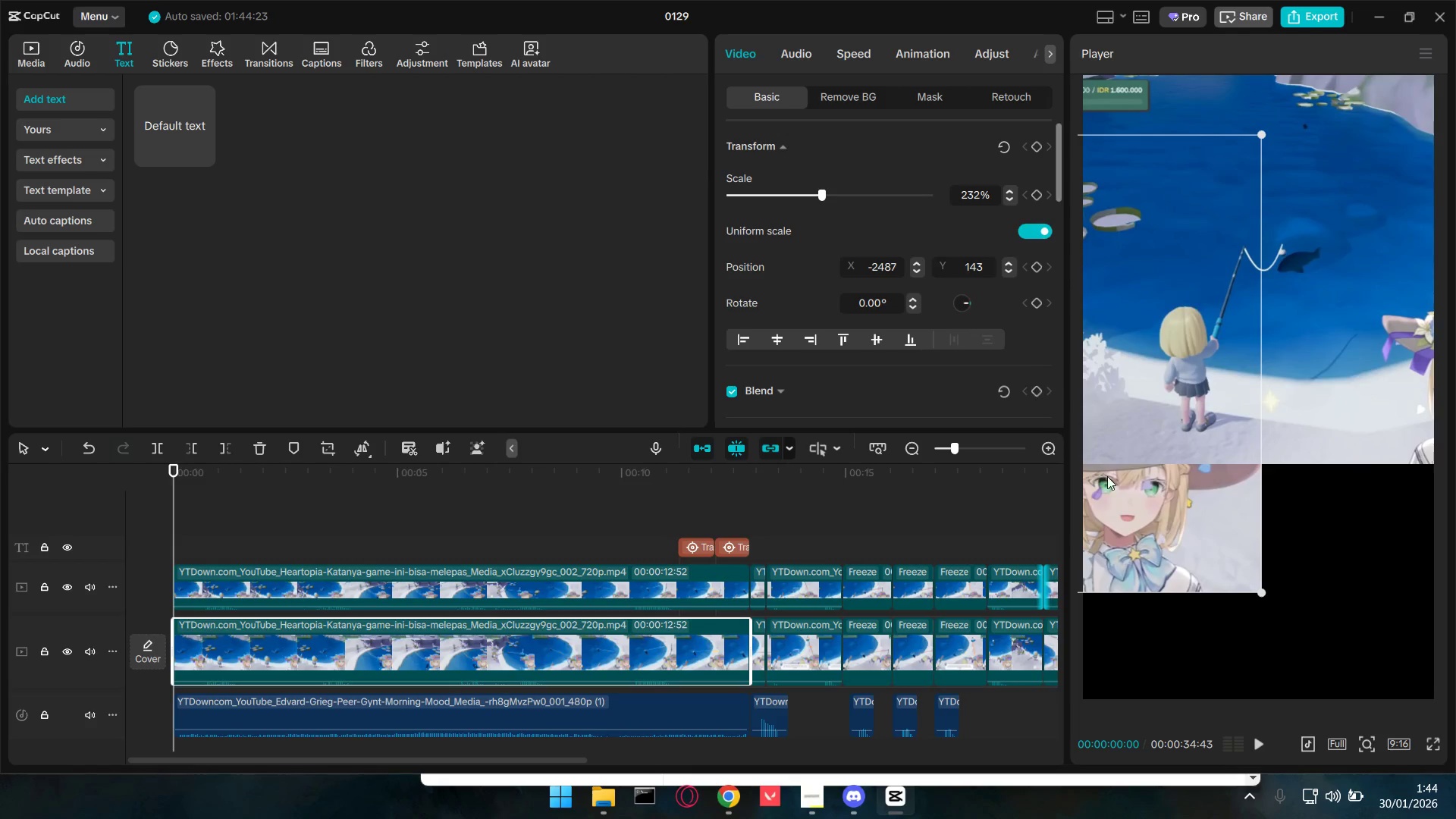 
left_click_drag(start_coordinate=[1146, 510], to_coordinate=[1315, 617])
 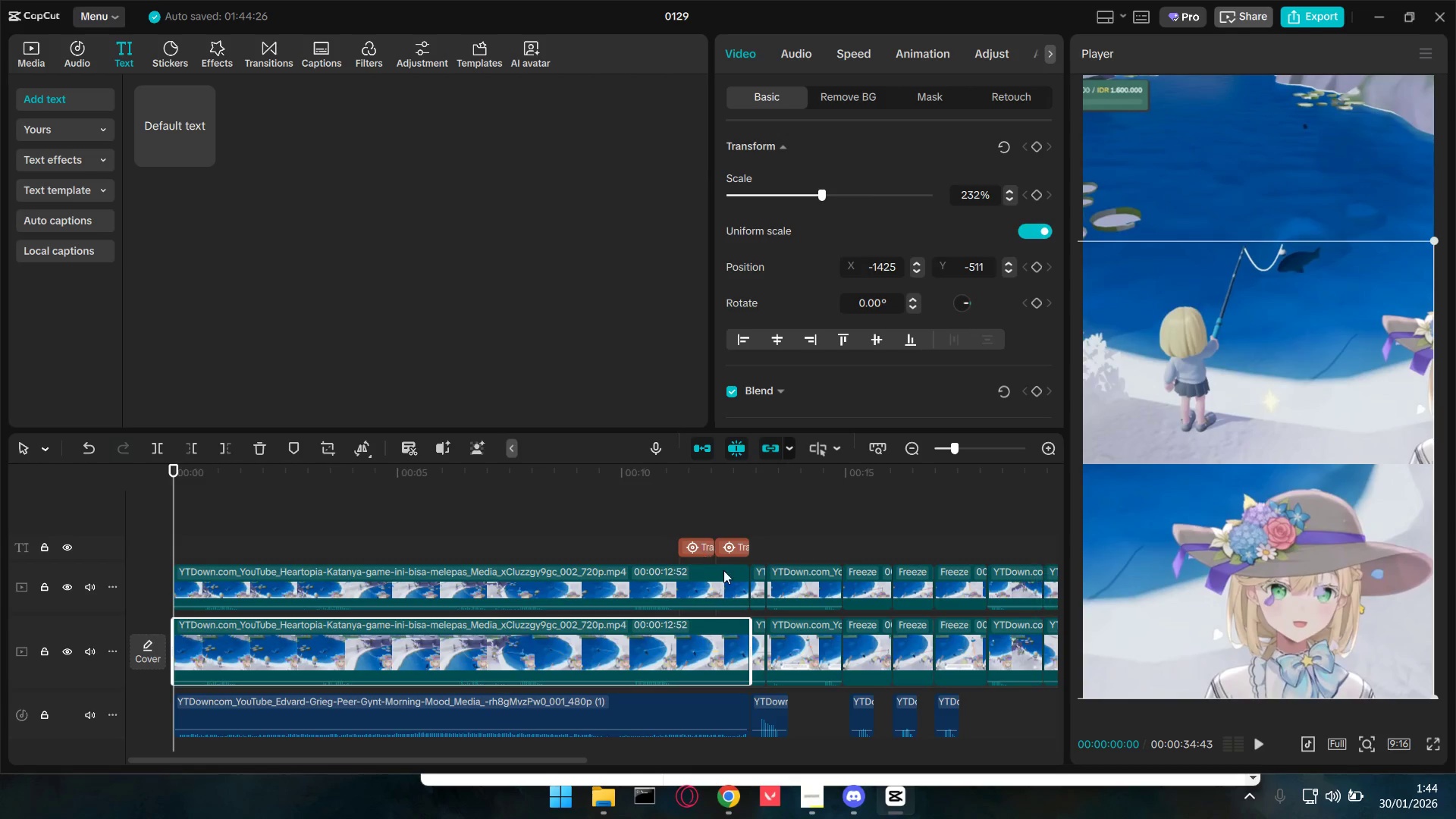 
hold_key(key=ControlLeft, duration=1.17)
scroll: coordinate [751, 628], scroll_direction: down, amount: 6.0
 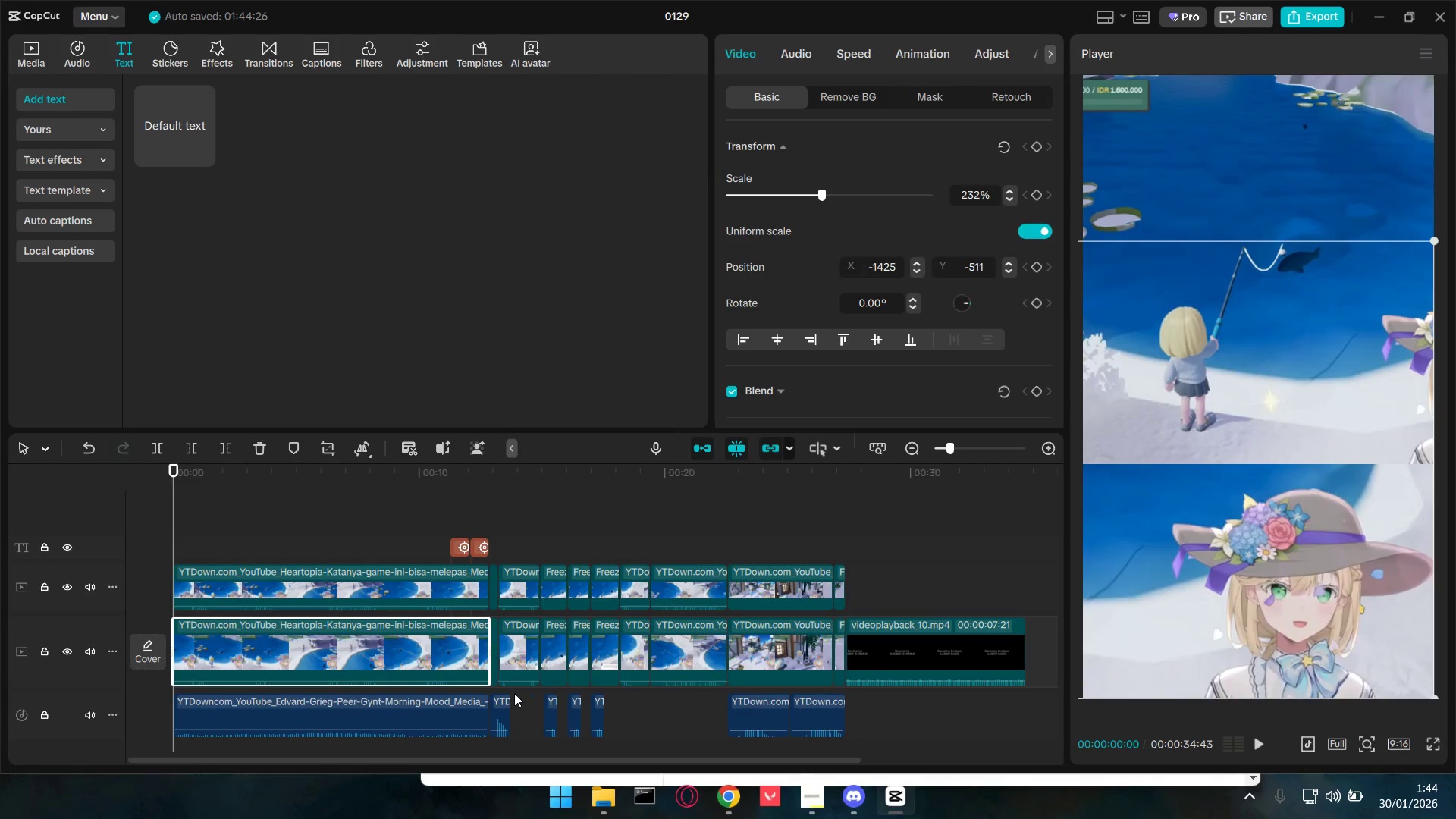 
hold_key(key=ControlLeft, duration=1.51)
scroll: coordinate [626, 673], scroll_direction: none, amount: 0.0
 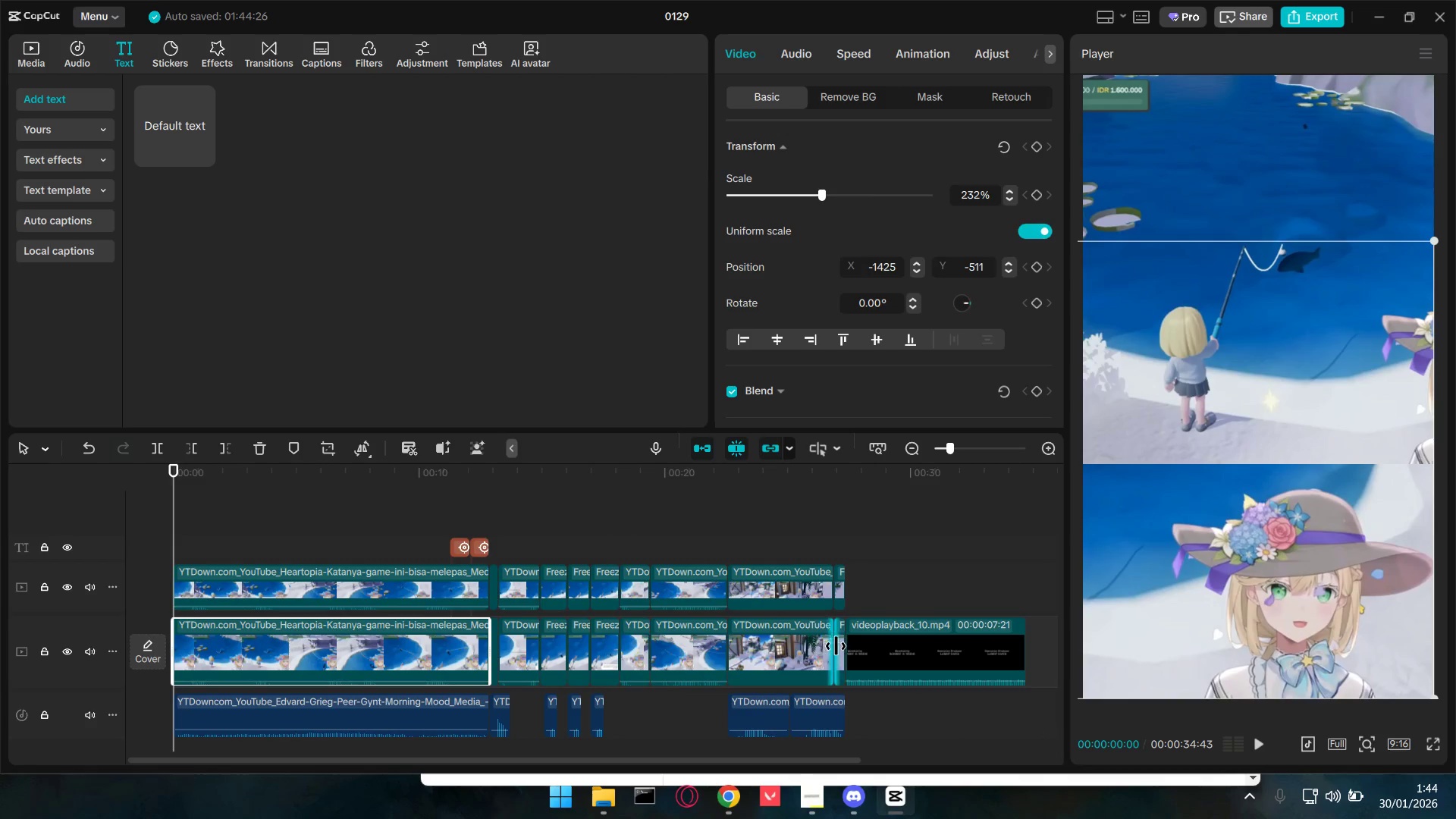 
hold_key(key=ControlLeft, duration=1.16)
left_click([839, 644])
 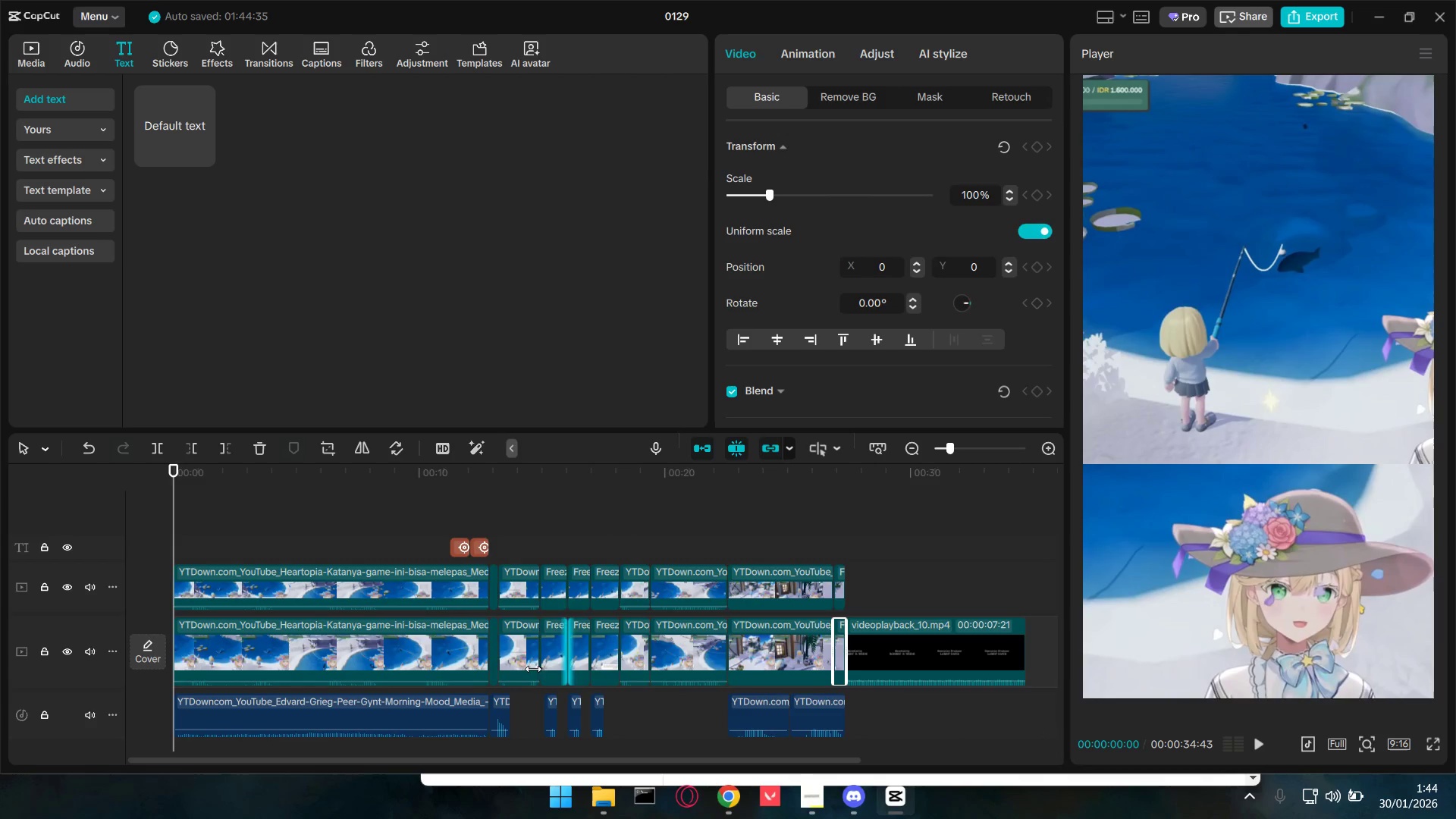 
hold_key(key=ShiftLeft, duration=1.51)
left_click([391, 648])
 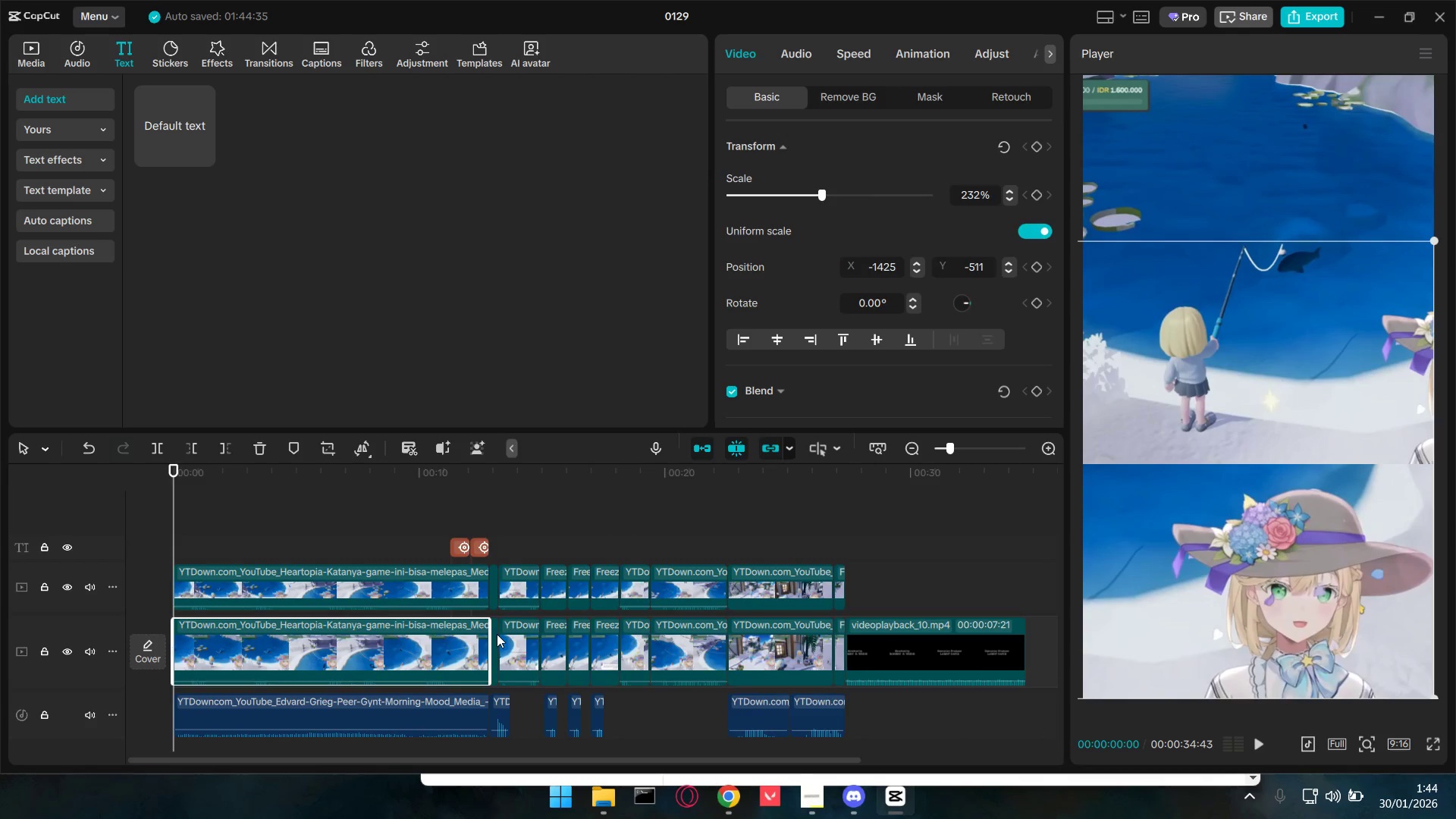 
key(Shift+ShiftLeft)
 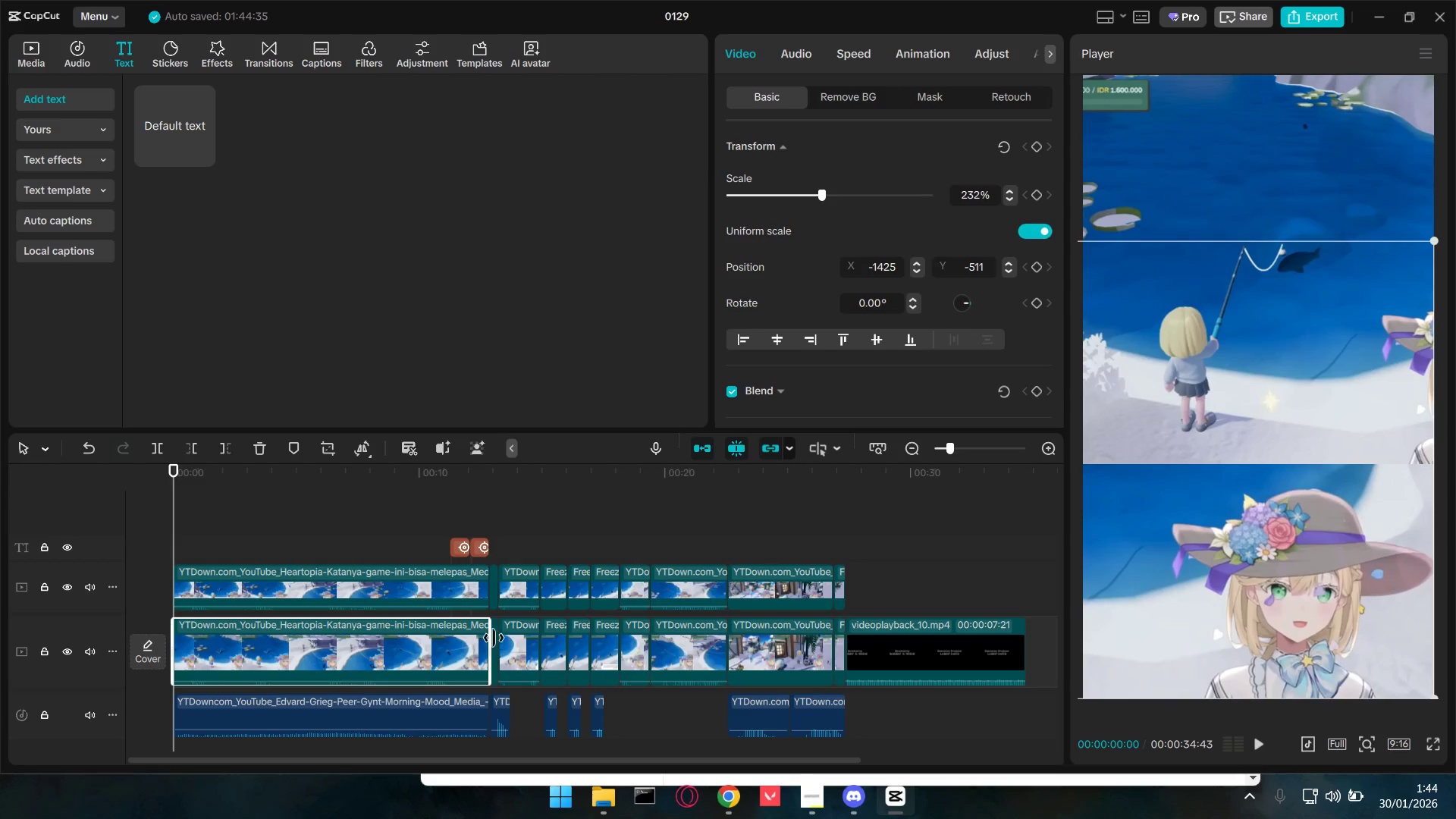 
key(Shift+ShiftLeft)
 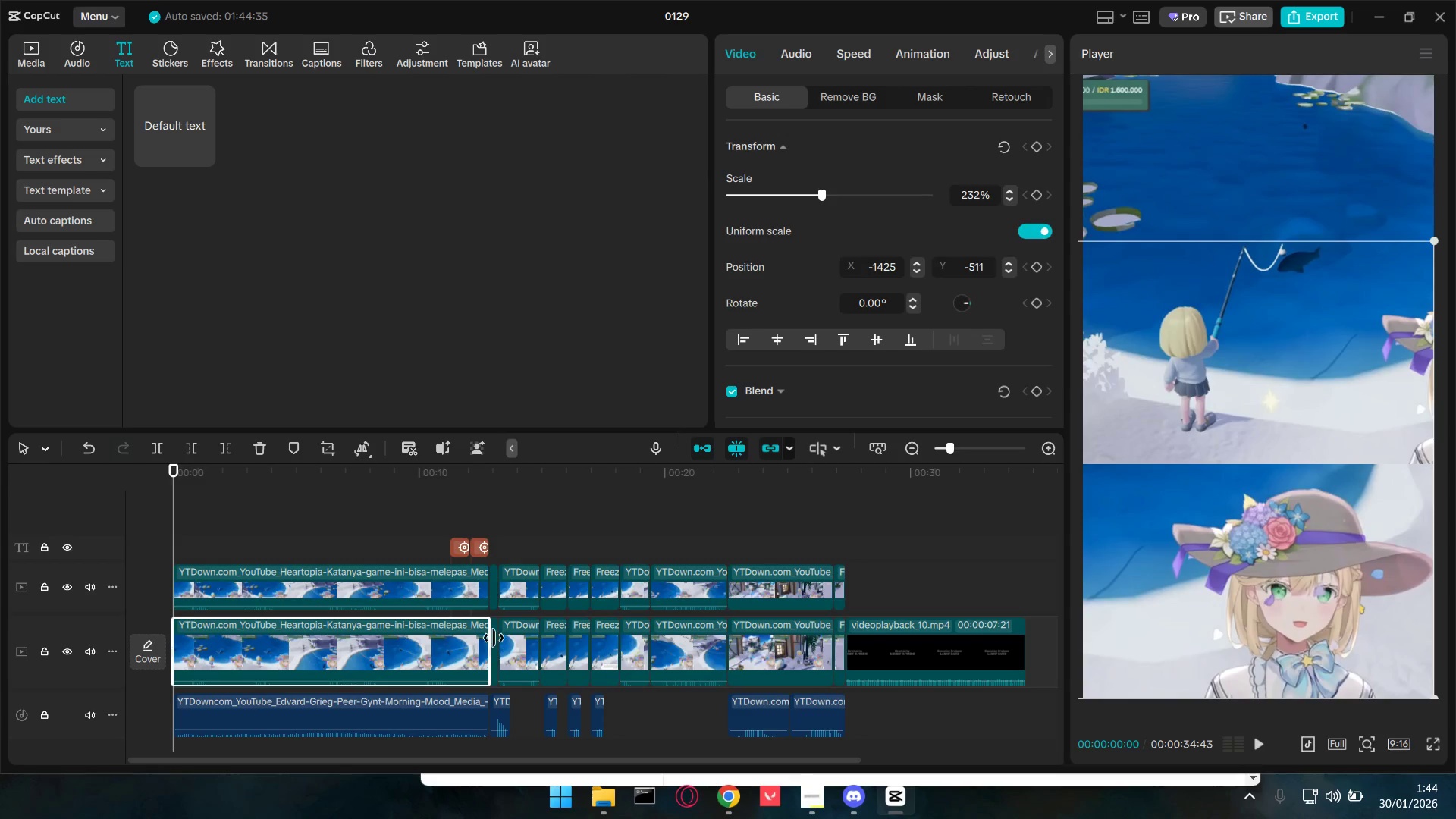 
key(Shift+ShiftLeft)
 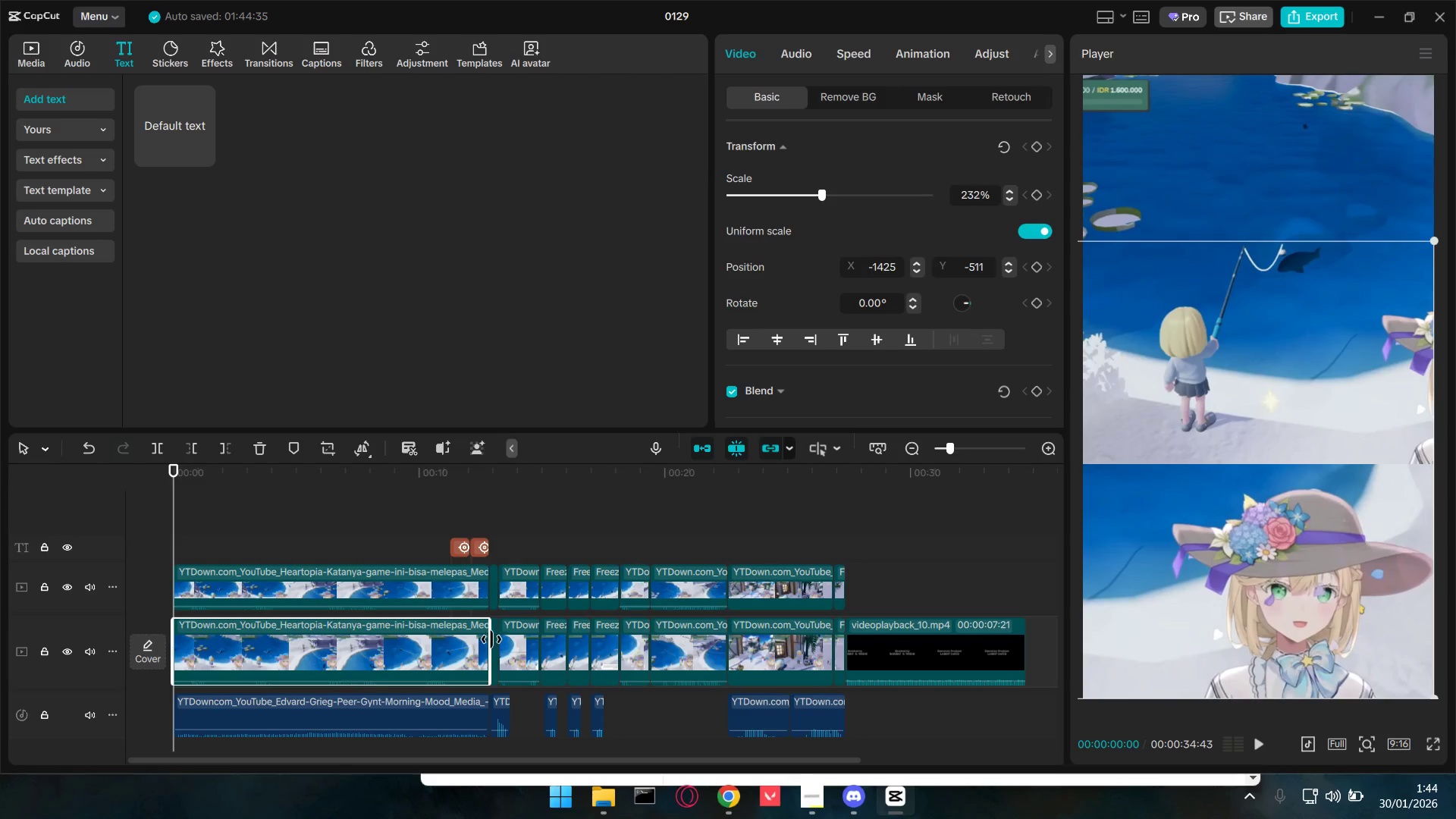 
key(Shift+ShiftLeft)
 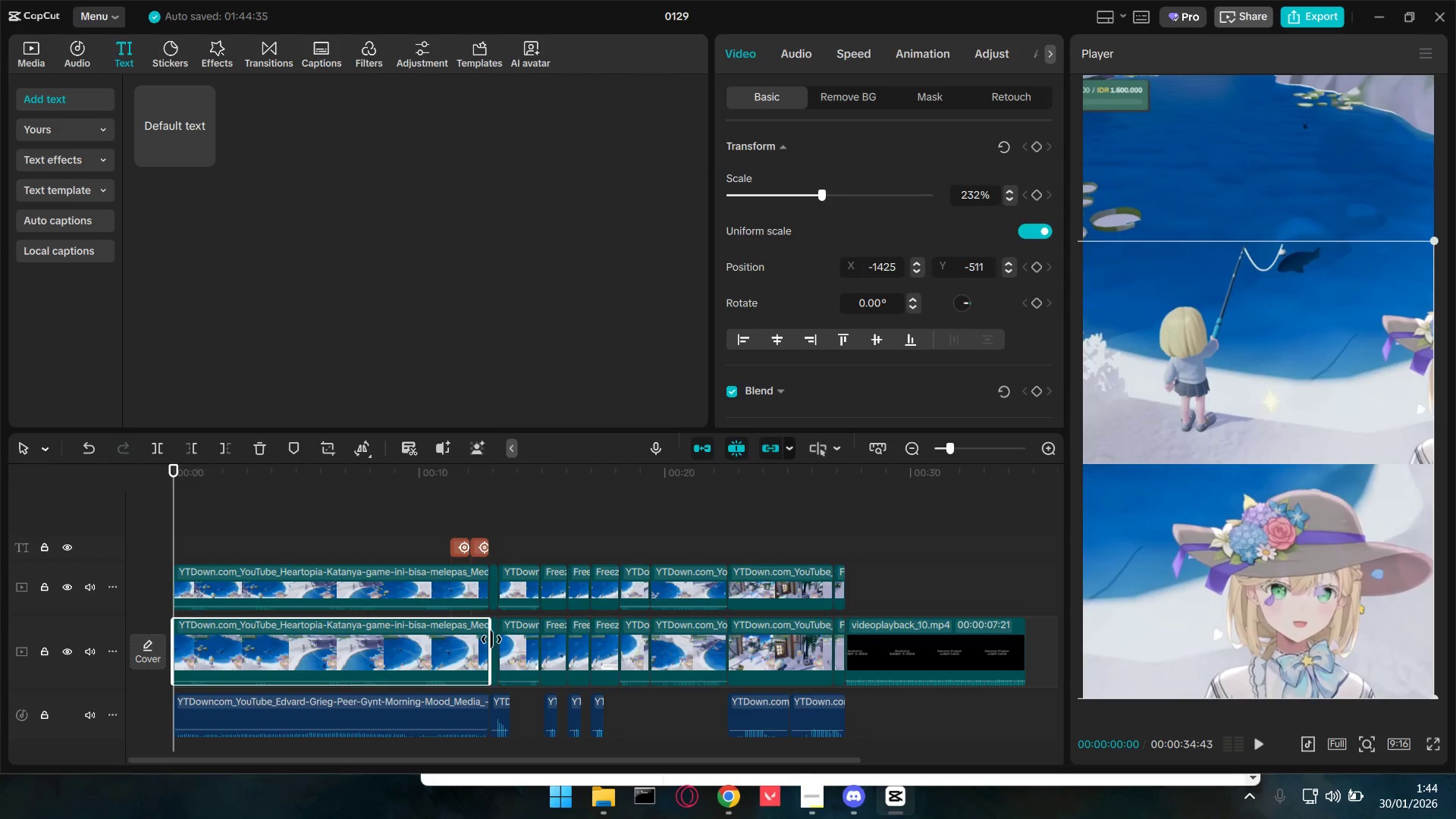 
key(Shift+ShiftLeft)
 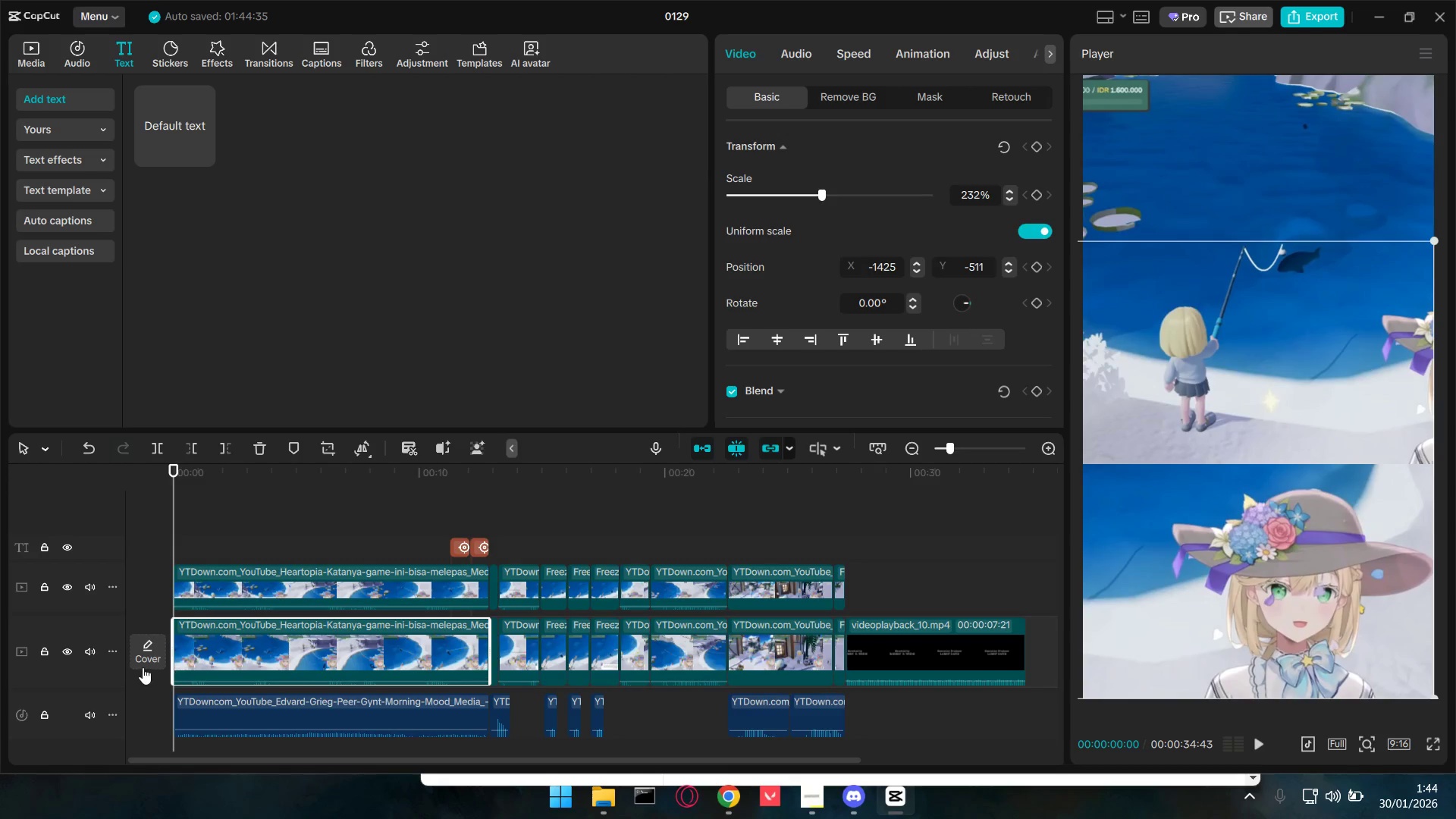 
left_click_drag(start_coordinate=[155, 679], to_coordinate=[838, 650])
 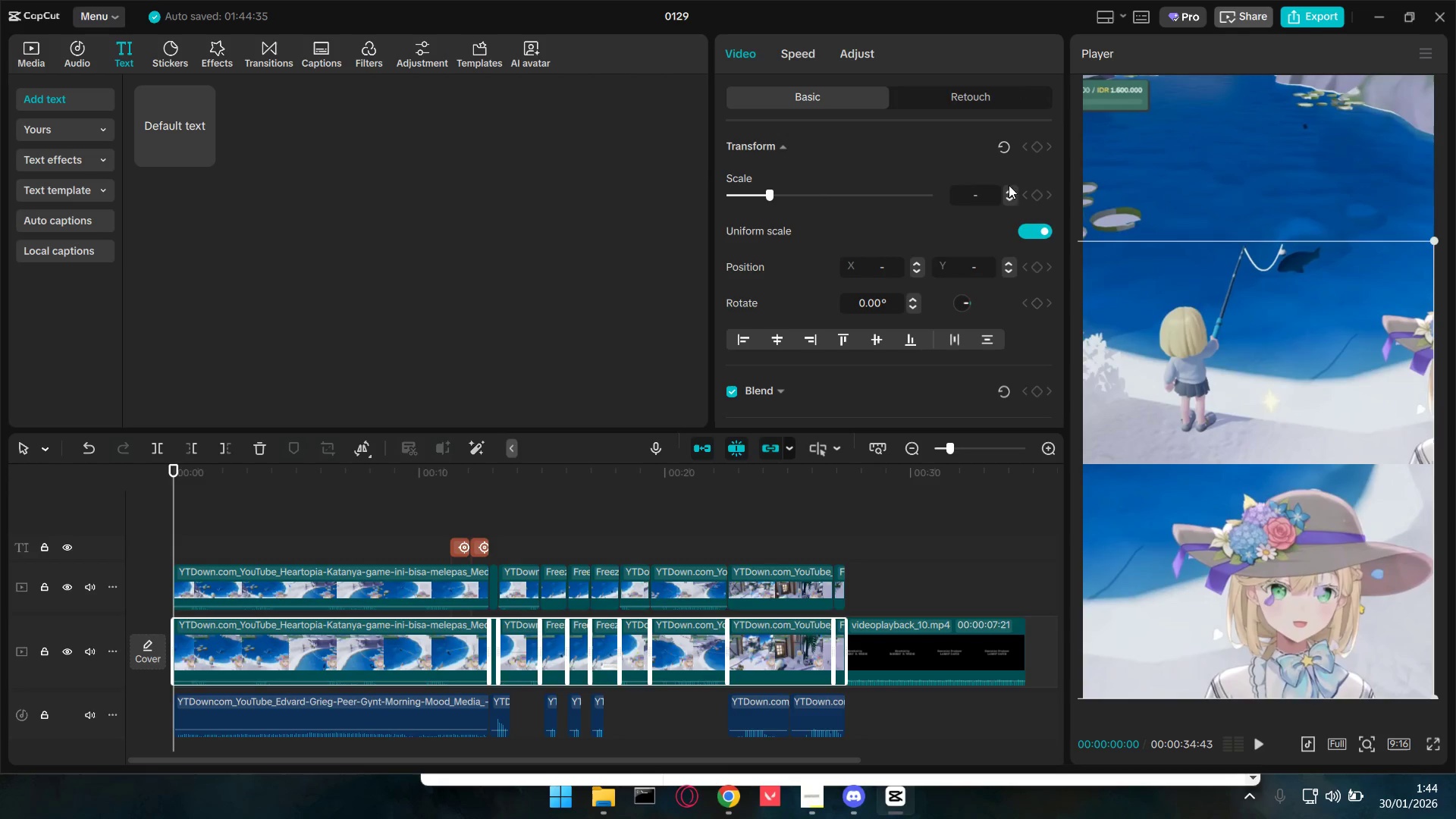 
left_click_drag(start_coordinate=[981, 197], to_coordinate=[952, 196])
 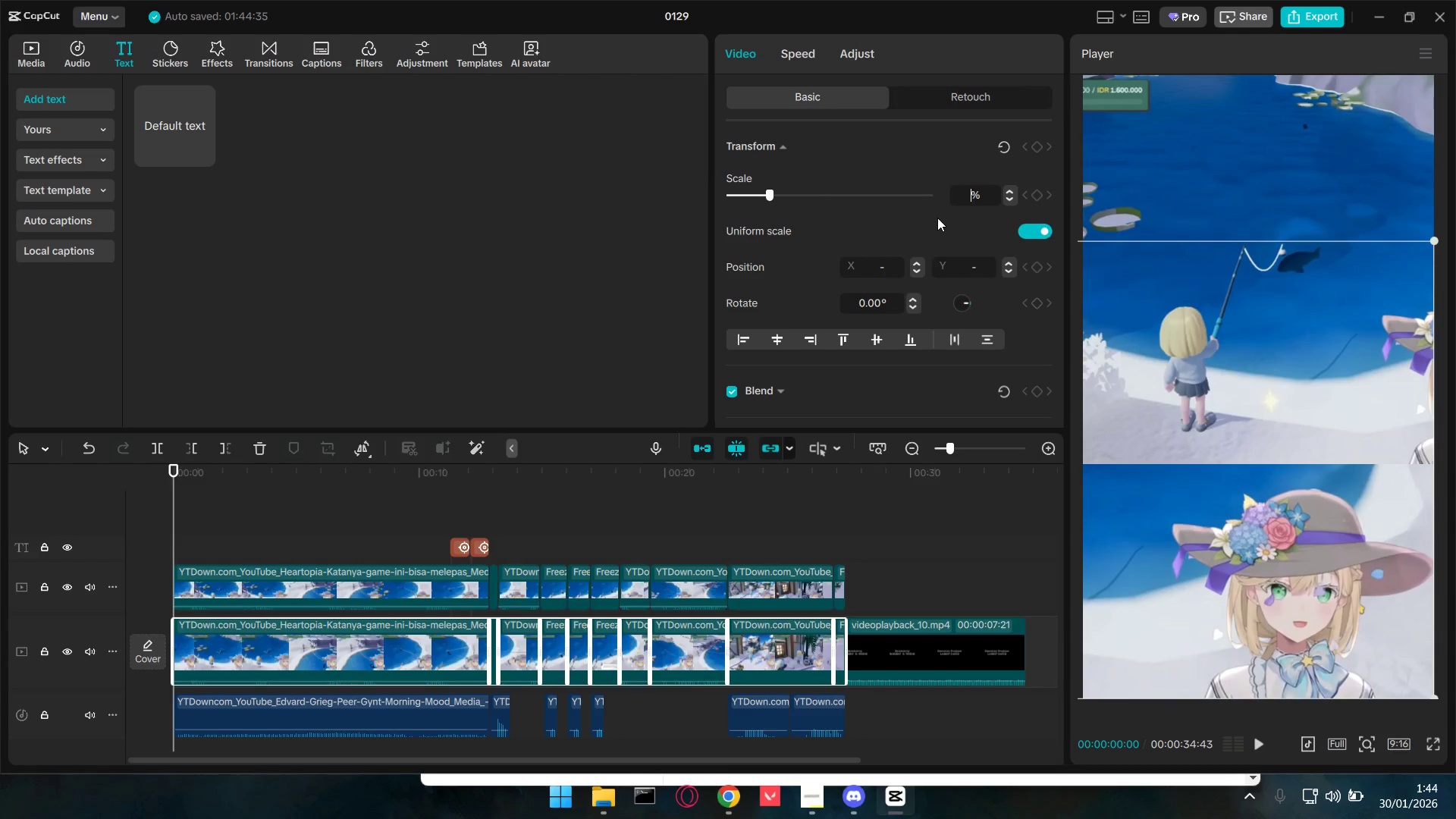 
key(Numpad2)
 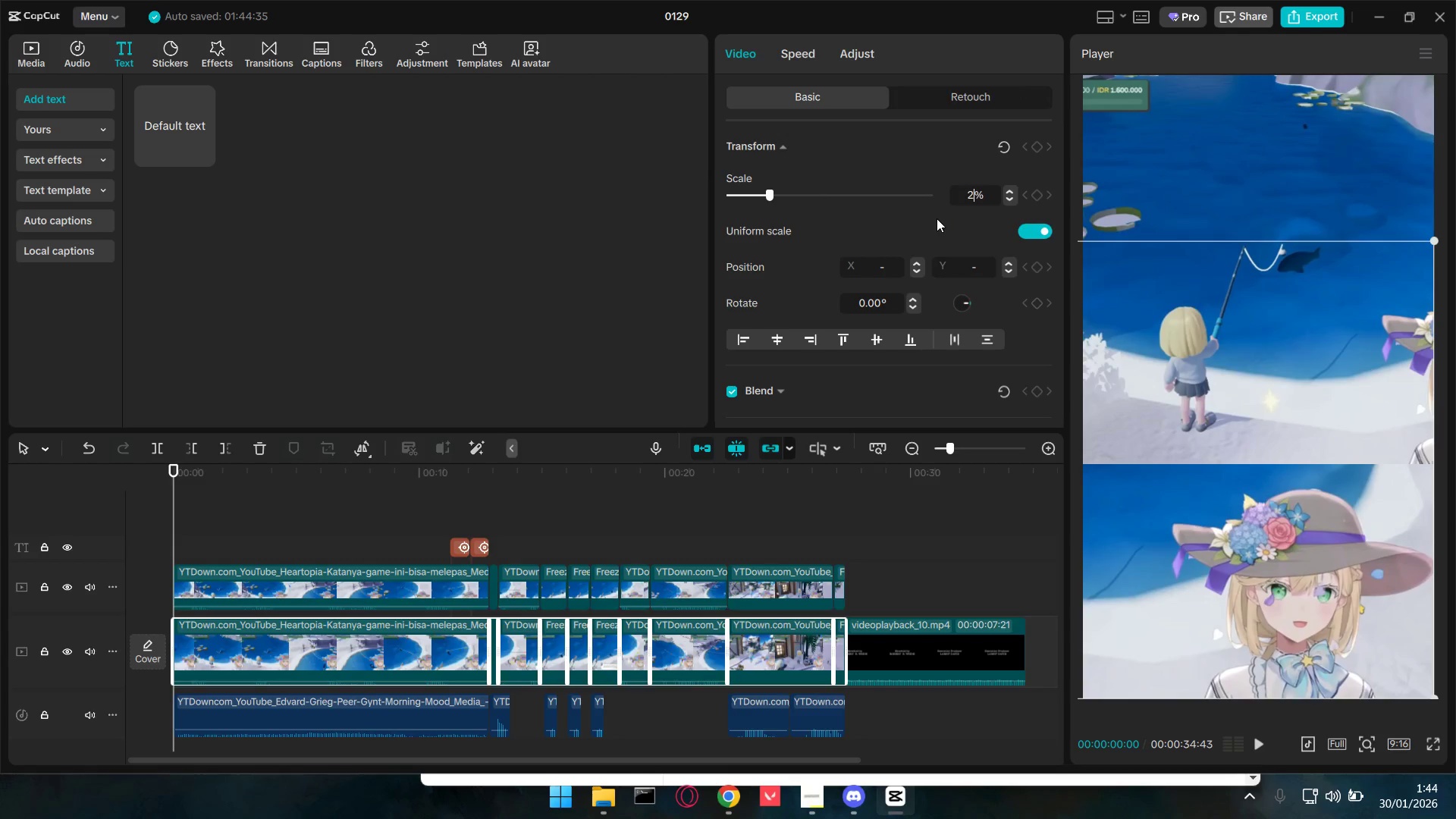 
key(Numpad3)
 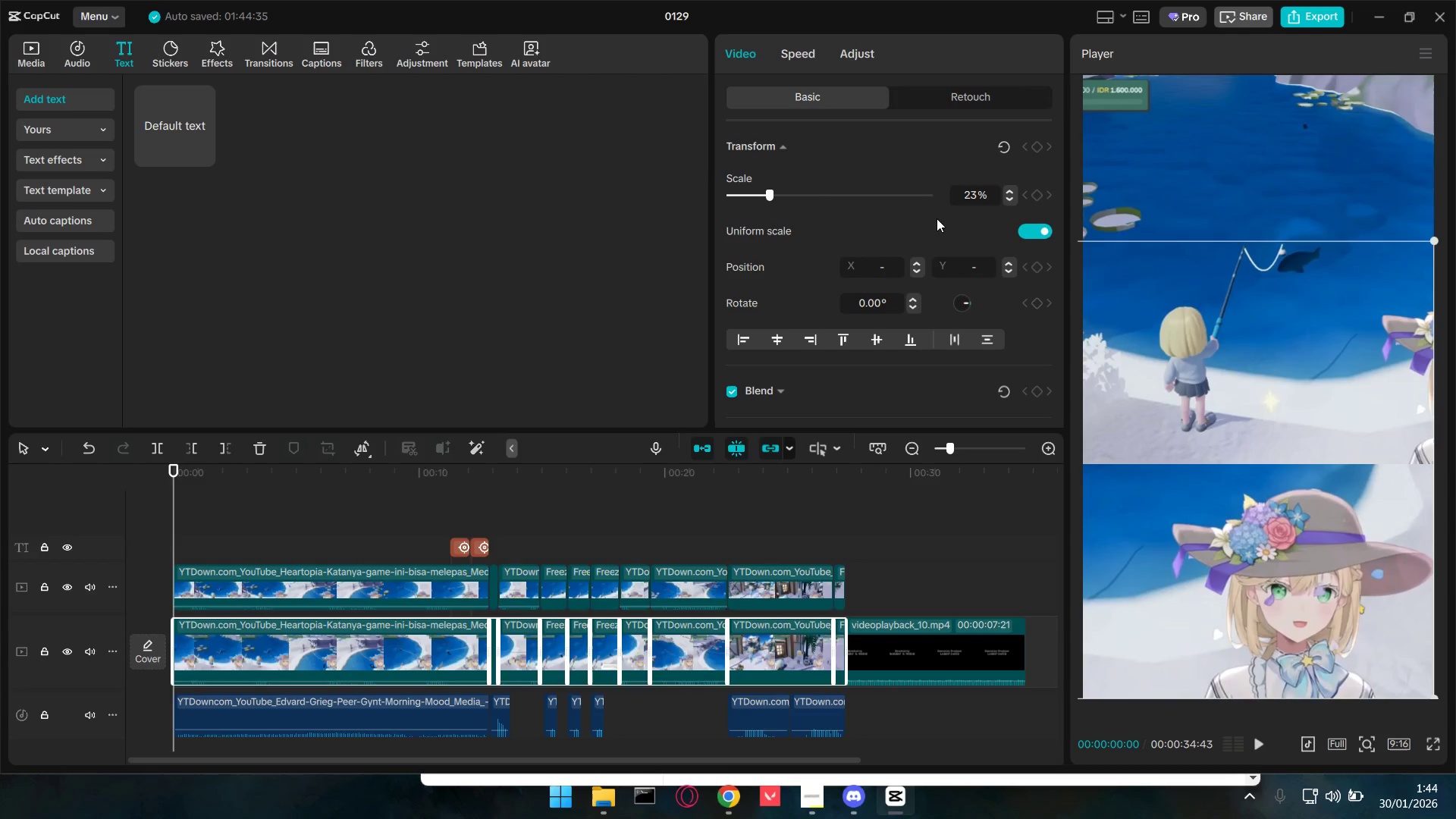 
key(Numpad2)
 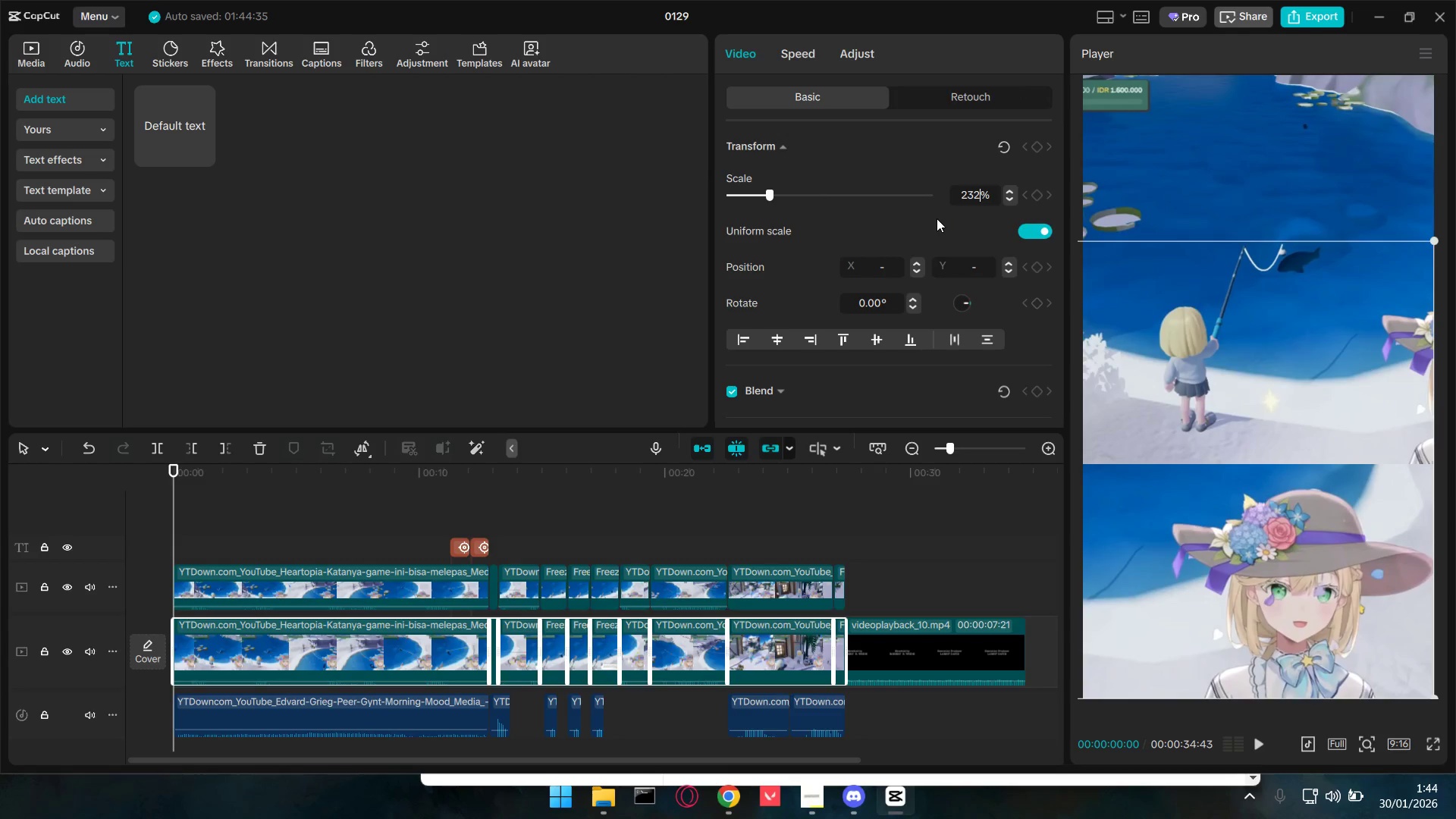 
key(NumpadEnter)
 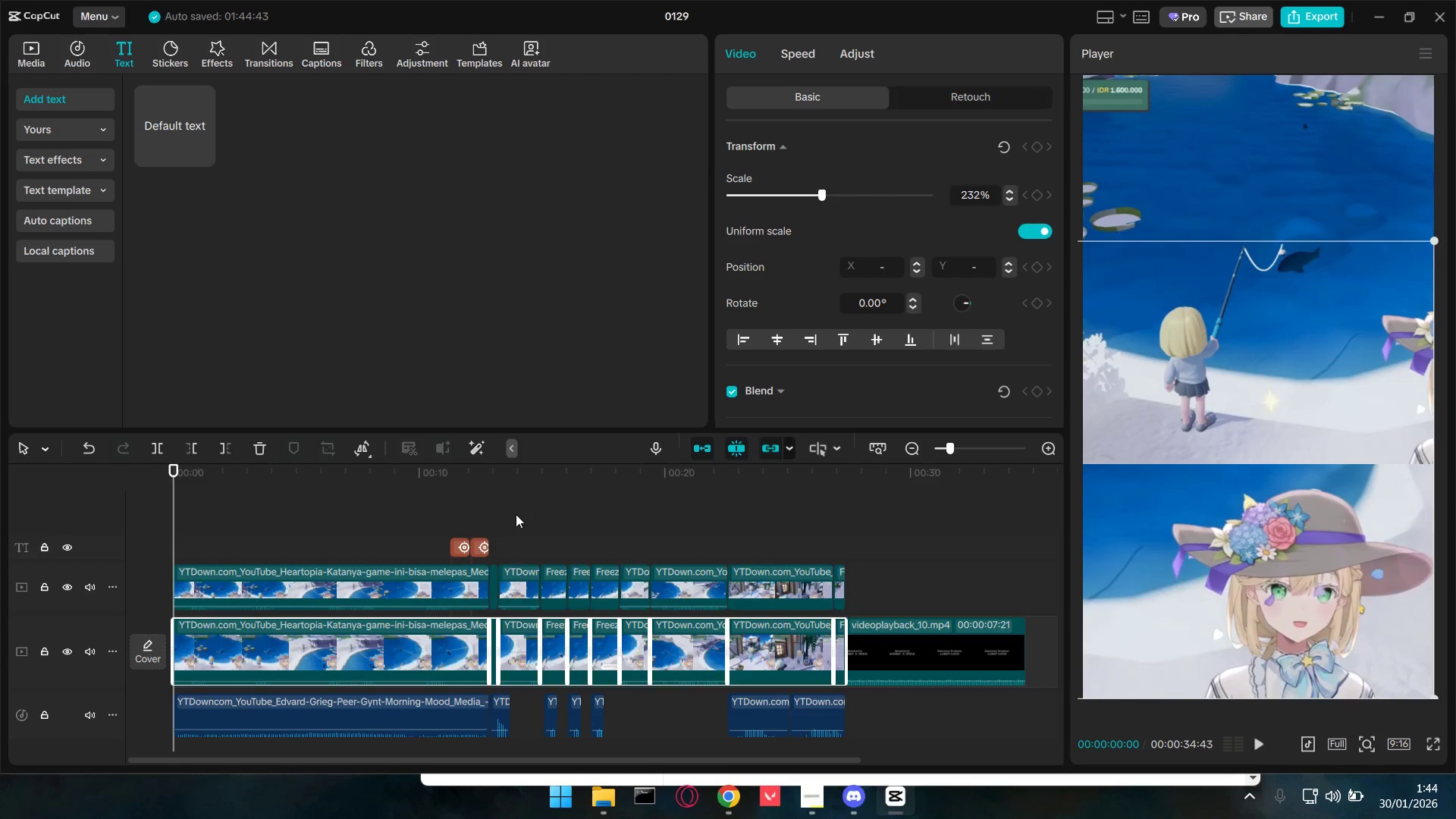 
hold_key(key=ControlLeft, duration=0.75)
scroll: coordinate [495, 714], scroll_direction: up, amount: 9.0
 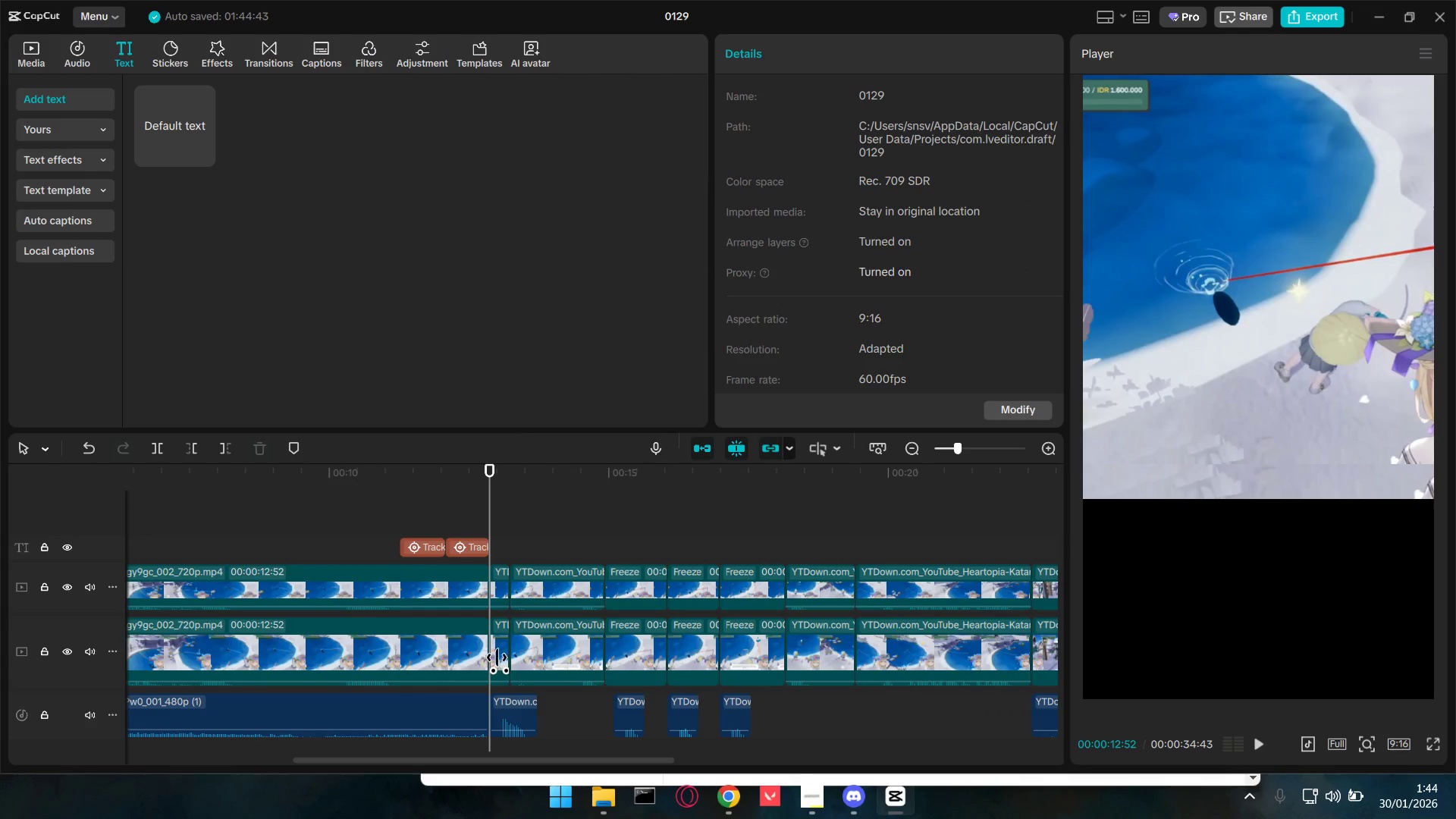 
left_click([496, 648])
 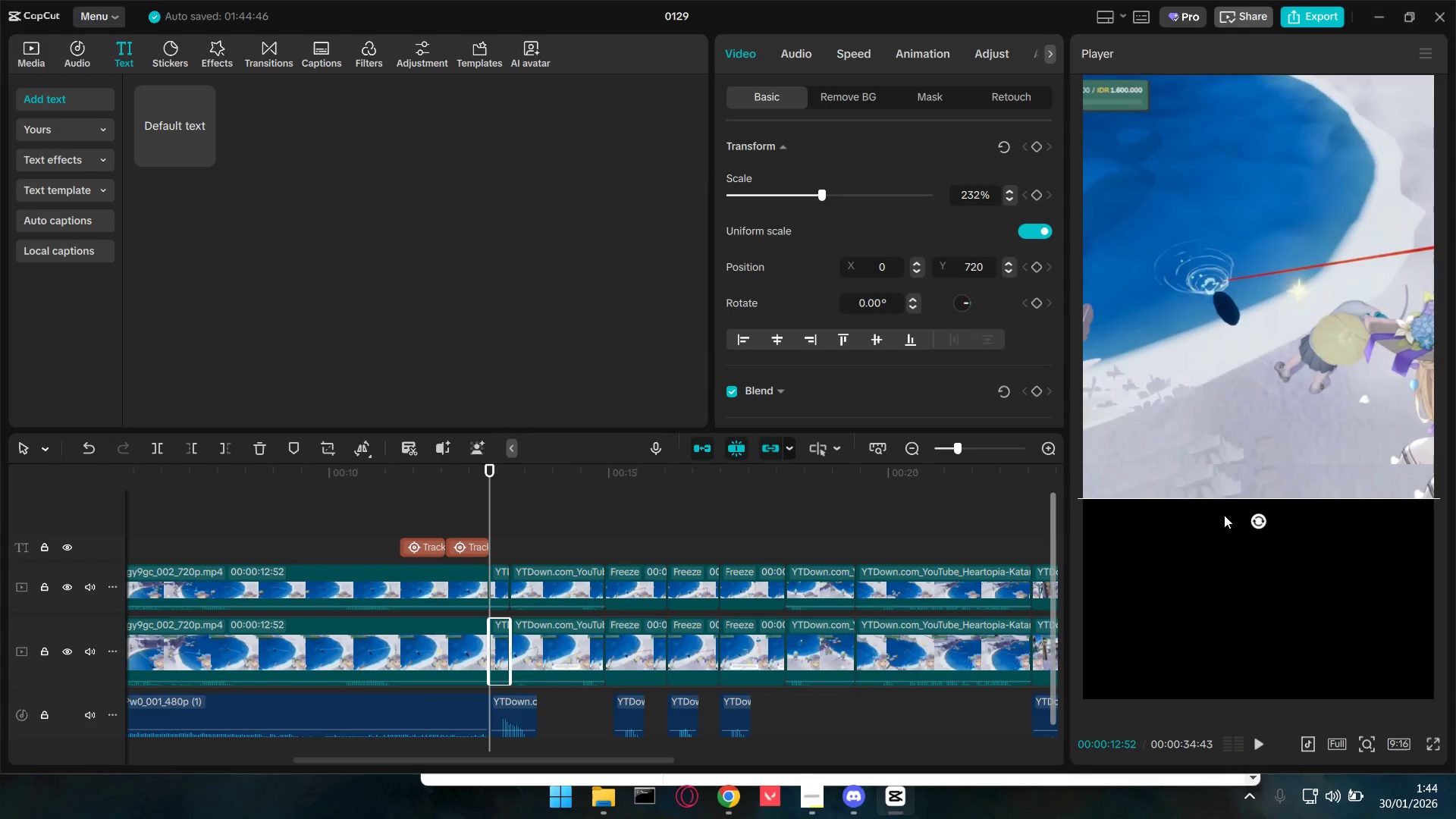 
left_click_drag(start_coordinate=[1293, 389], to_coordinate=[1063, 588])
 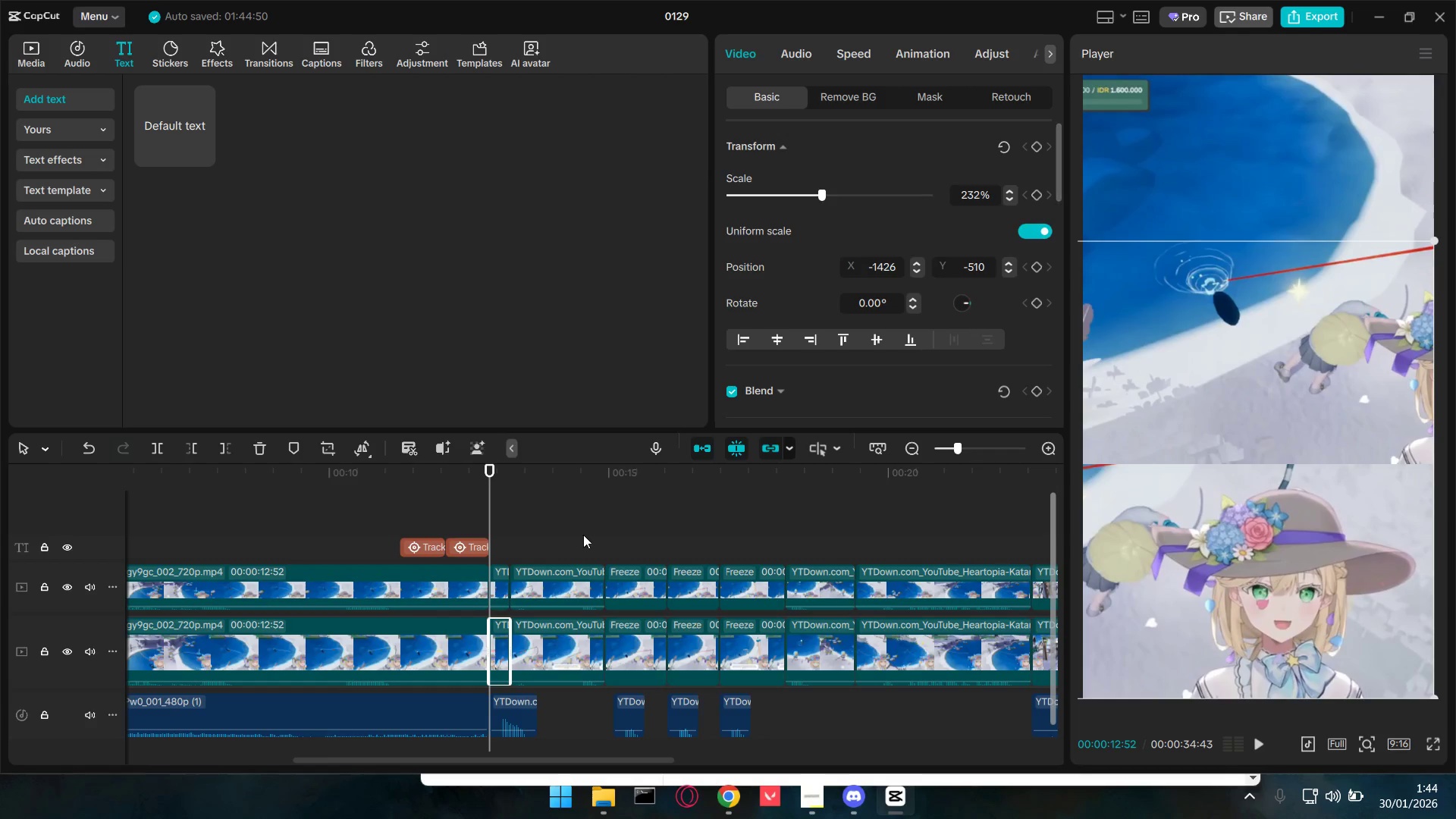 
left_click([554, 548])
 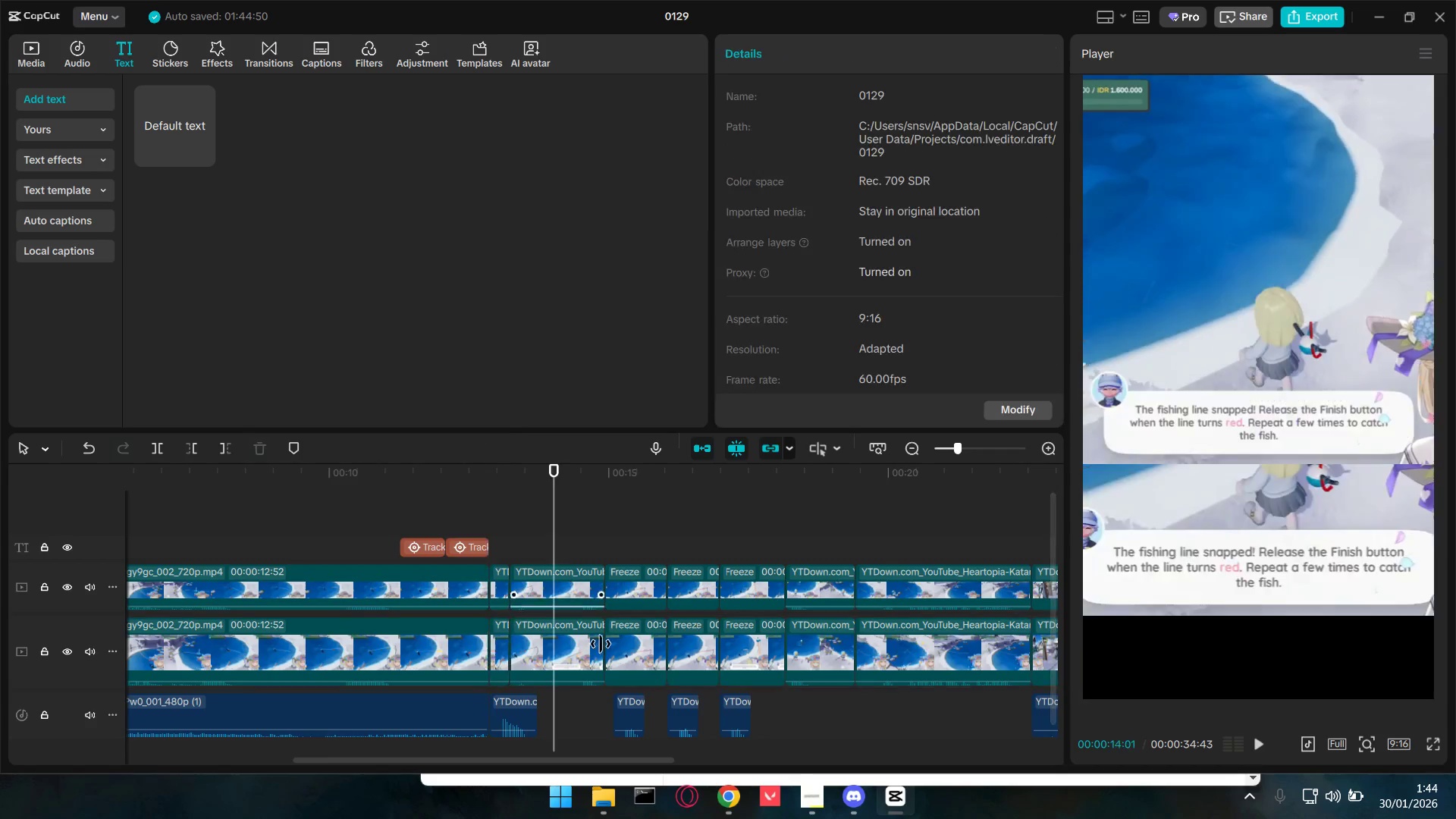 
hold_key(key=ControlLeft, duration=0.53)
left_click([590, 654])
 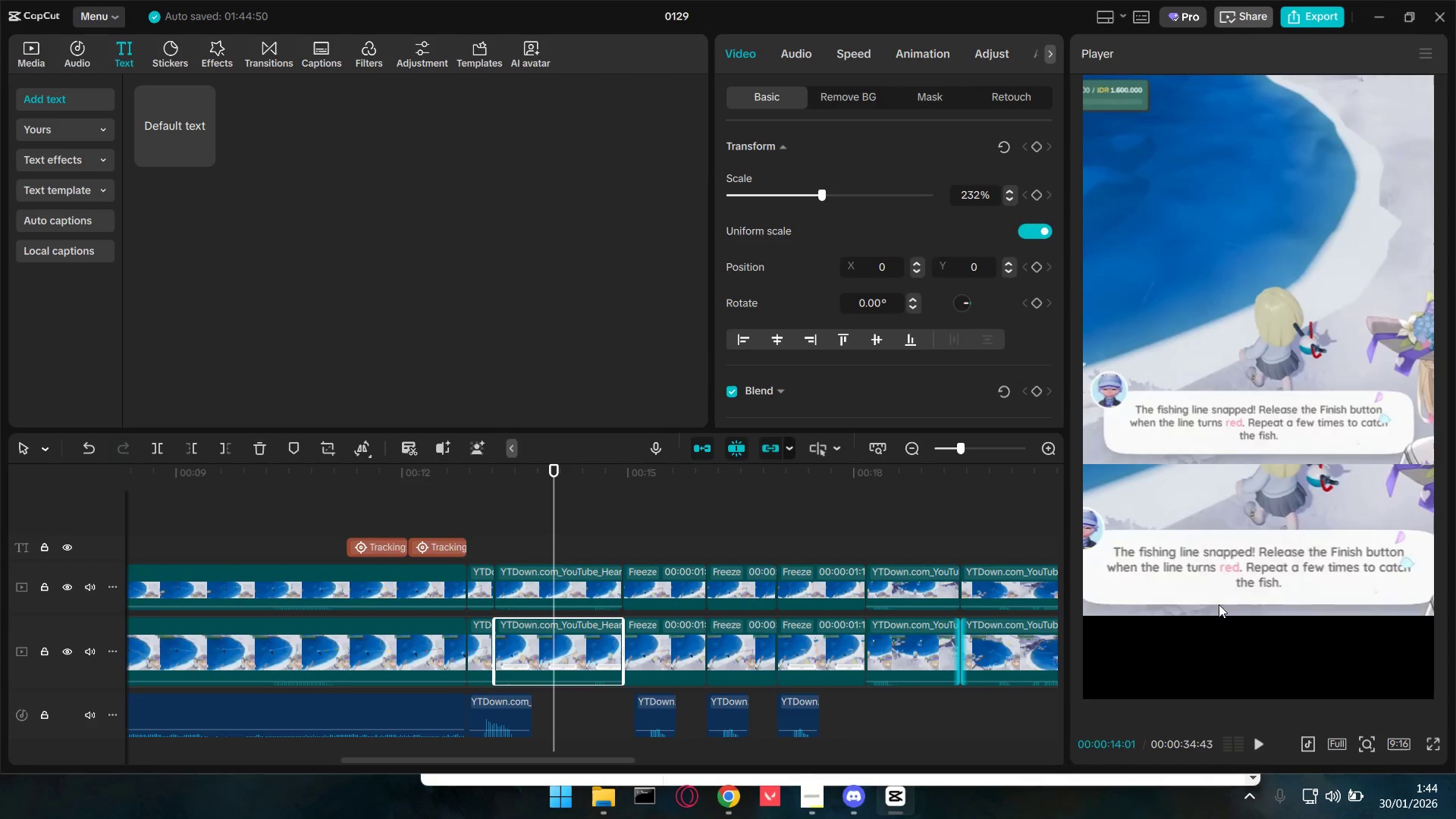 
scroll: coordinate [591, 697], scroll_direction: up, amount: 4.0
 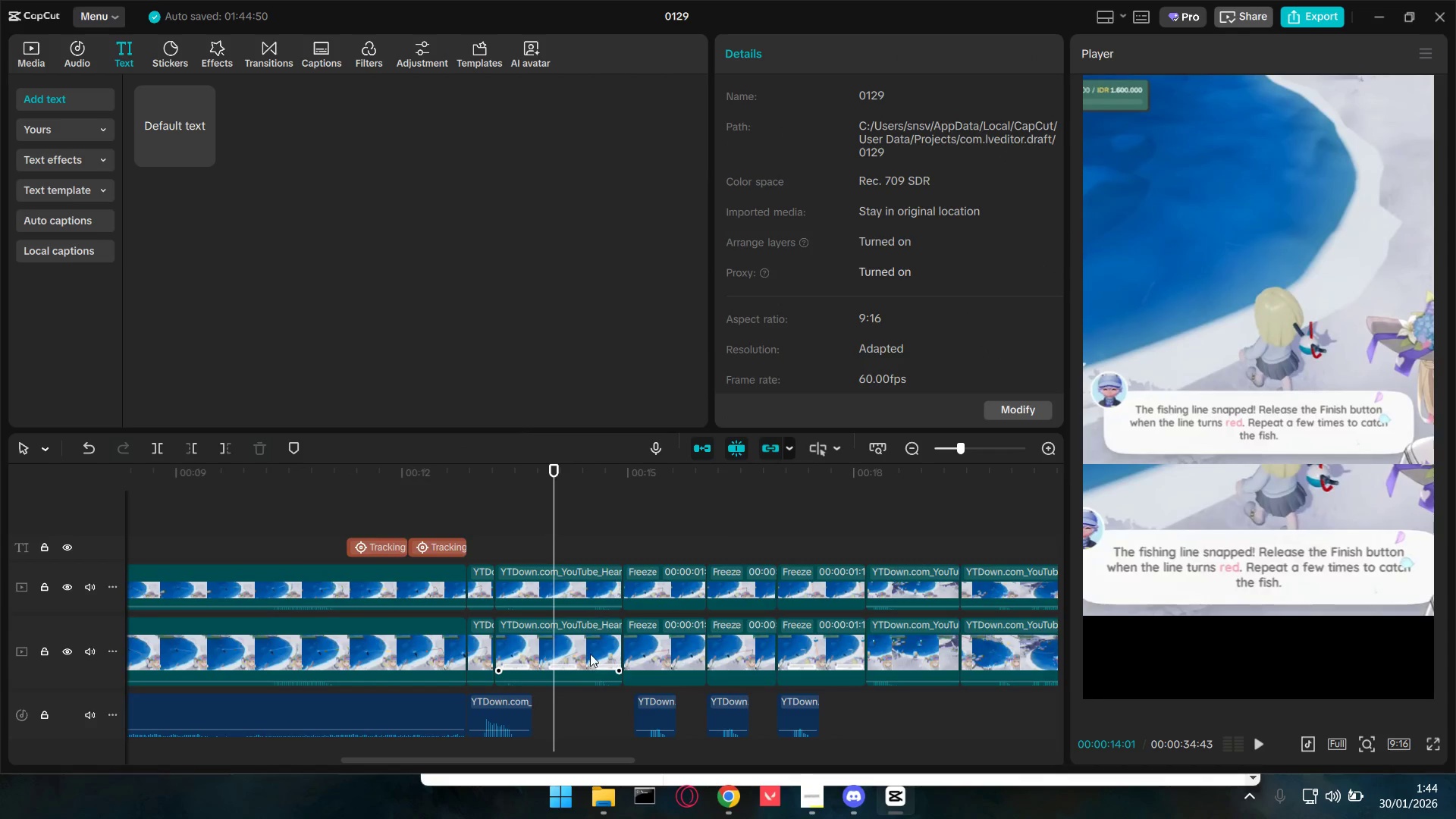 
left_click_drag(start_coordinate=[1295, 548], to_coordinate=[1126, 581])
 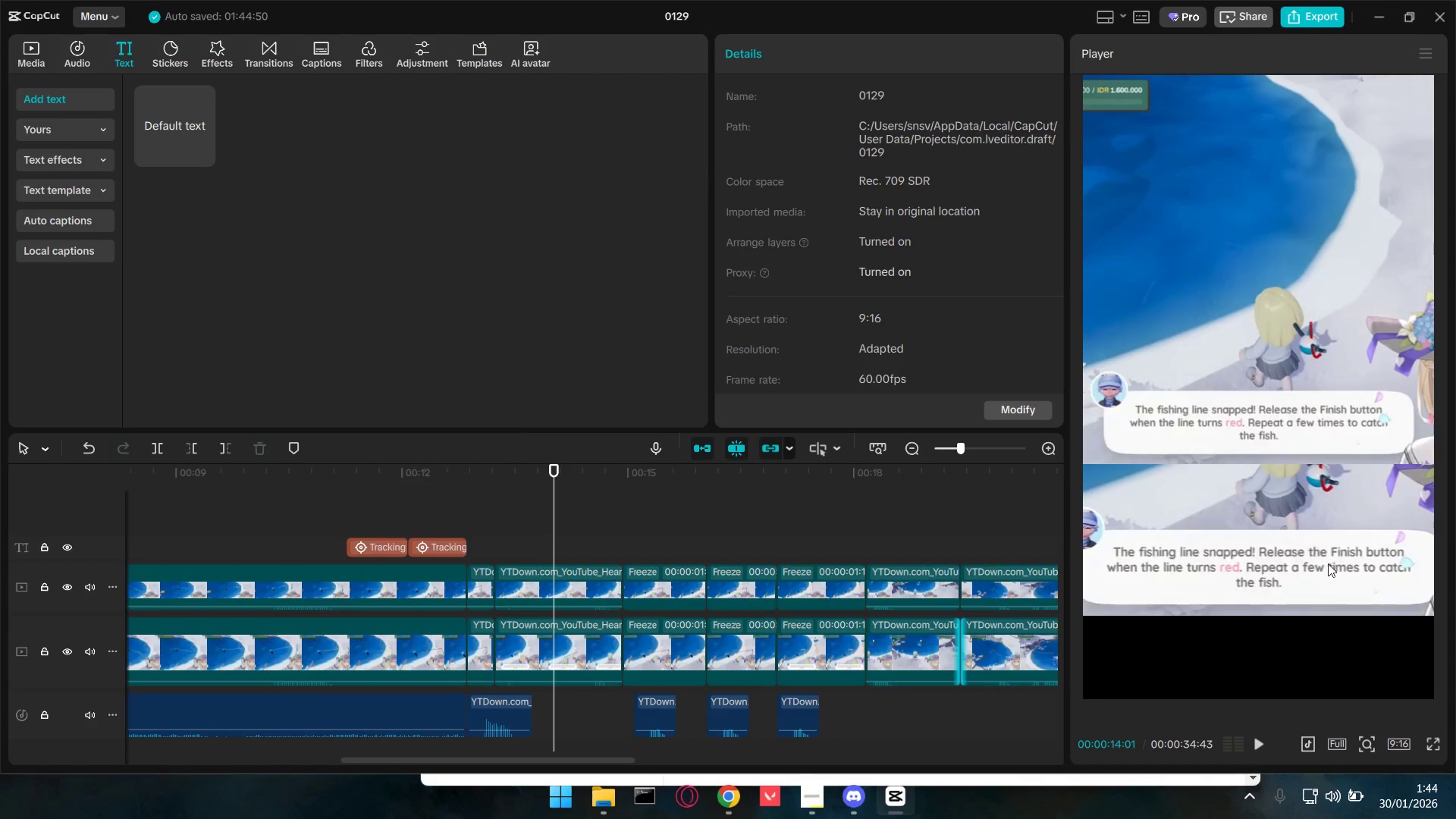 
triple_click([1329, 563])
 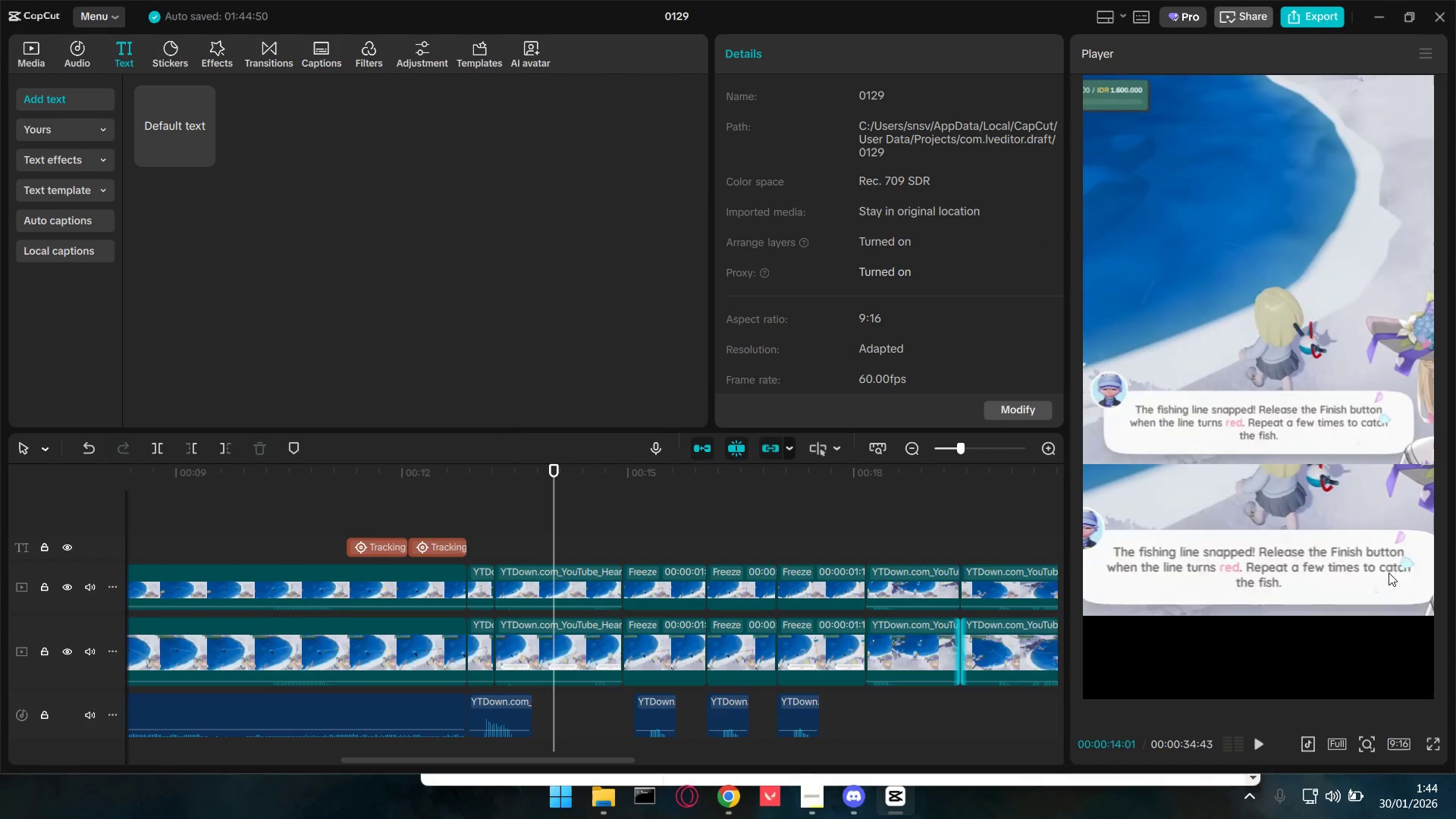 
left_click_drag(start_coordinate=[1374, 570], to_coordinate=[1208, 627])
 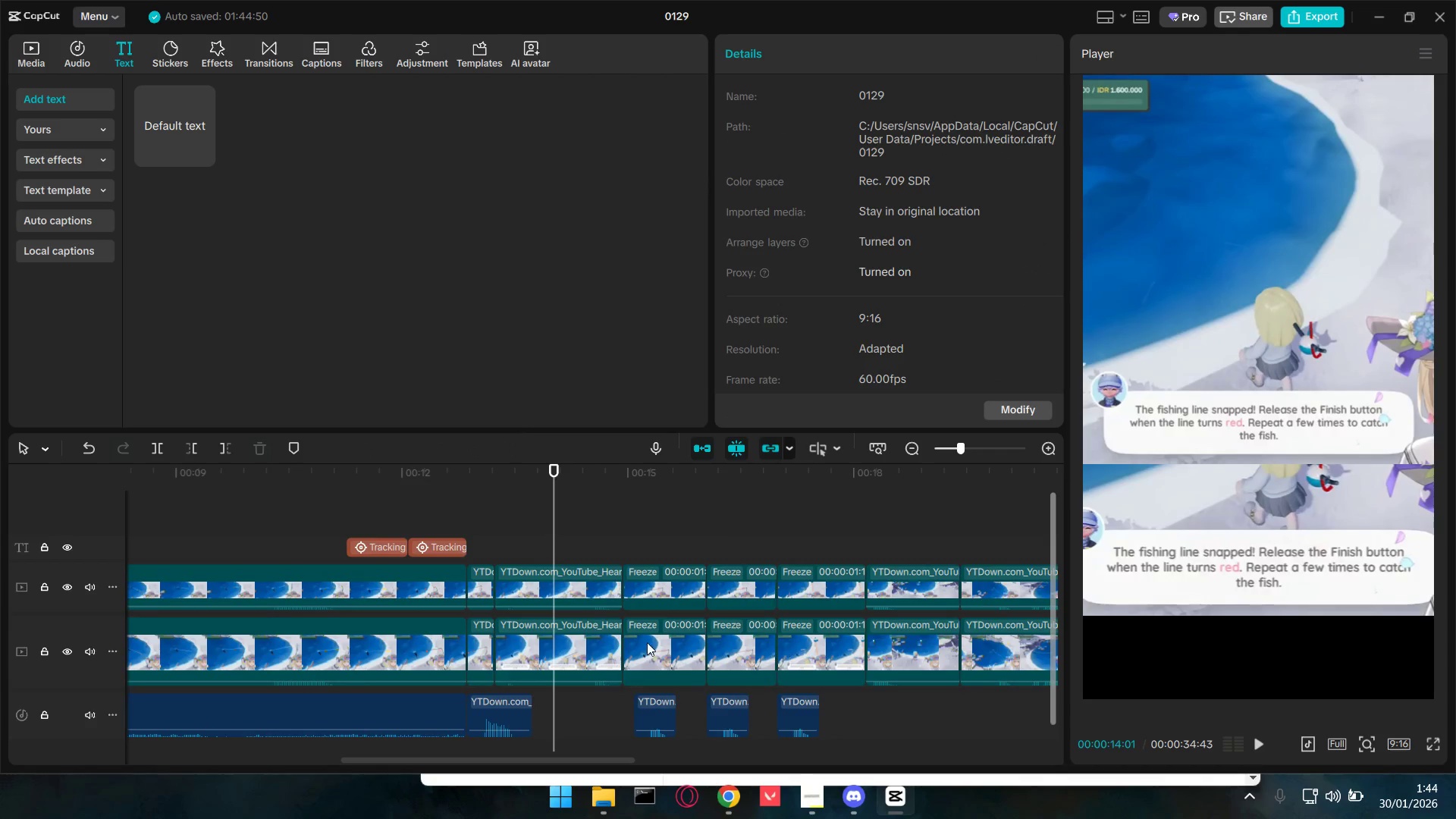 
left_click([582, 642])
 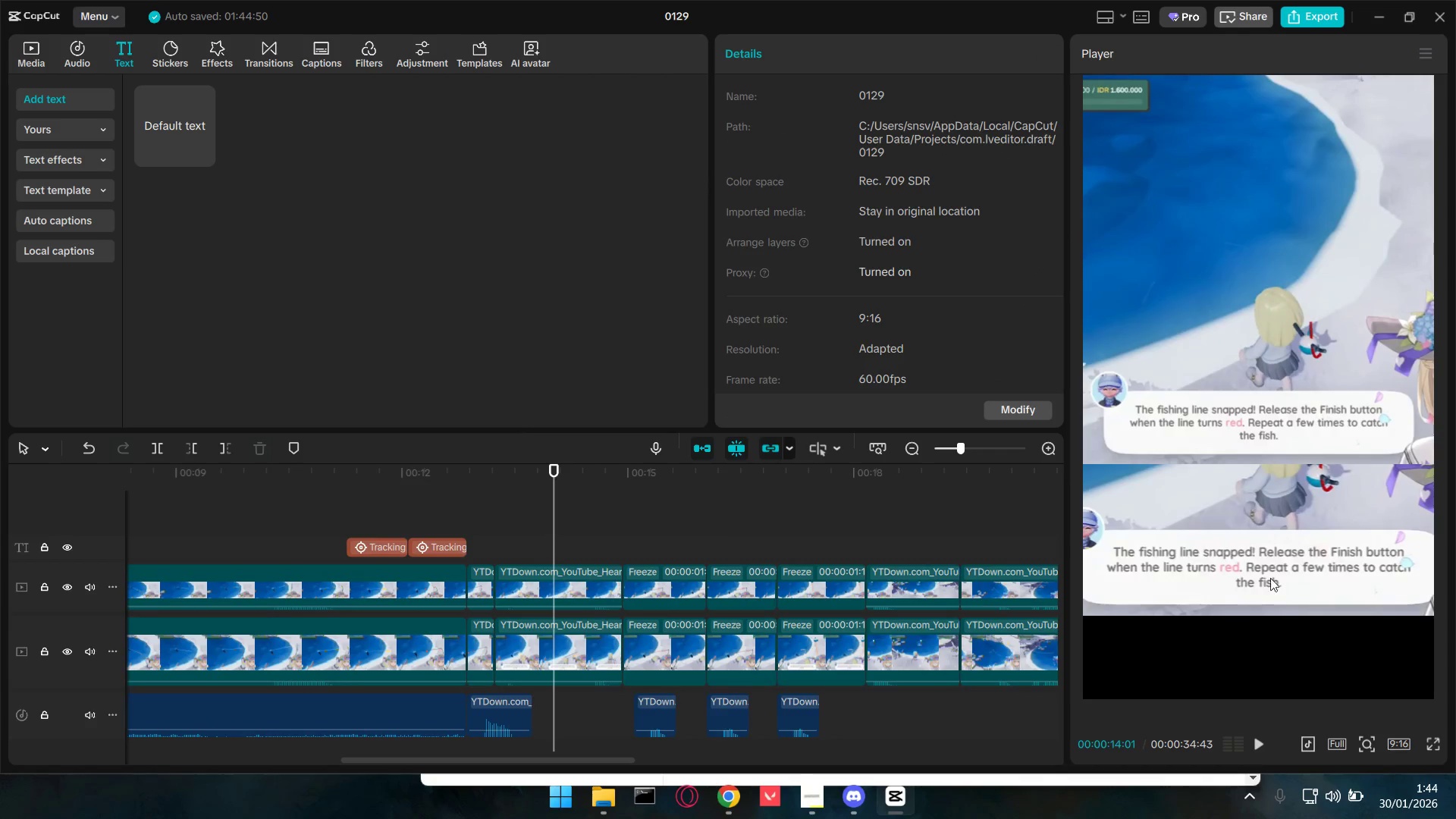 
left_click_drag(start_coordinate=[1285, 563], to_coordinate=[1159, 599])
 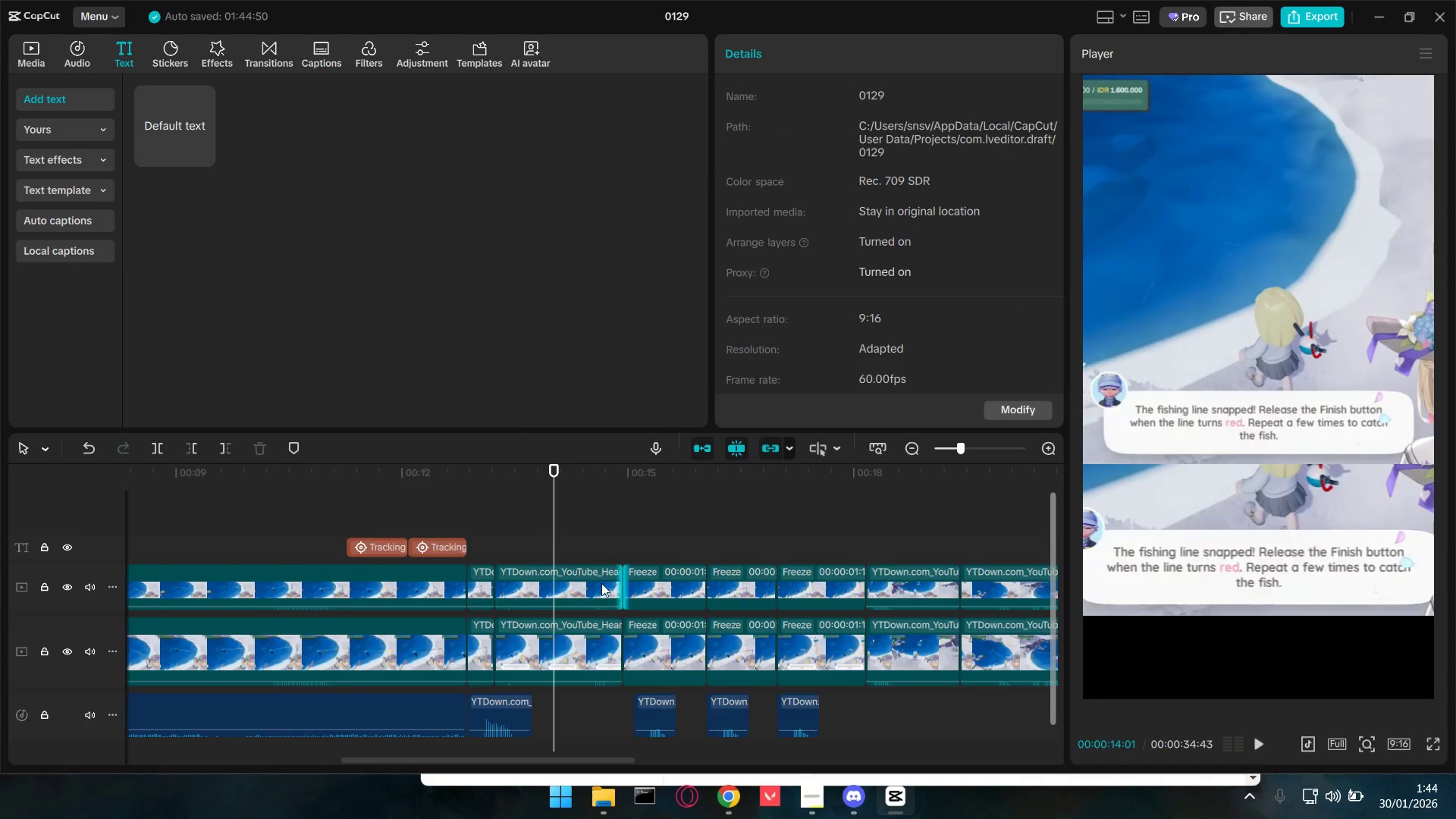 
double_click([584, 523])
 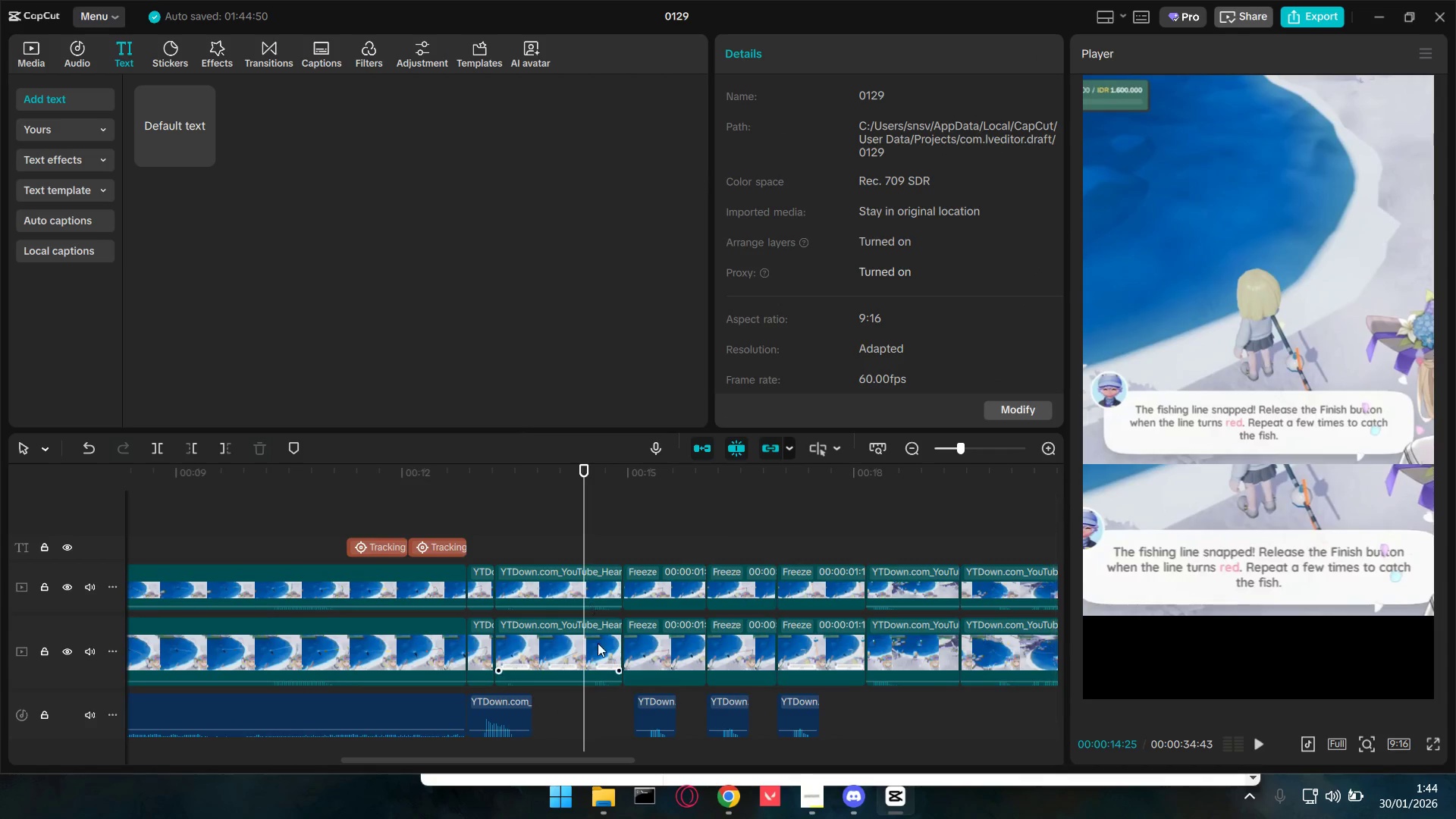 
triple_click([594, 654])
 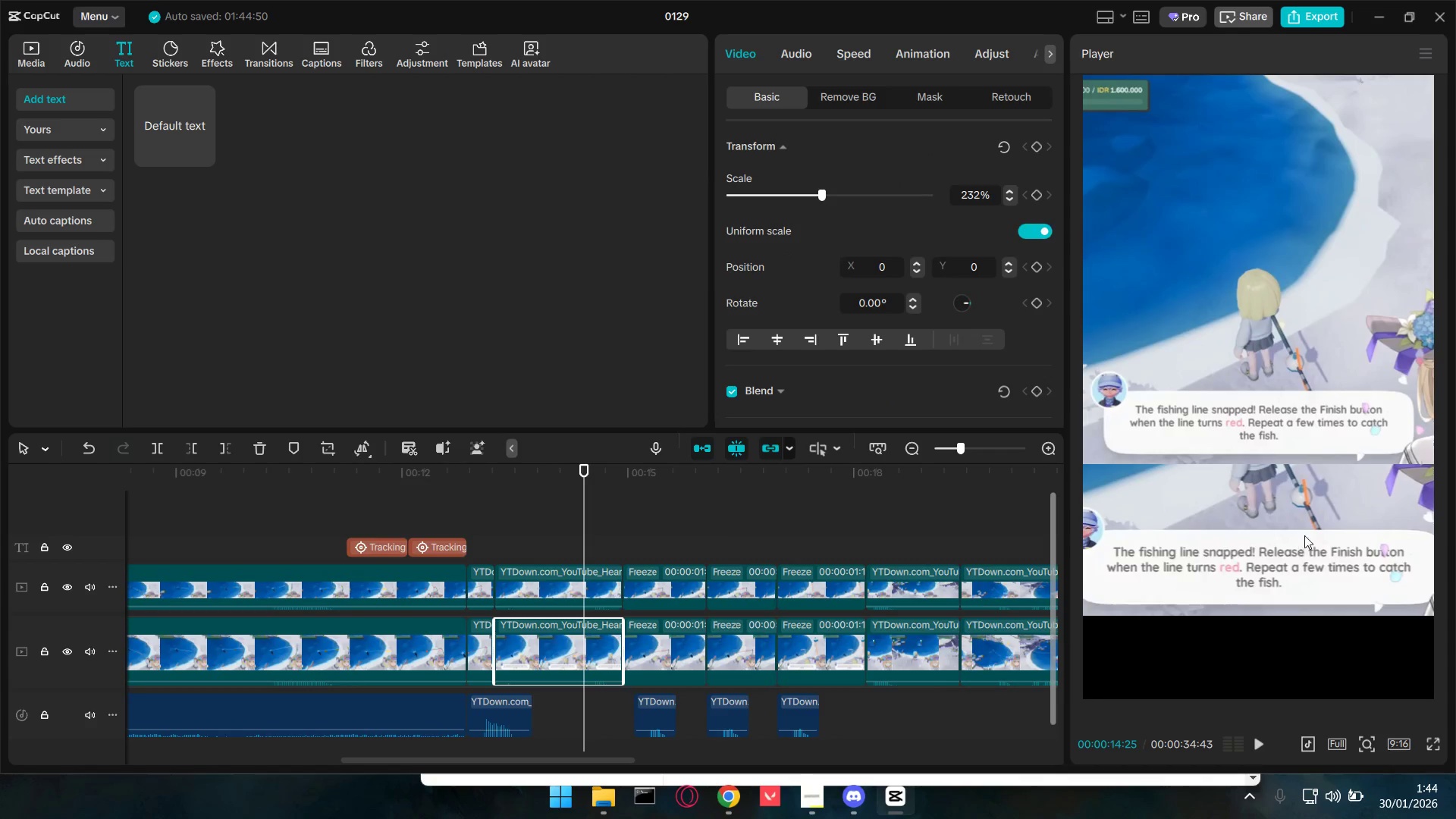 
left_click_drag(start_coordinate=[1352, 559], to_coordinate=[1247, 557])
 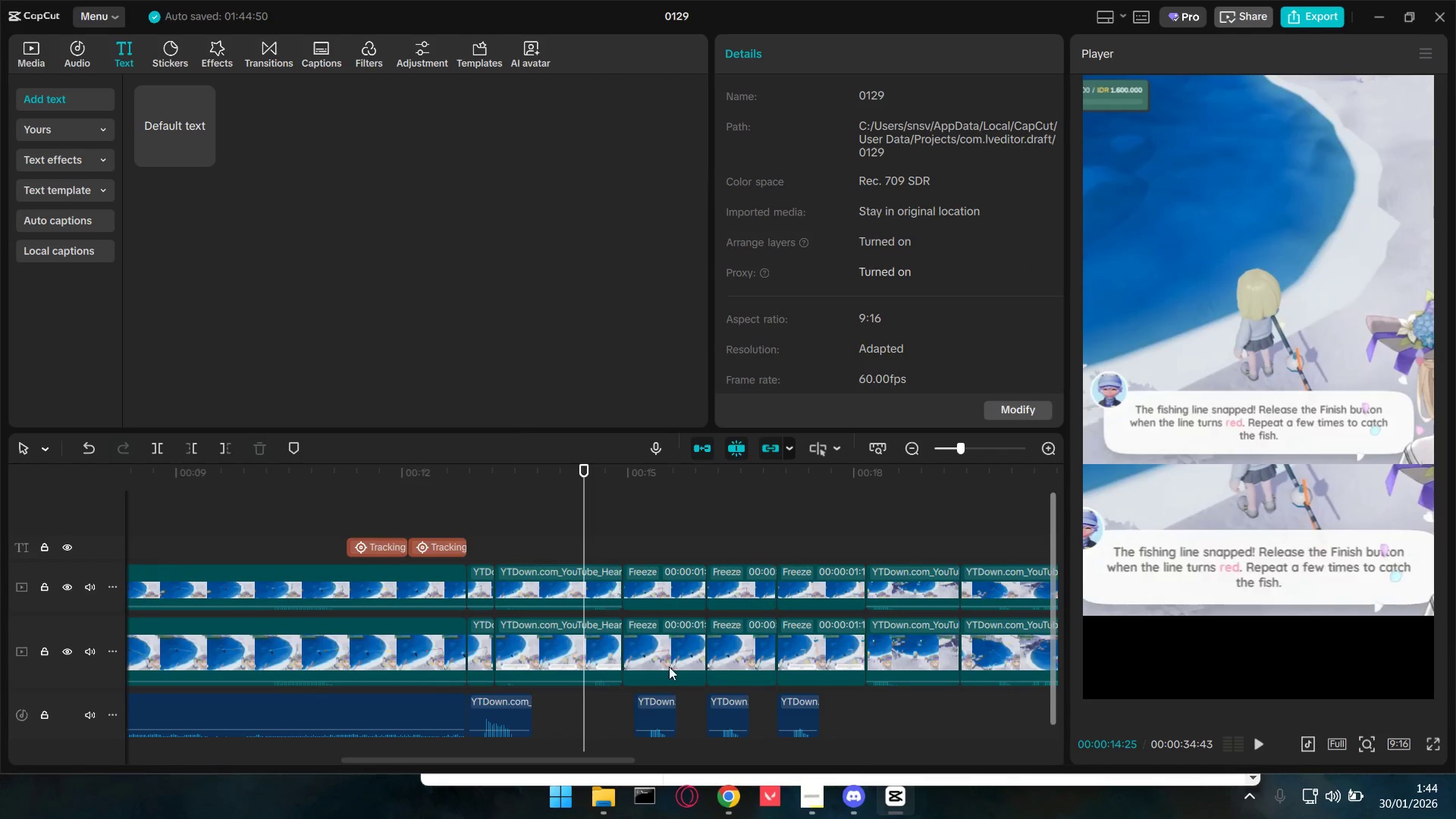 
left_click([577, 656])
 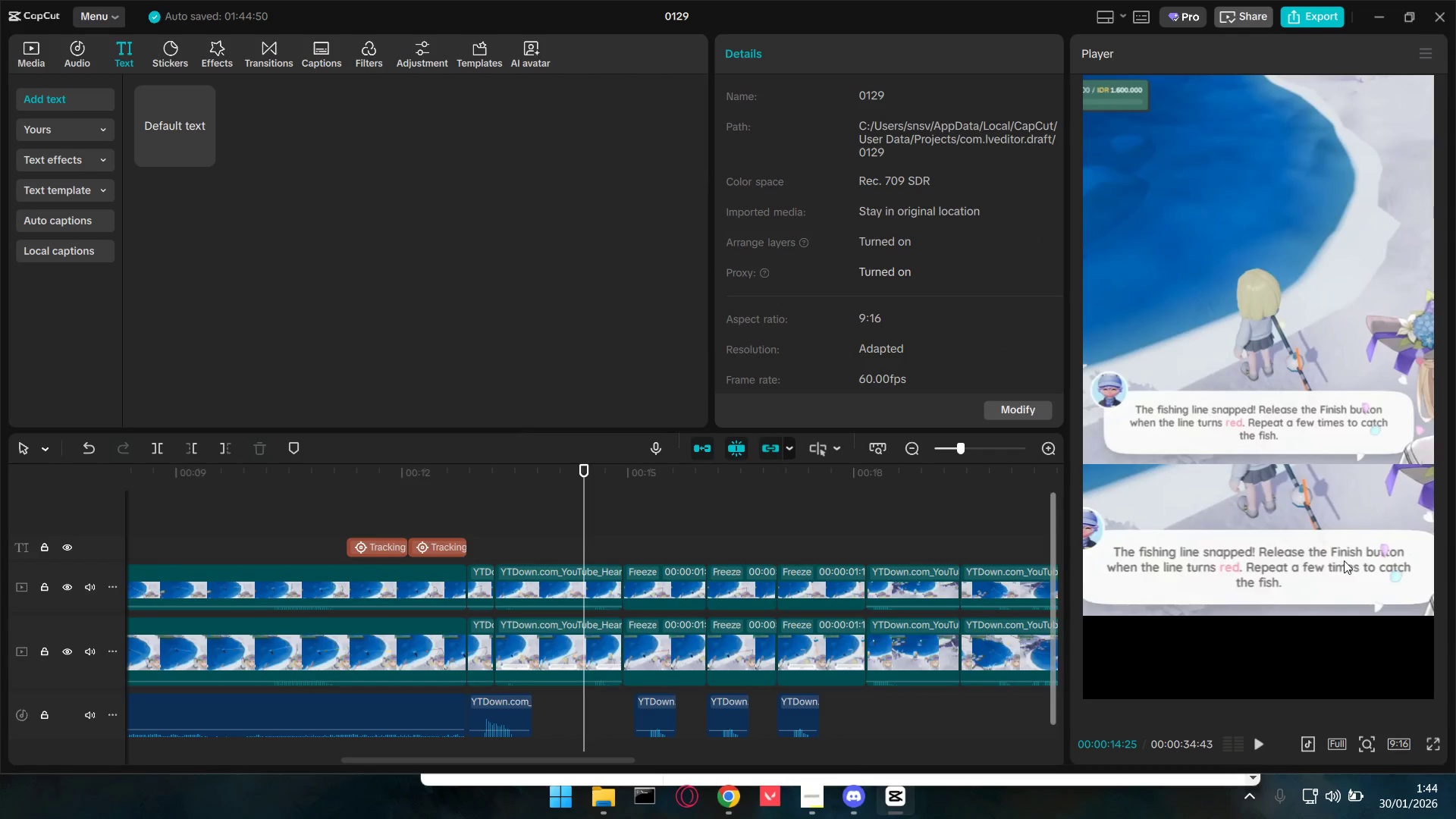 
left_click_drag(start_coordinate=[1362, 564], to_coordinate=[1356, 503])
 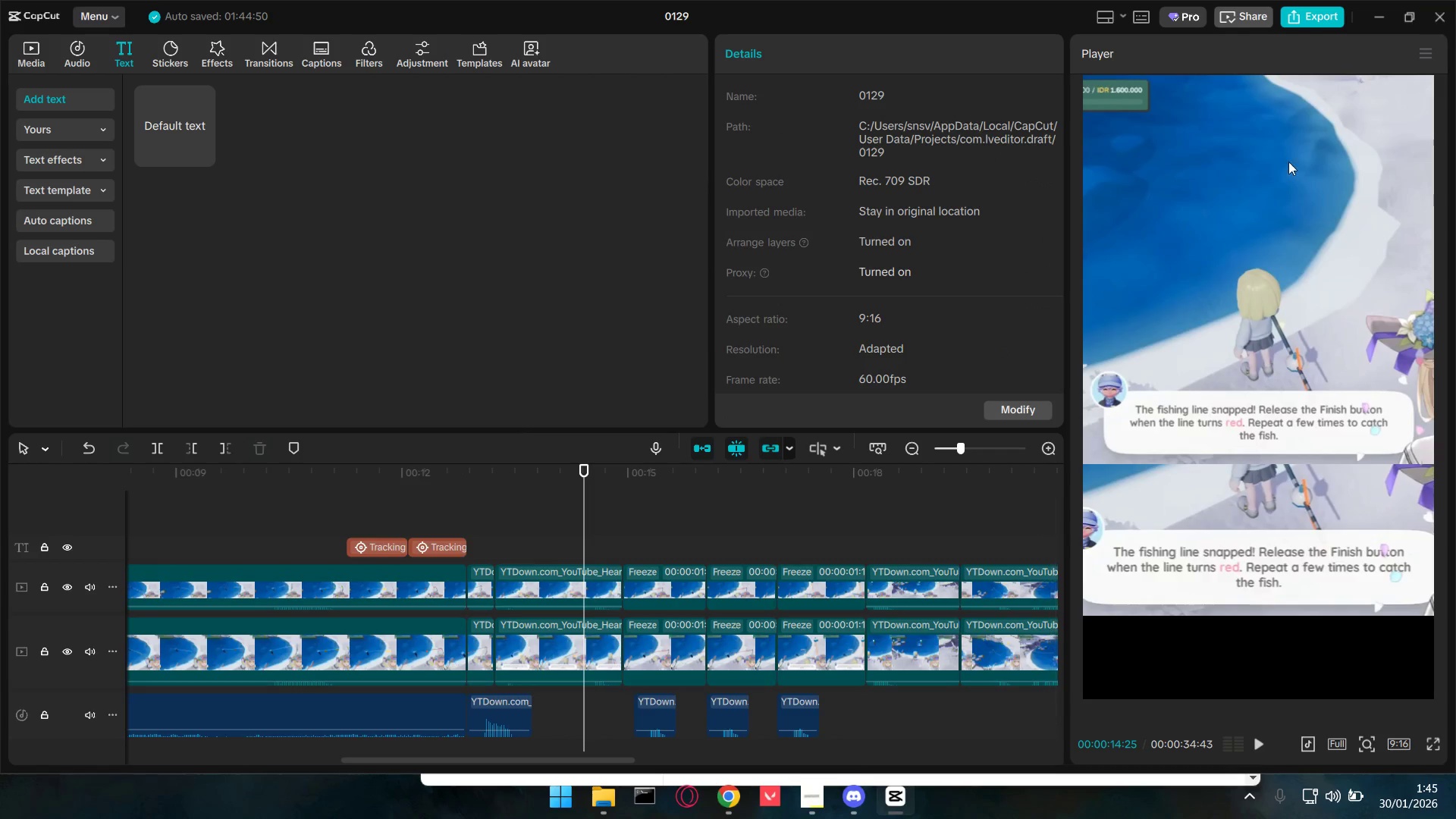 
left_click_drag(start_coordinate=[673, 519], to_coordinate=[670, 522])
 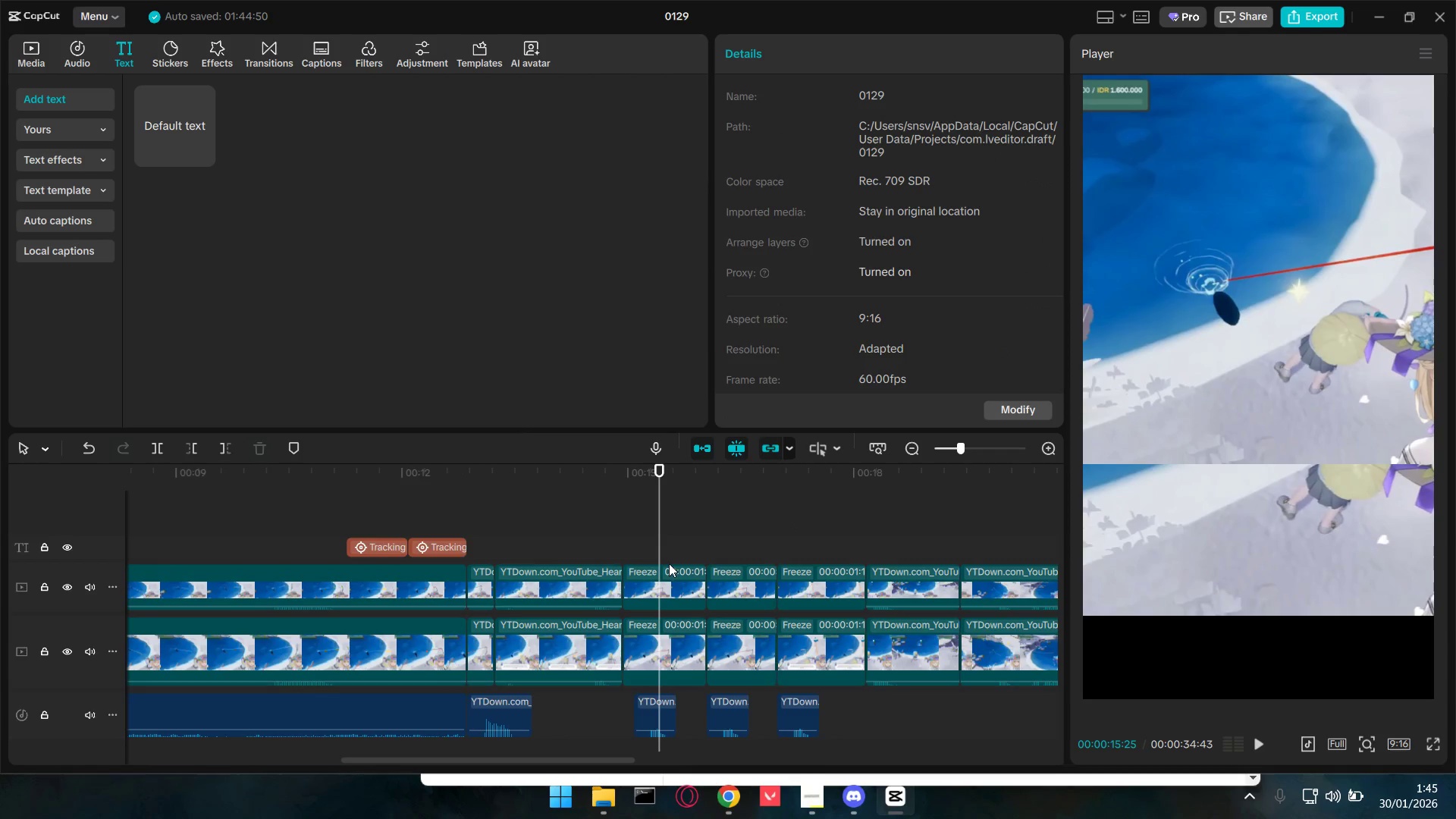 
triple_click([674, 648])
 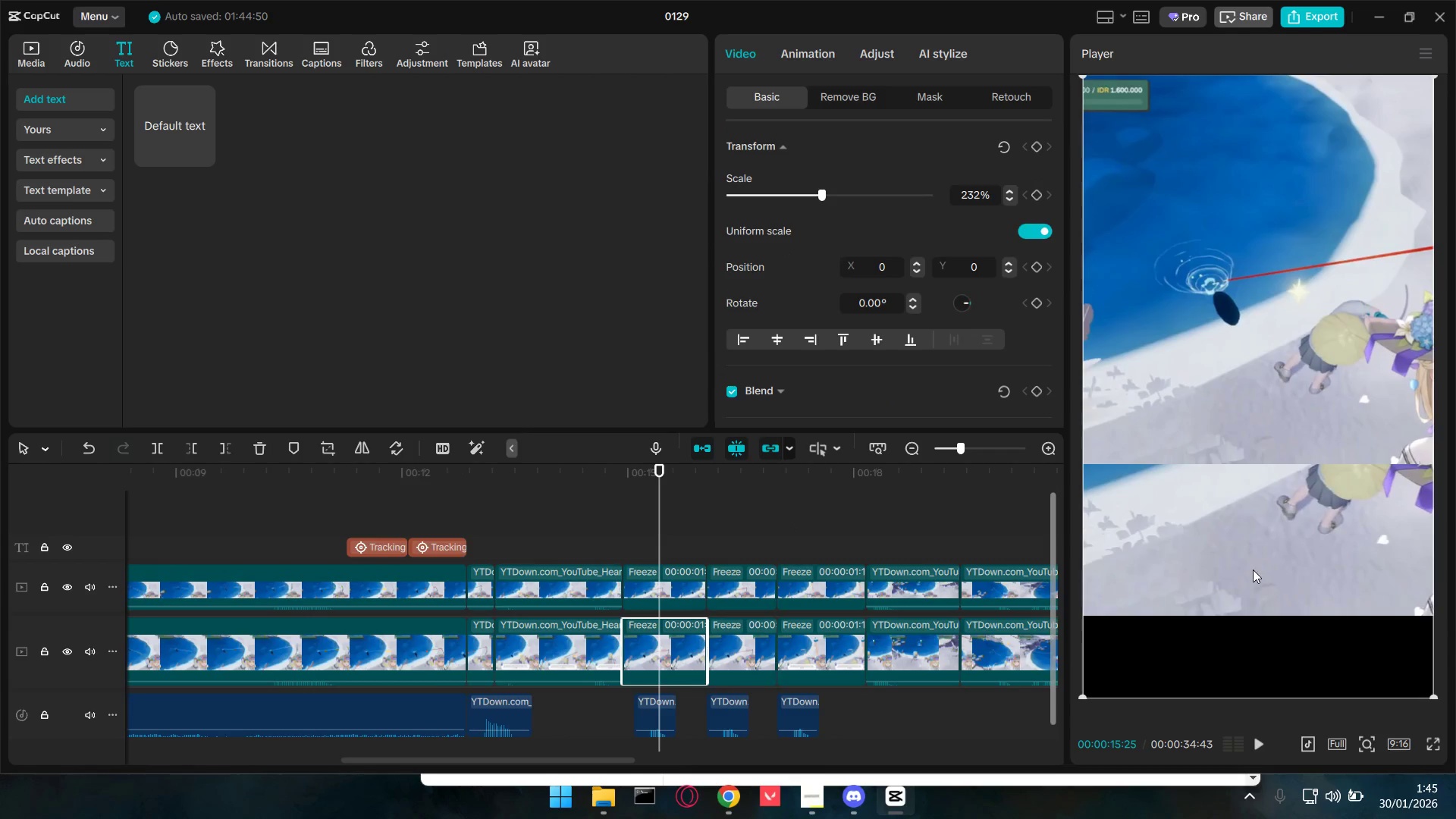 
left_click_drag(start_coordinate=[1308, 530], to_coordinate=[1078, 619])
 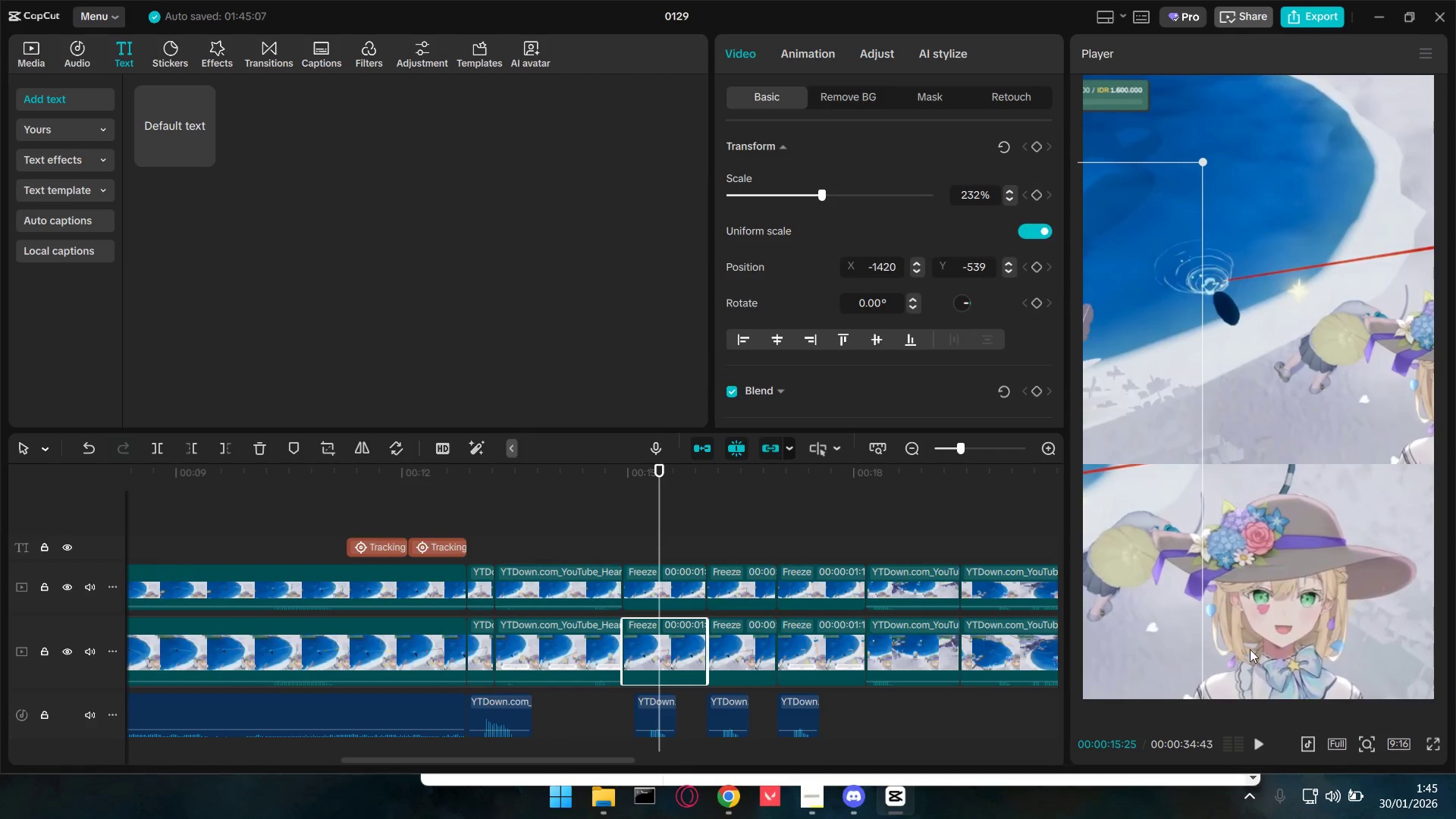 
left_click_drag(start_coordinate=[1273, 642], to_coordinate=[1254, 620])
 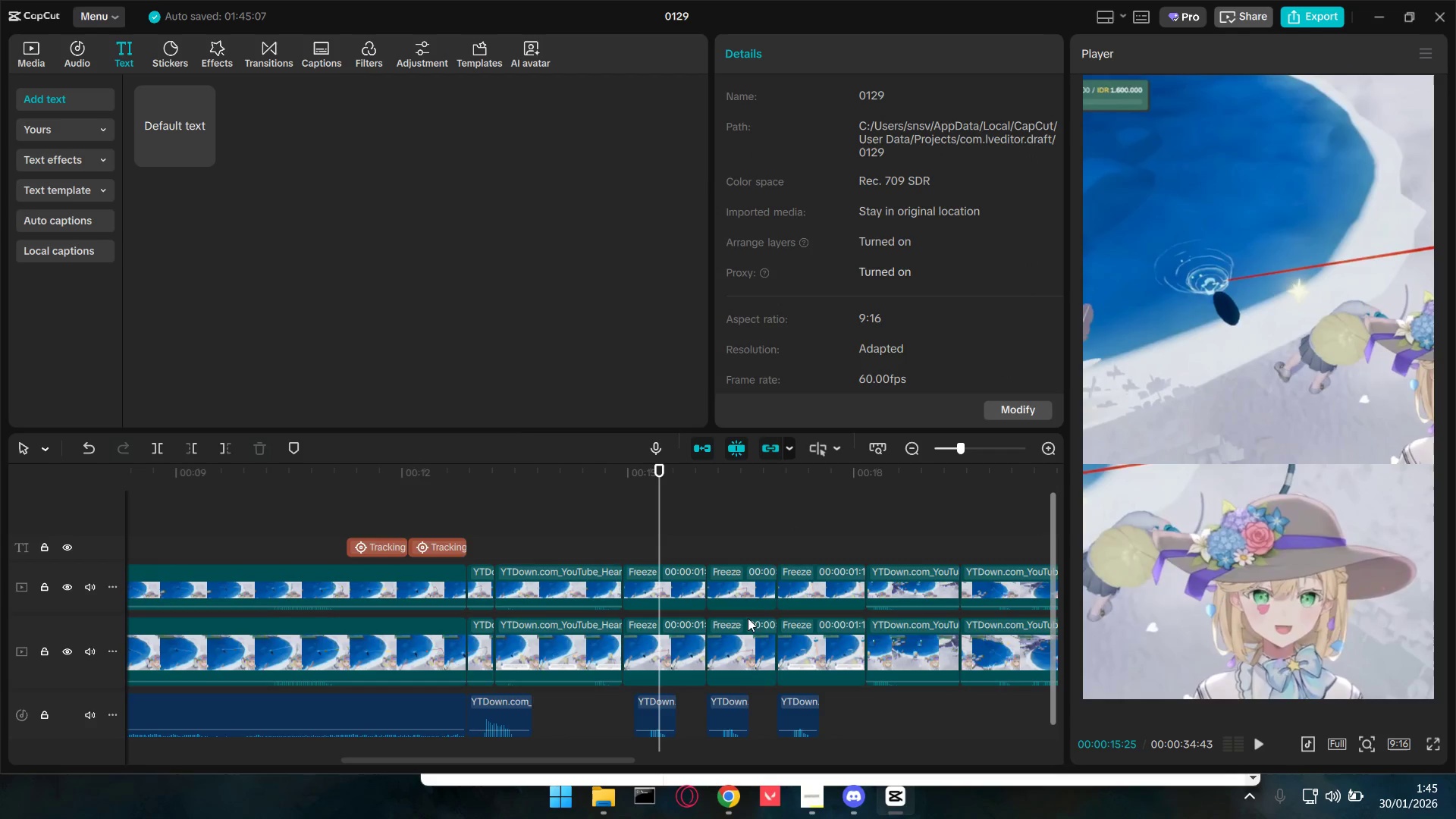 
left_click([693, 661])
 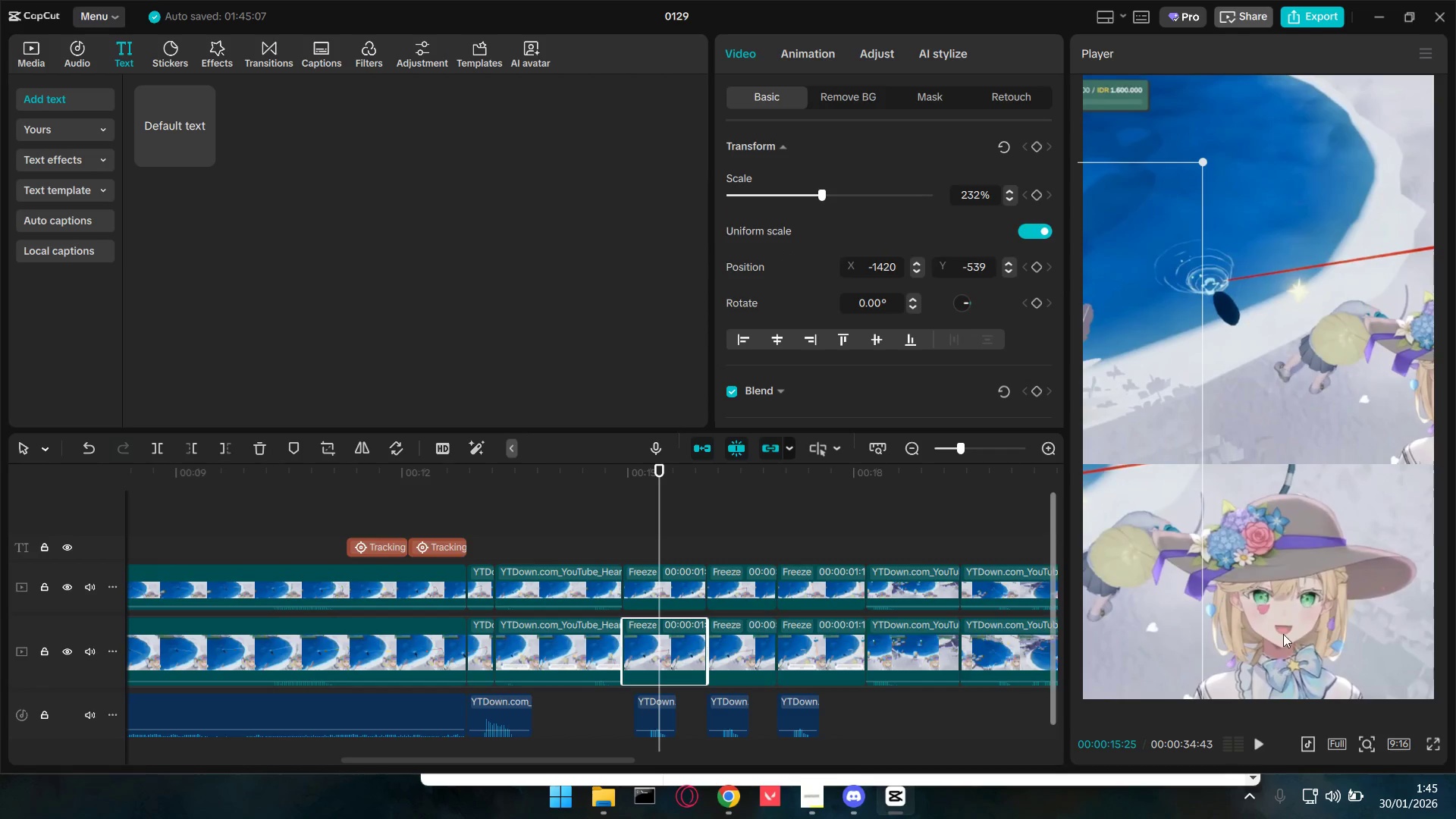 
left_click_drag(start_coordinate=[1319, 625], to_coordinate=[1263, 601])
 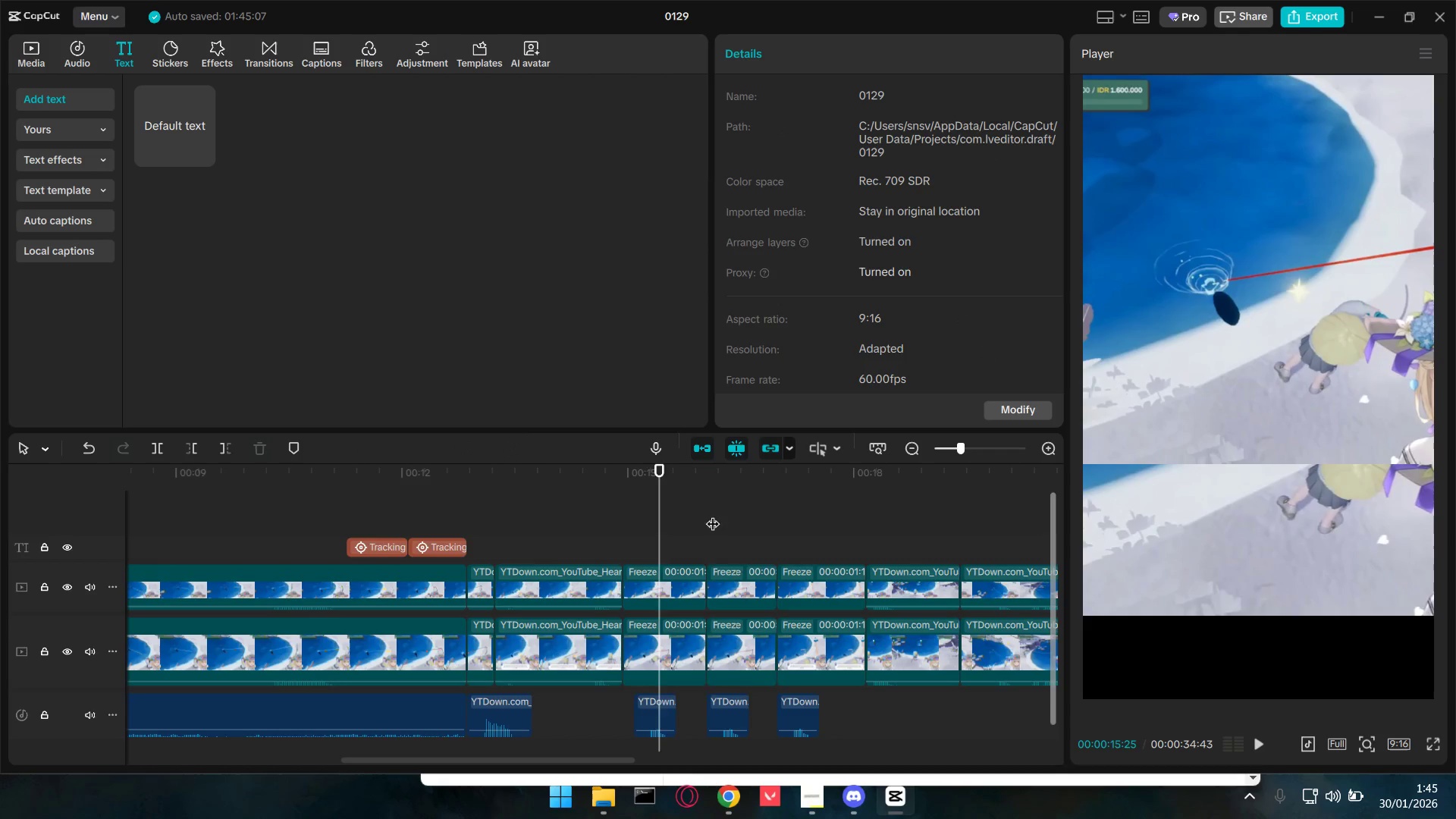 
double_click([747, 654])
 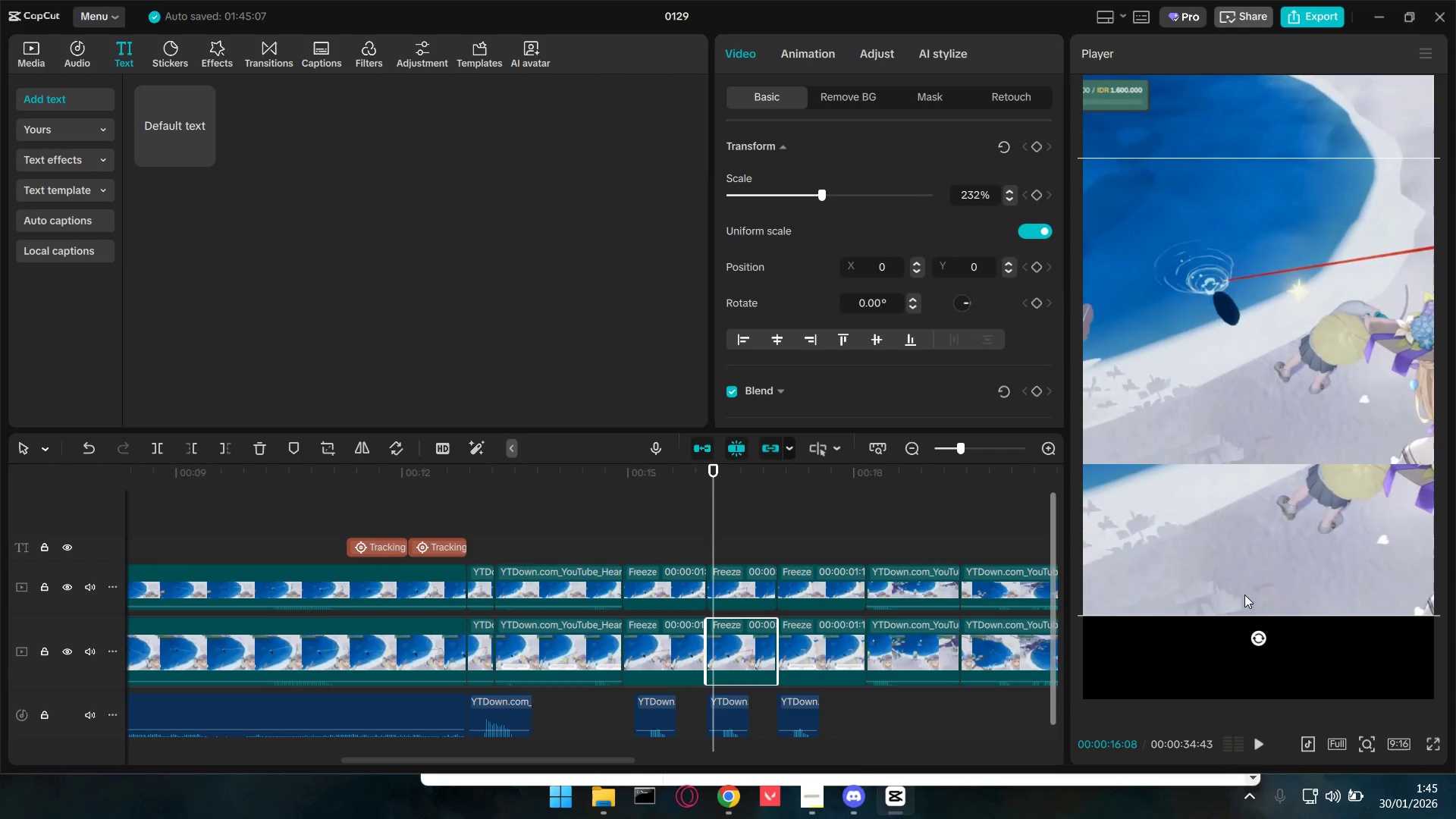 
left_click_drag(start_coordinate=[1282, 571], to_coordinate=[1053, 654])
 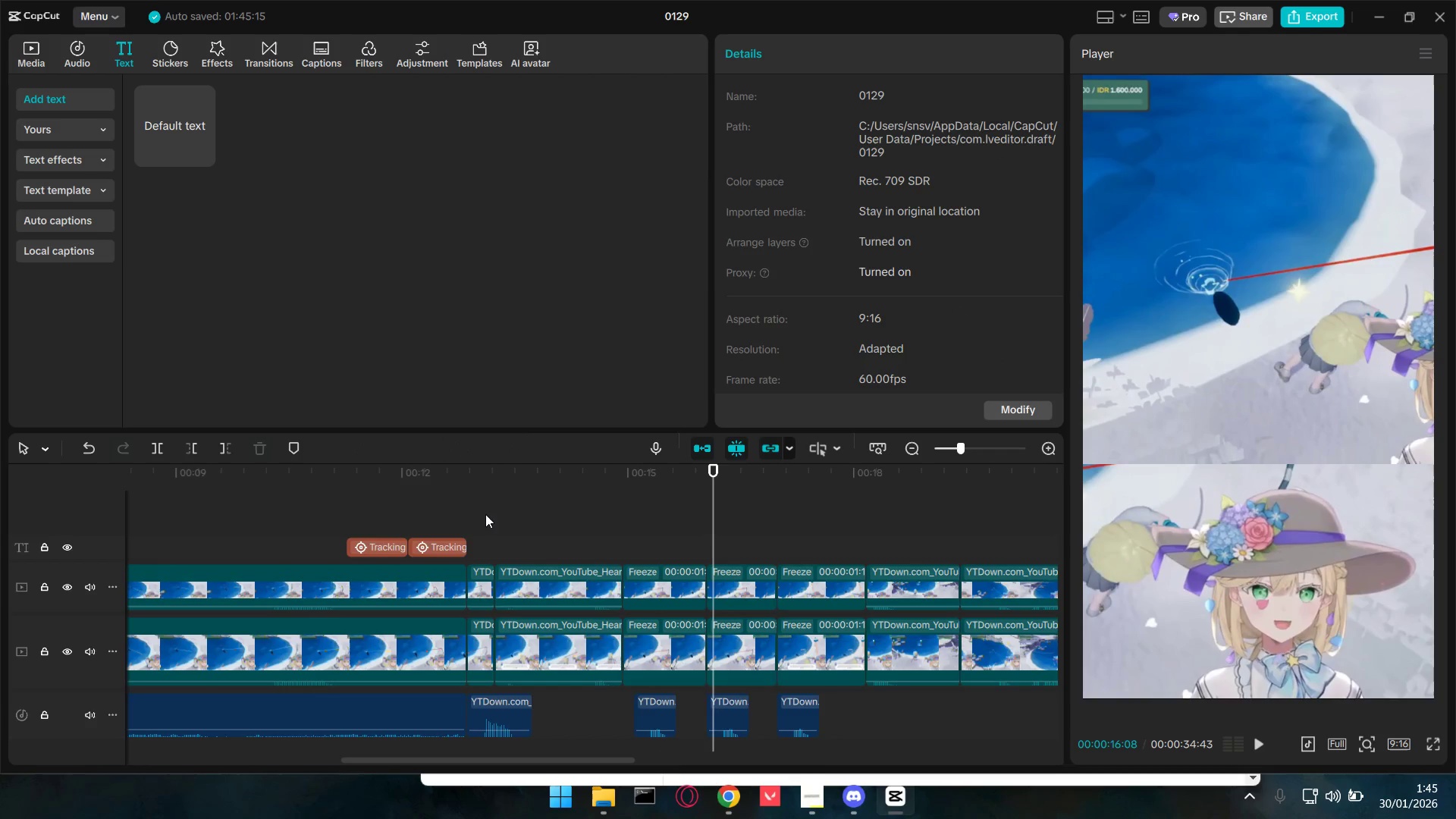 
triple_click([557, 651])
 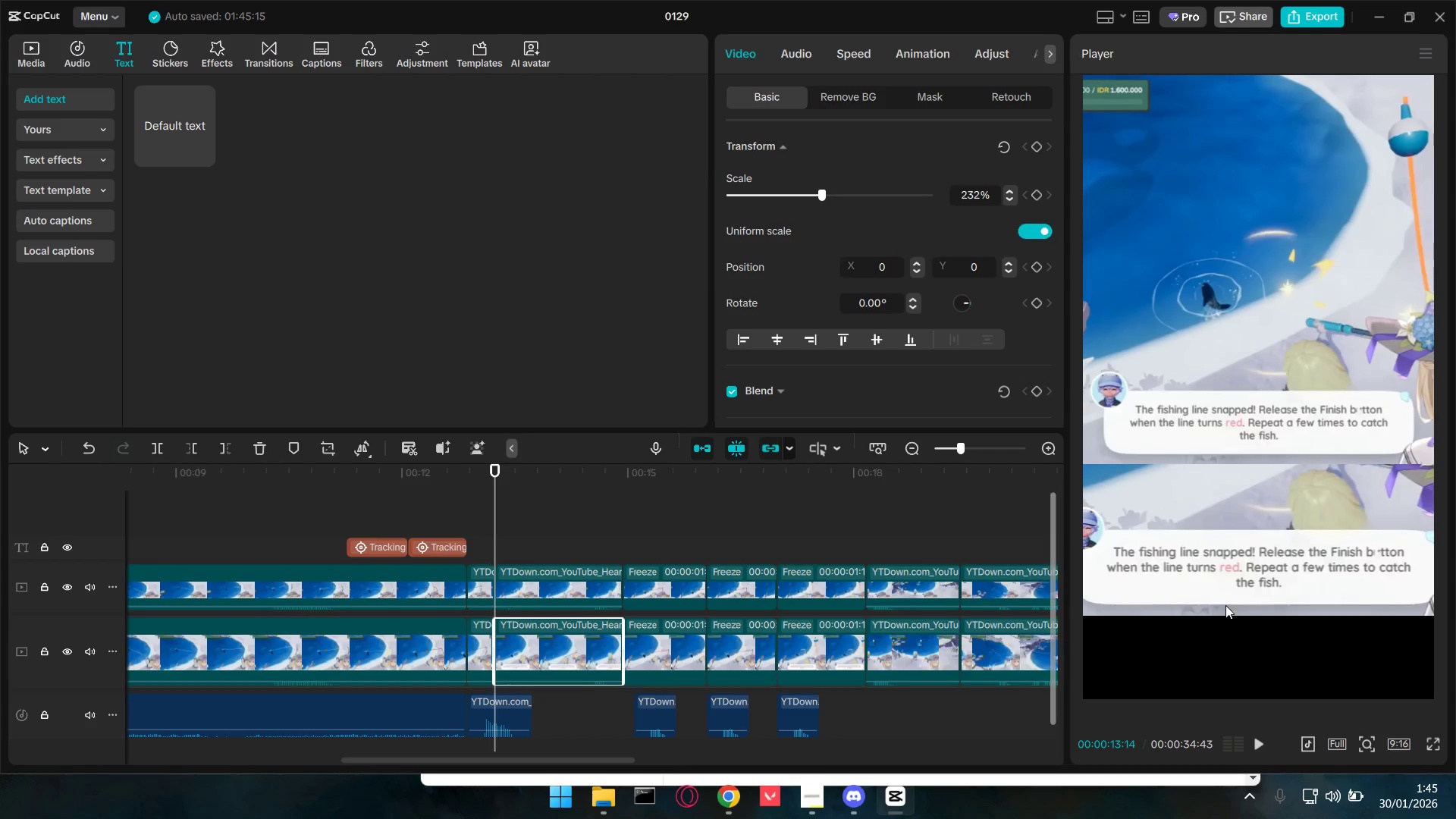 
left_click_drag(start_coordinate=[1303, 557], to_coordinate=[1230, 581])
 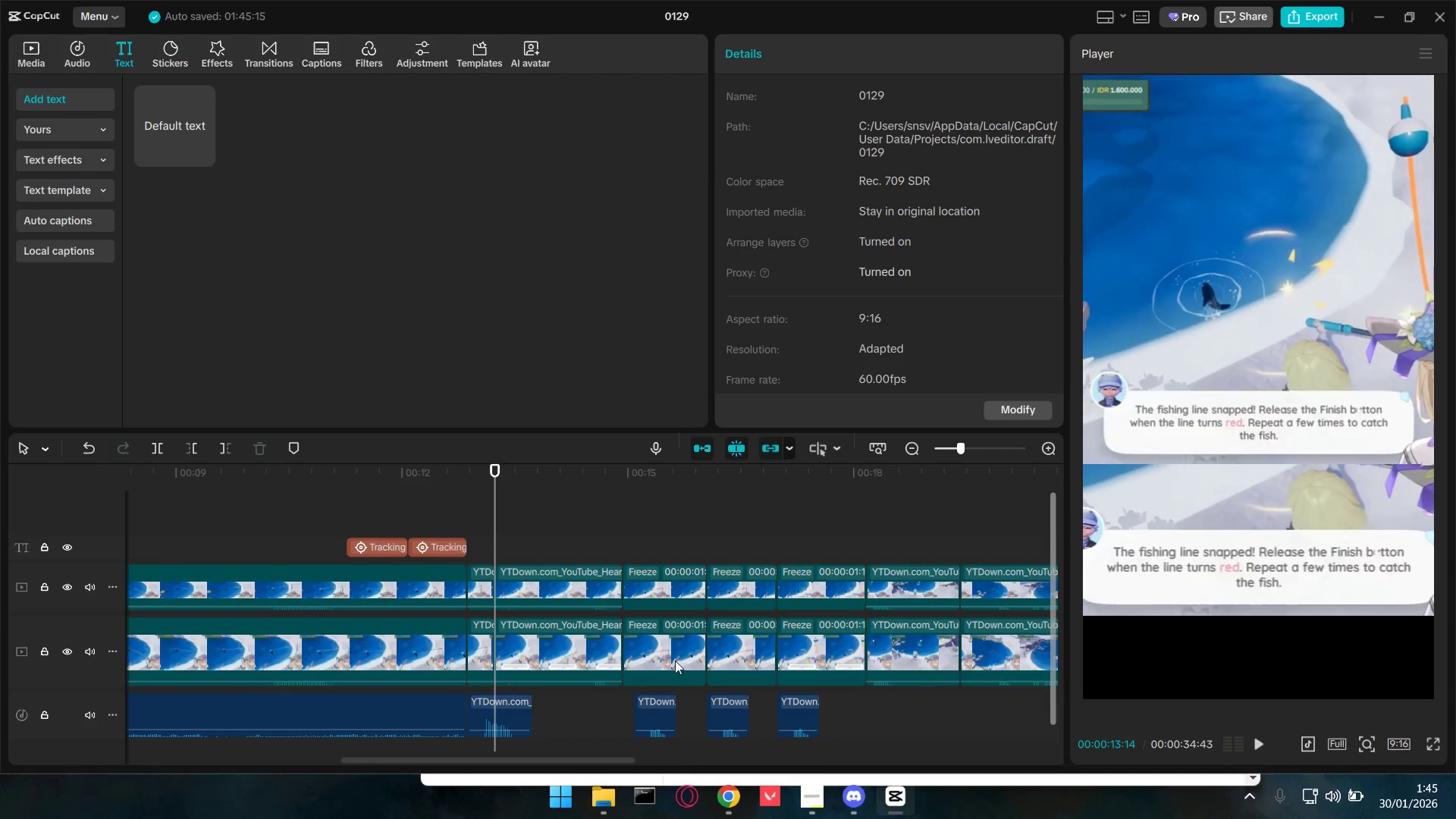 
left_click([561, 644])
 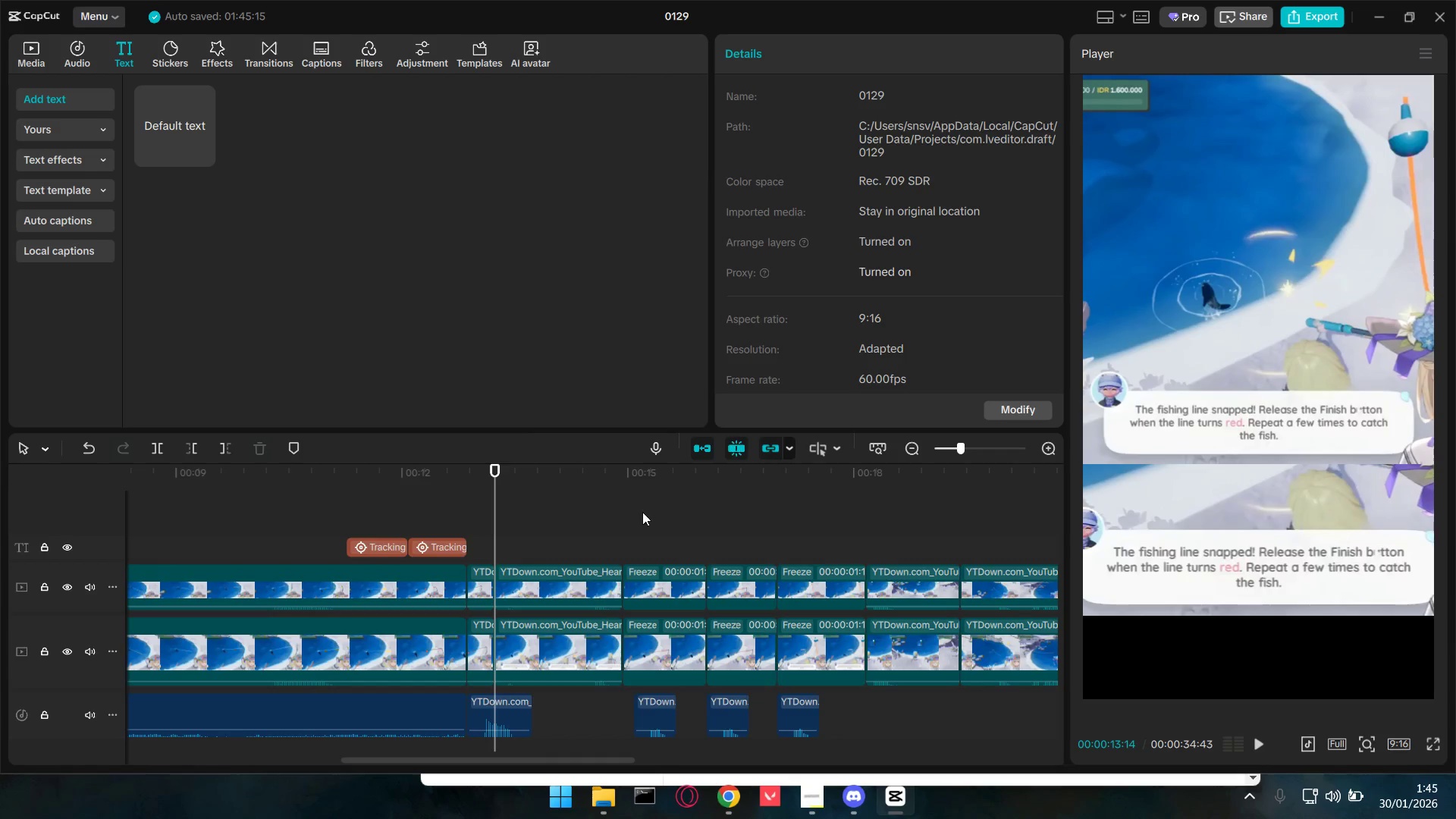 
left_click([551, 635])
 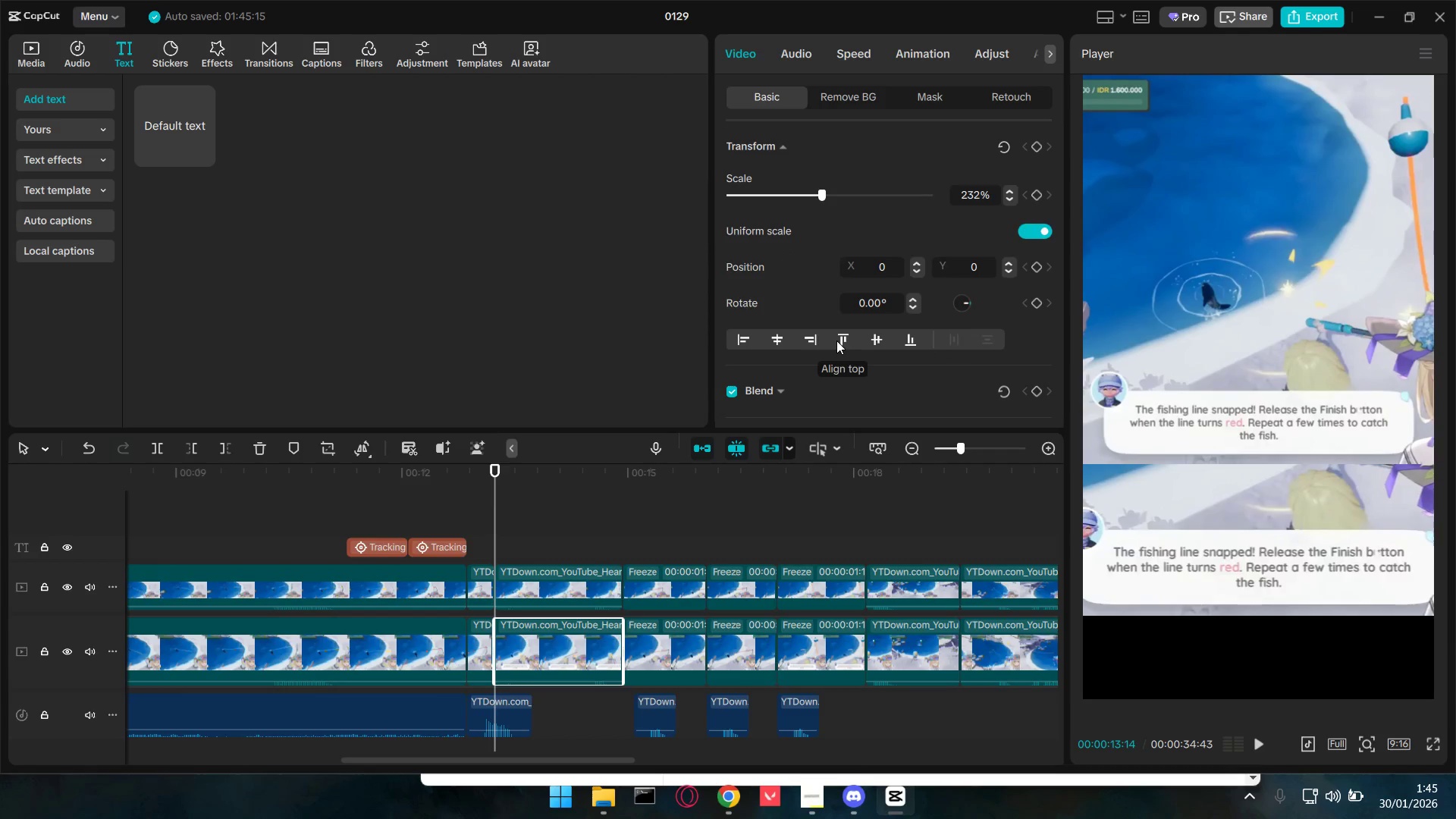 
left_click([918, 343])
 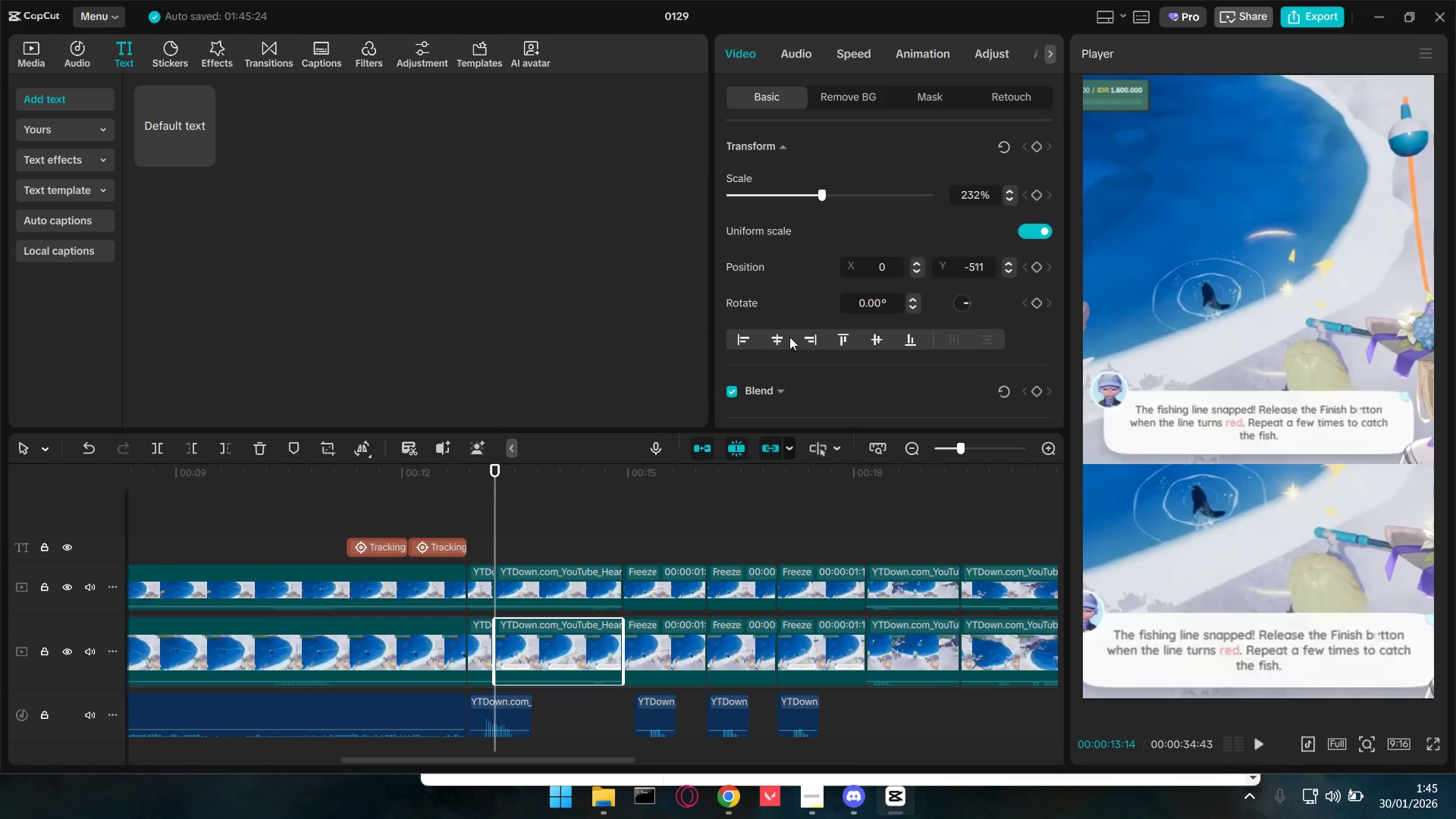 
left_click([745, 336])
 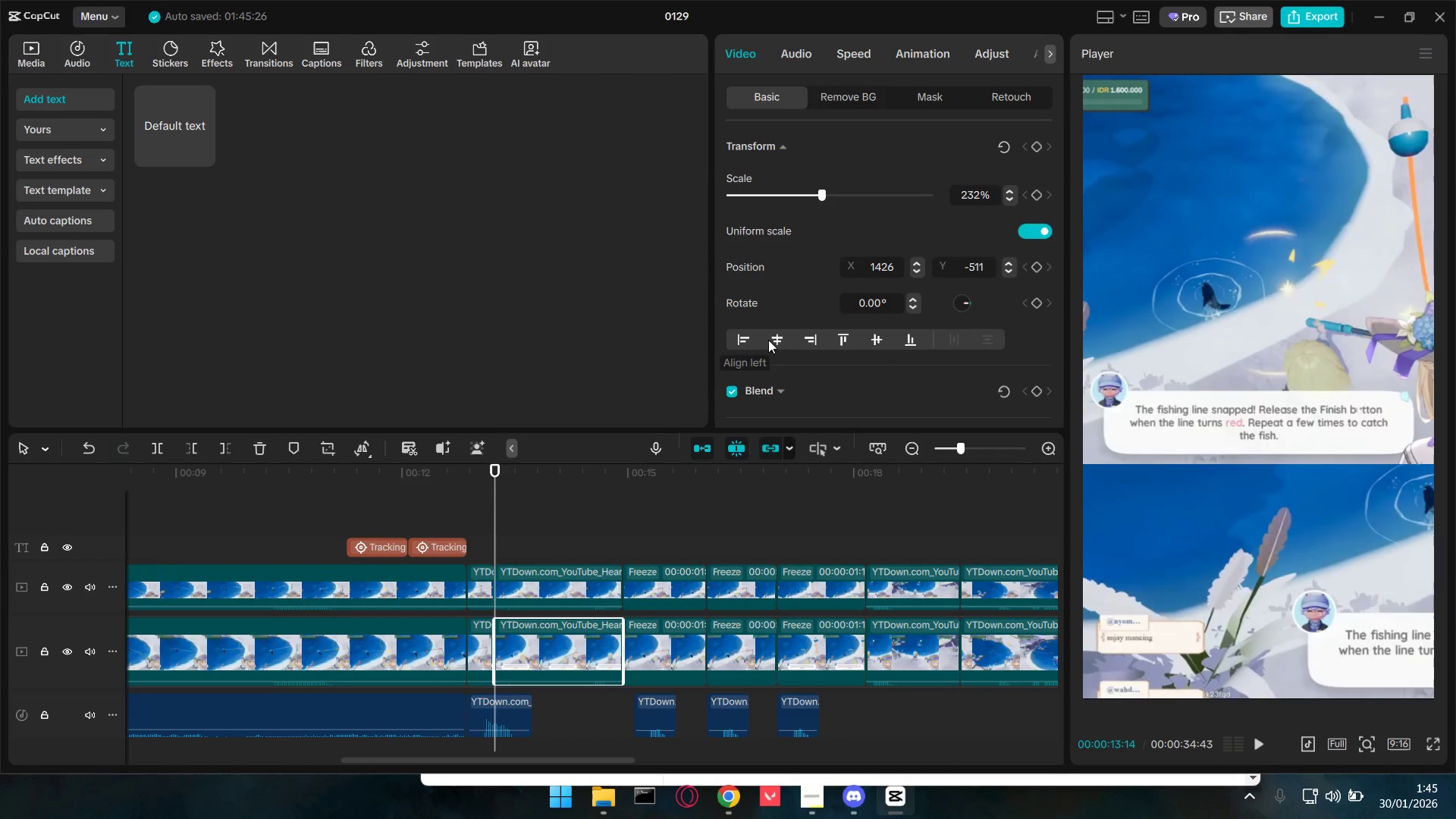 
left_click([814, 340])
 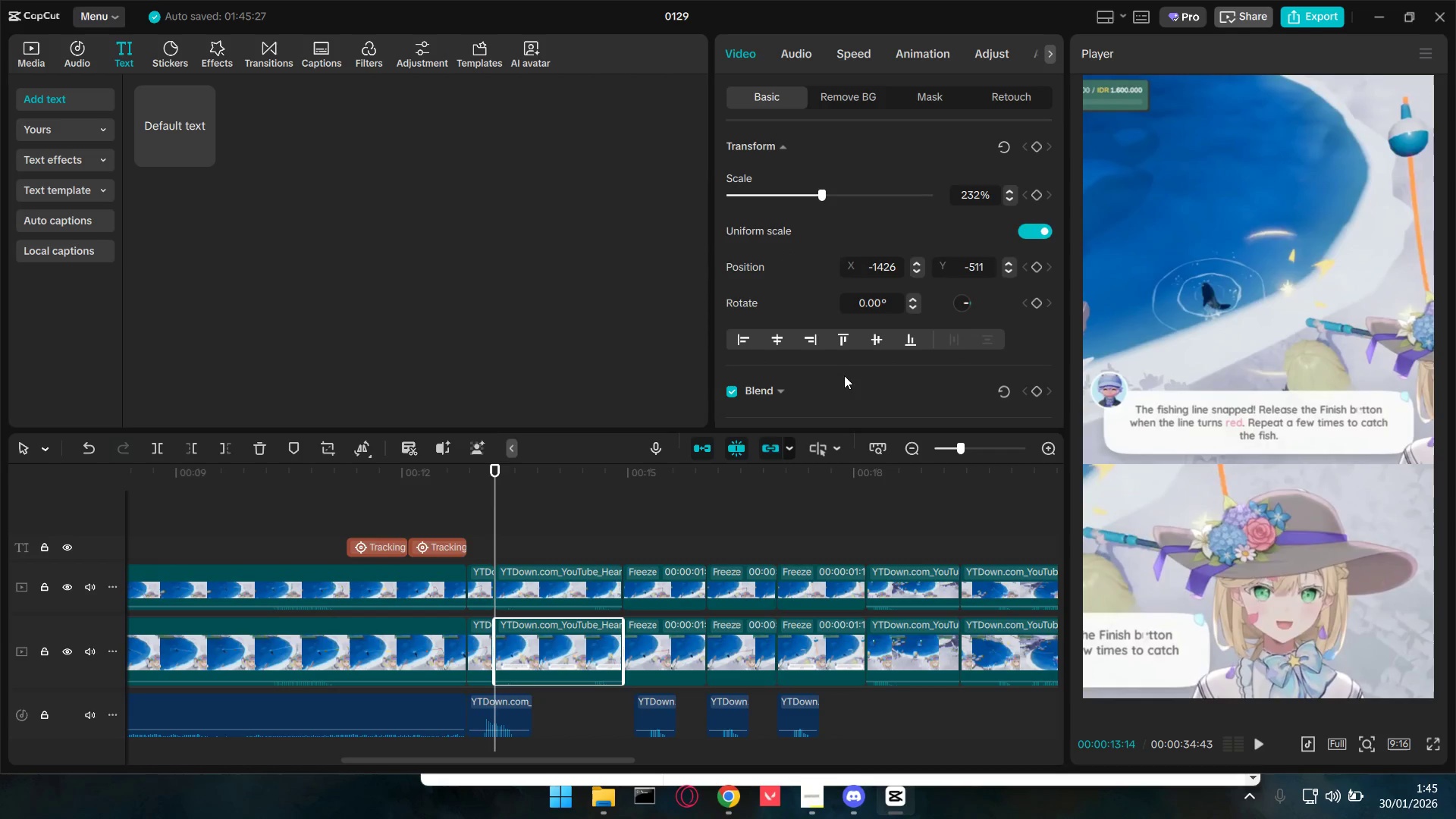 
key(Space)
 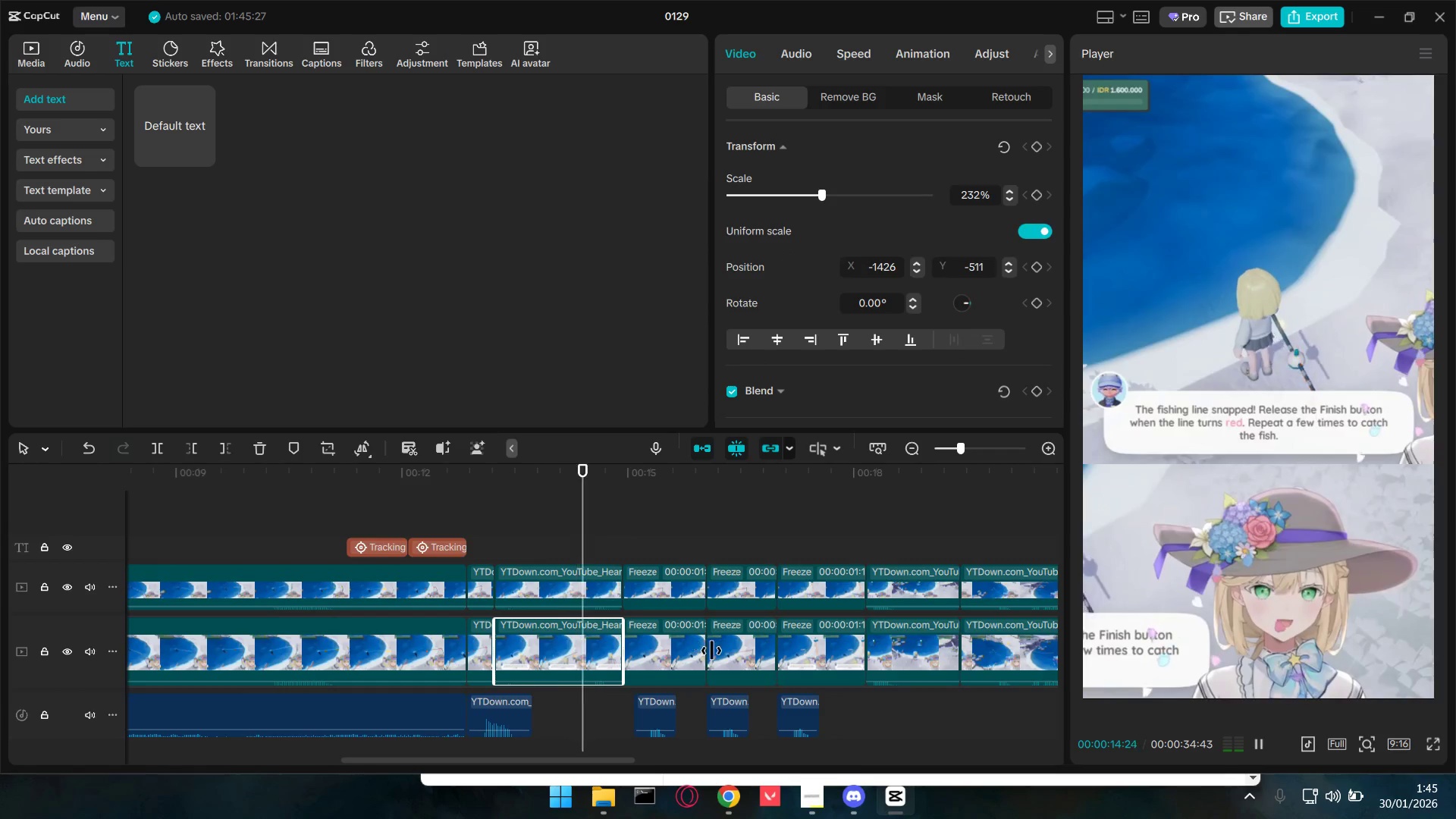 
left_click([739, 539])
 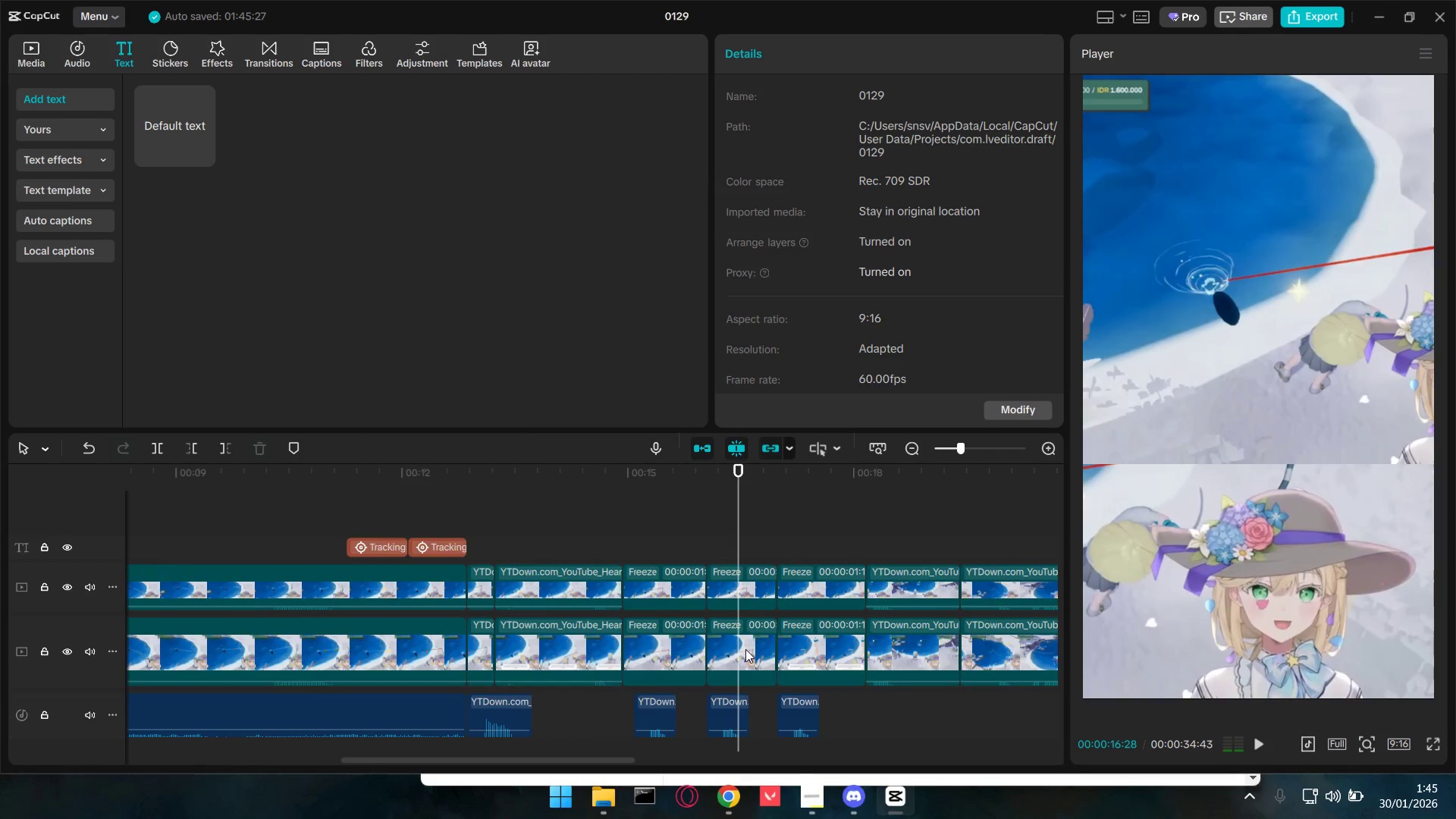 
double_click([745, 649])
 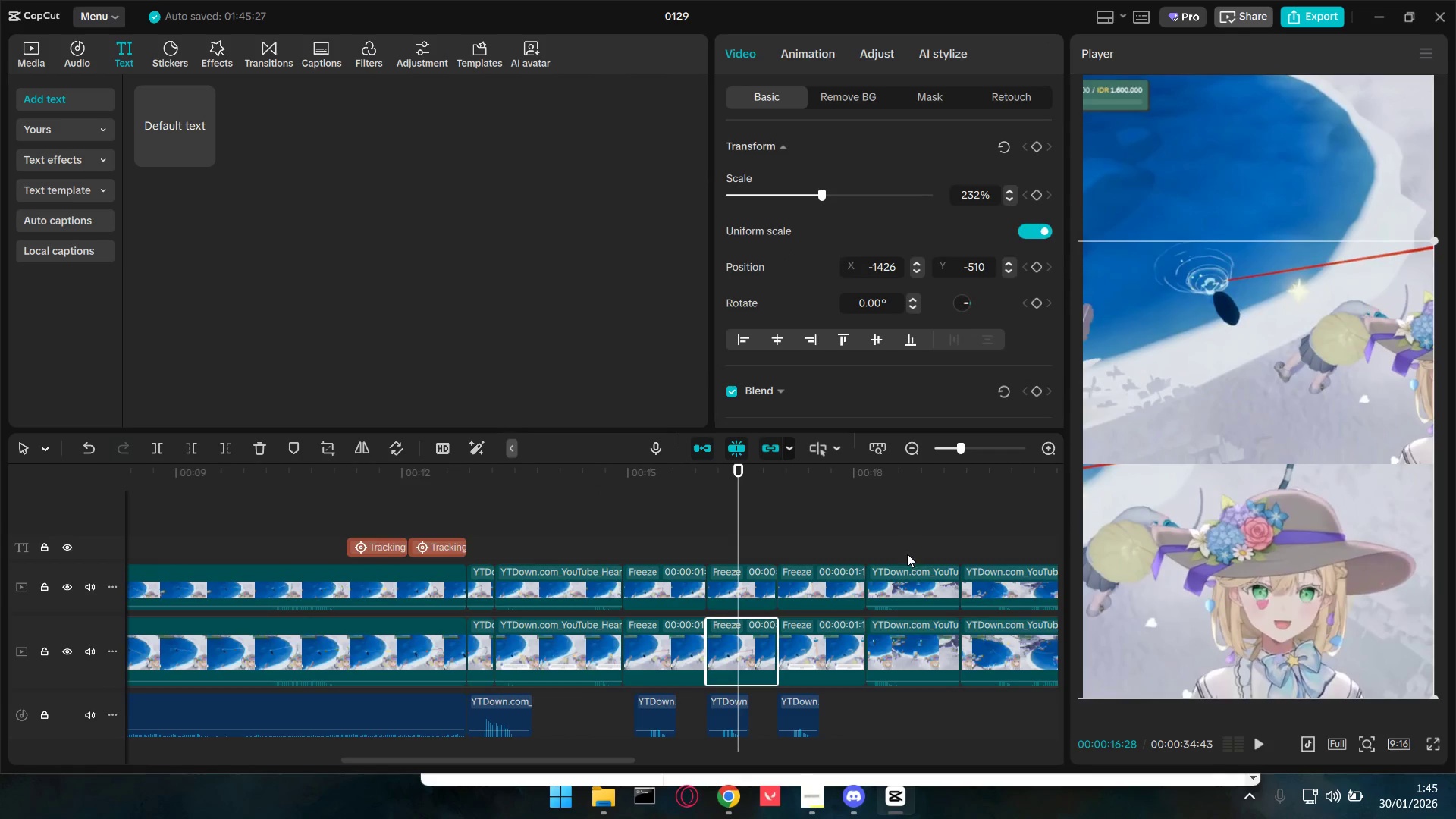 
left_click([820, 527])
 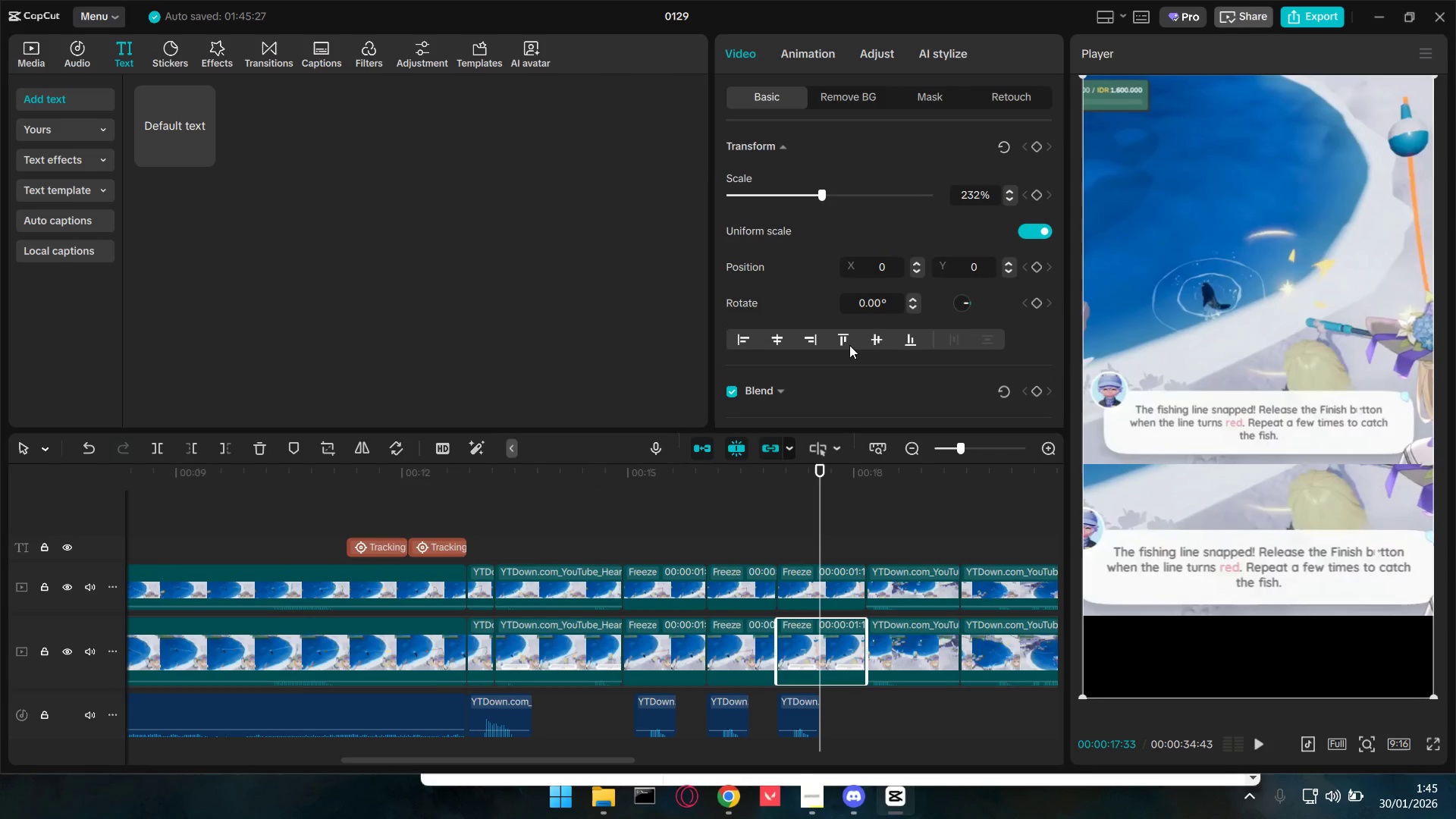 
left_click([914, 344])
 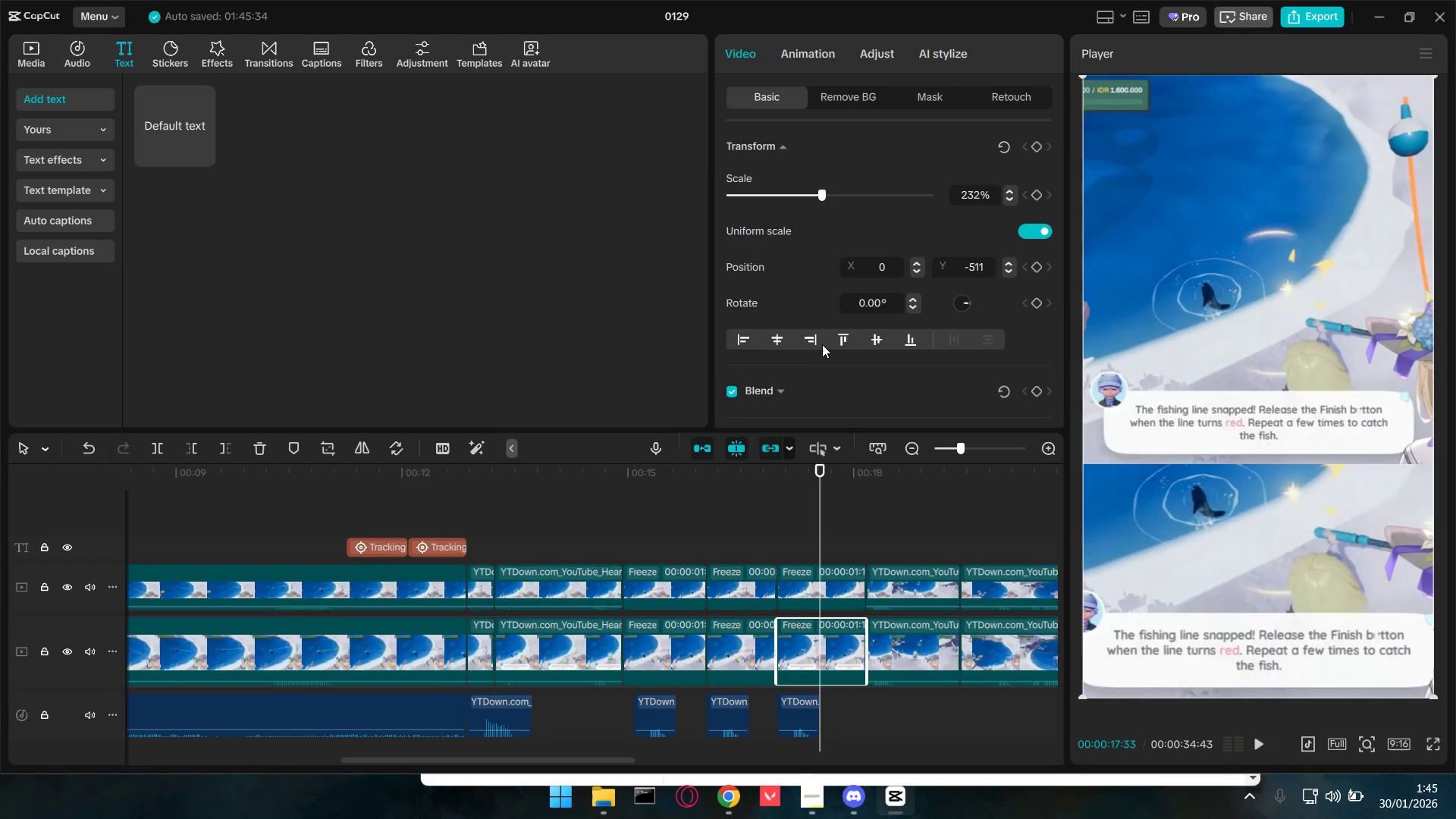 
double_click([814, 342])
 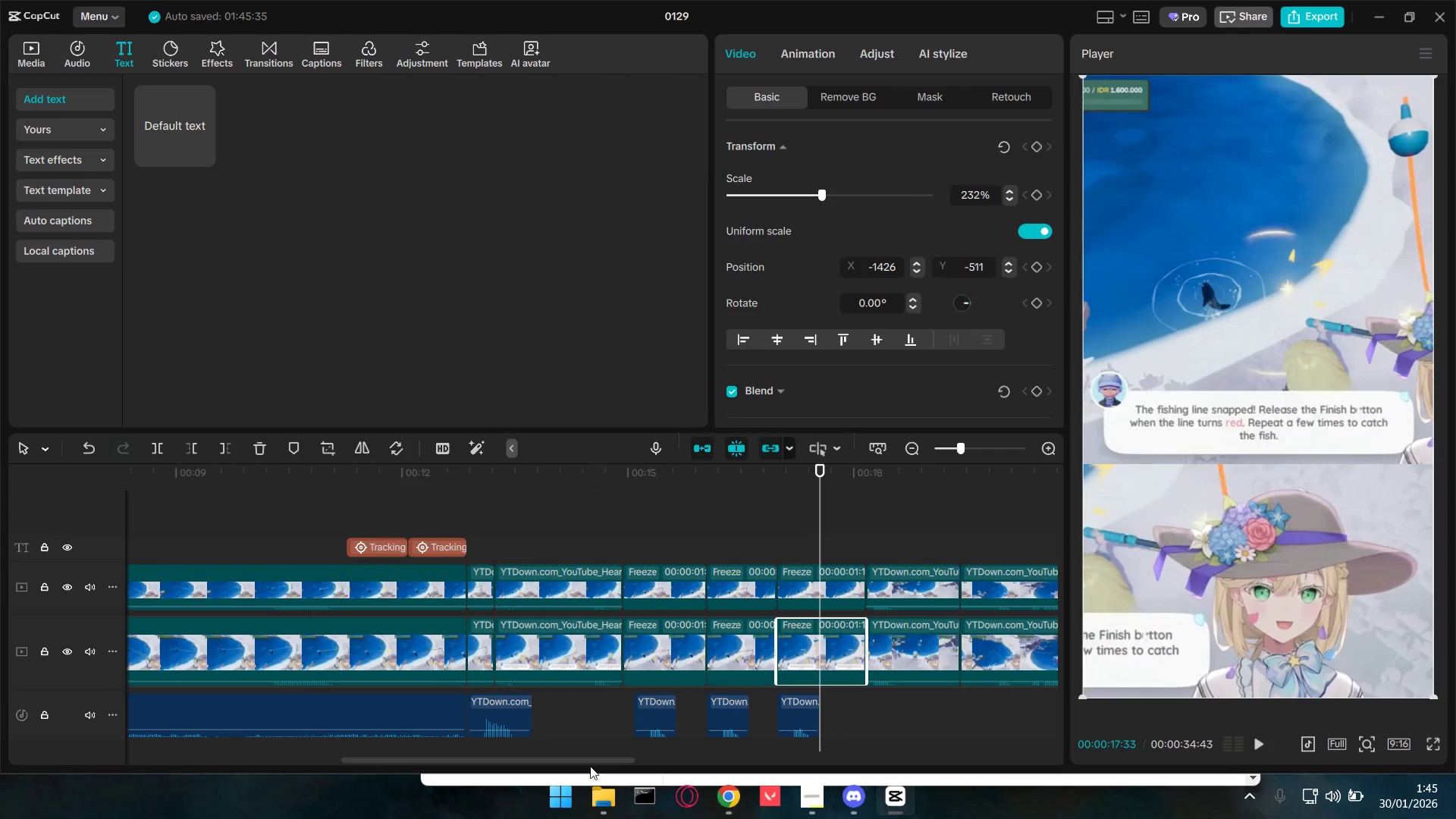 
left_click_drag(start_coordinate=[583, 757], to_coordinate=[723, 776])
 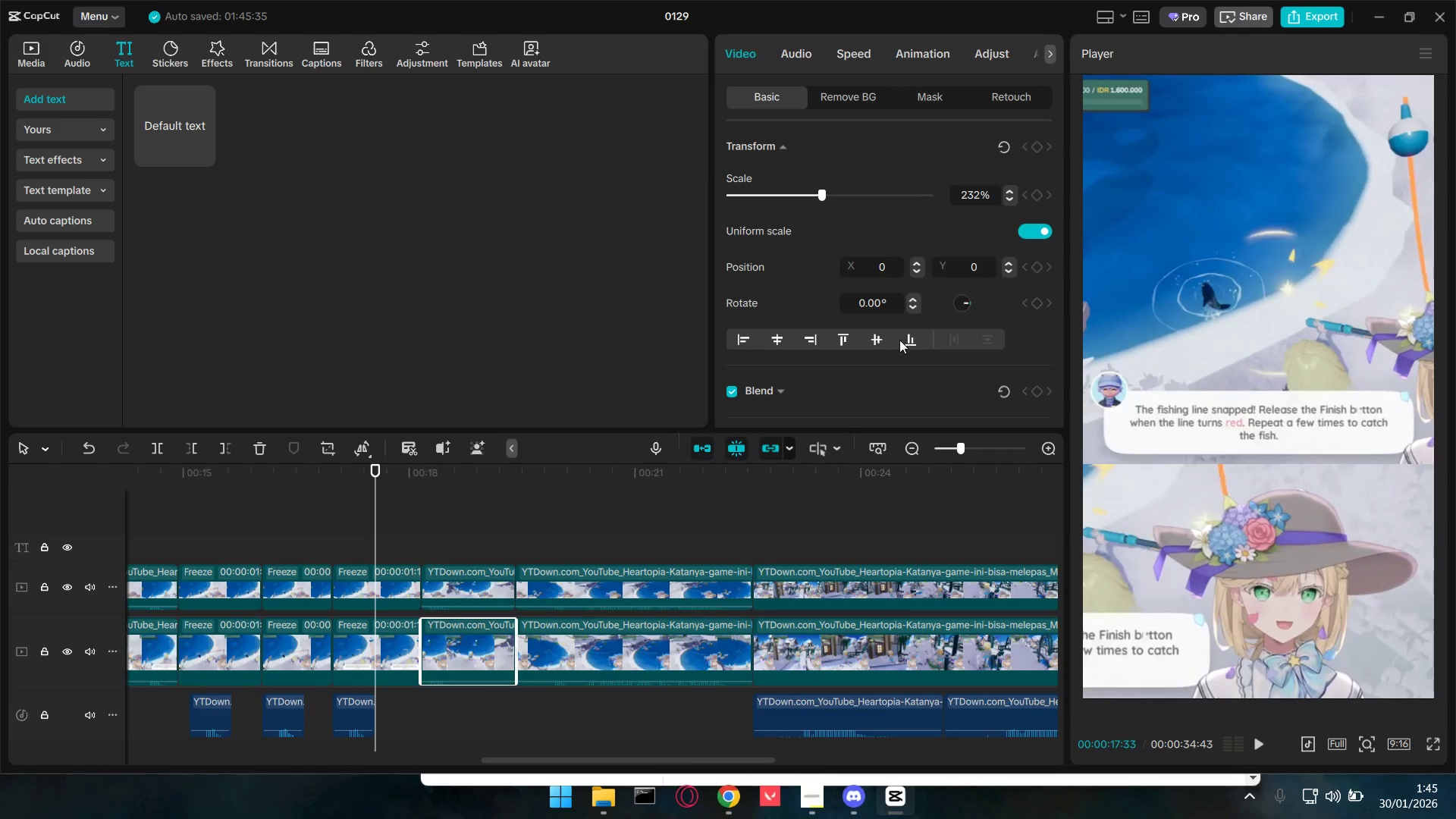 
double_click([809, 338])
 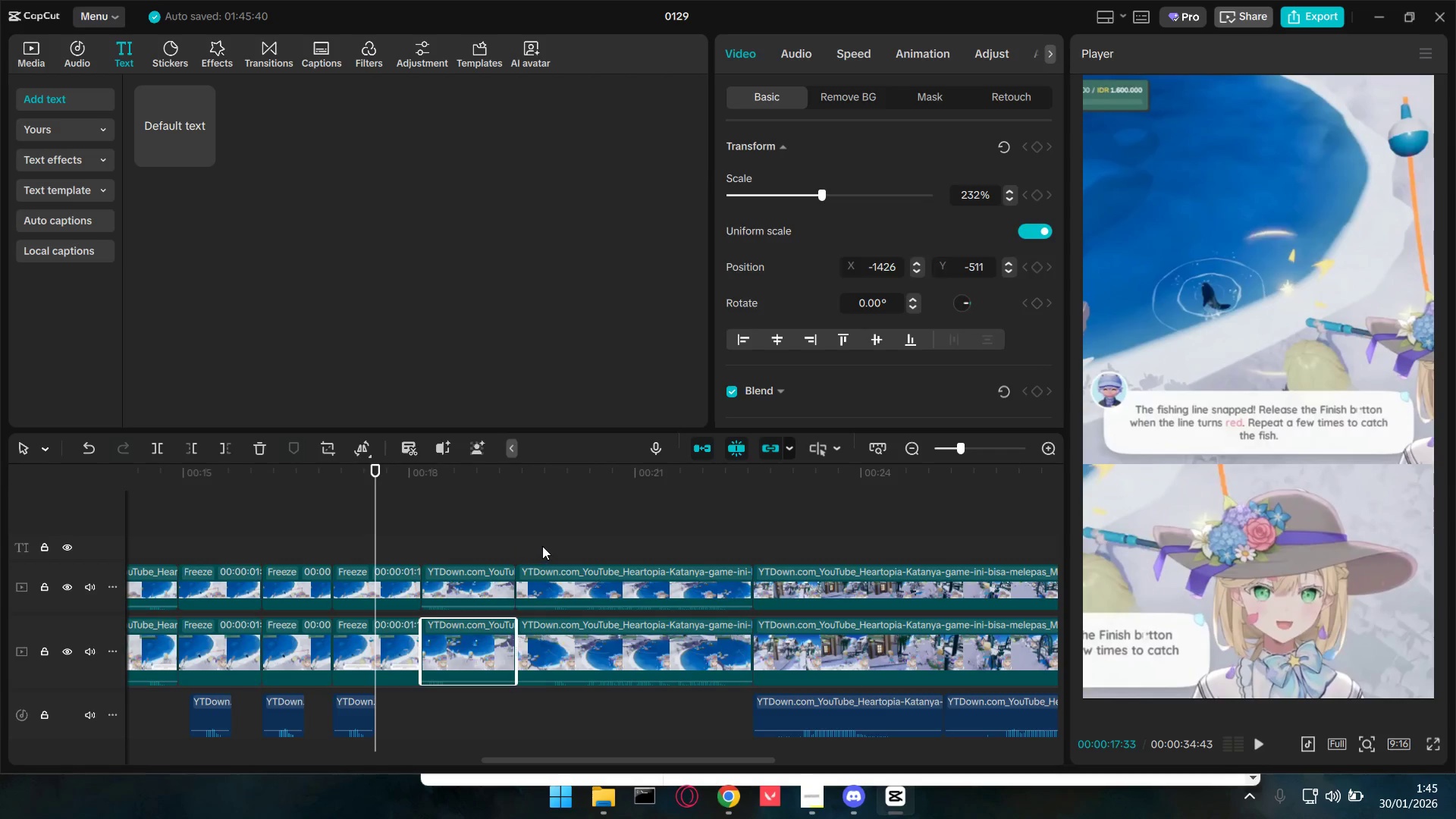 
double_click([487, 529])
 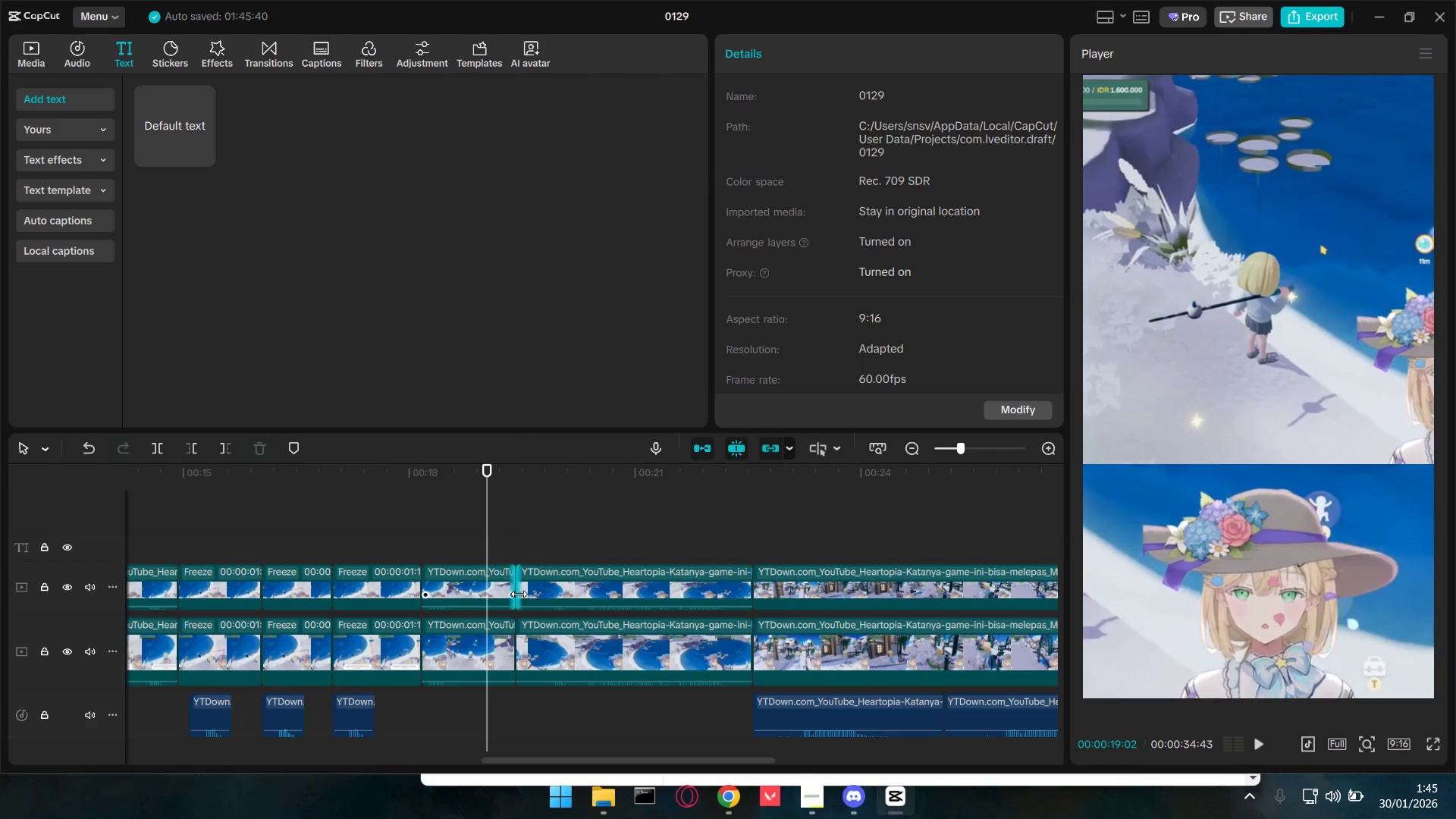 
triple_click([594, 533])
 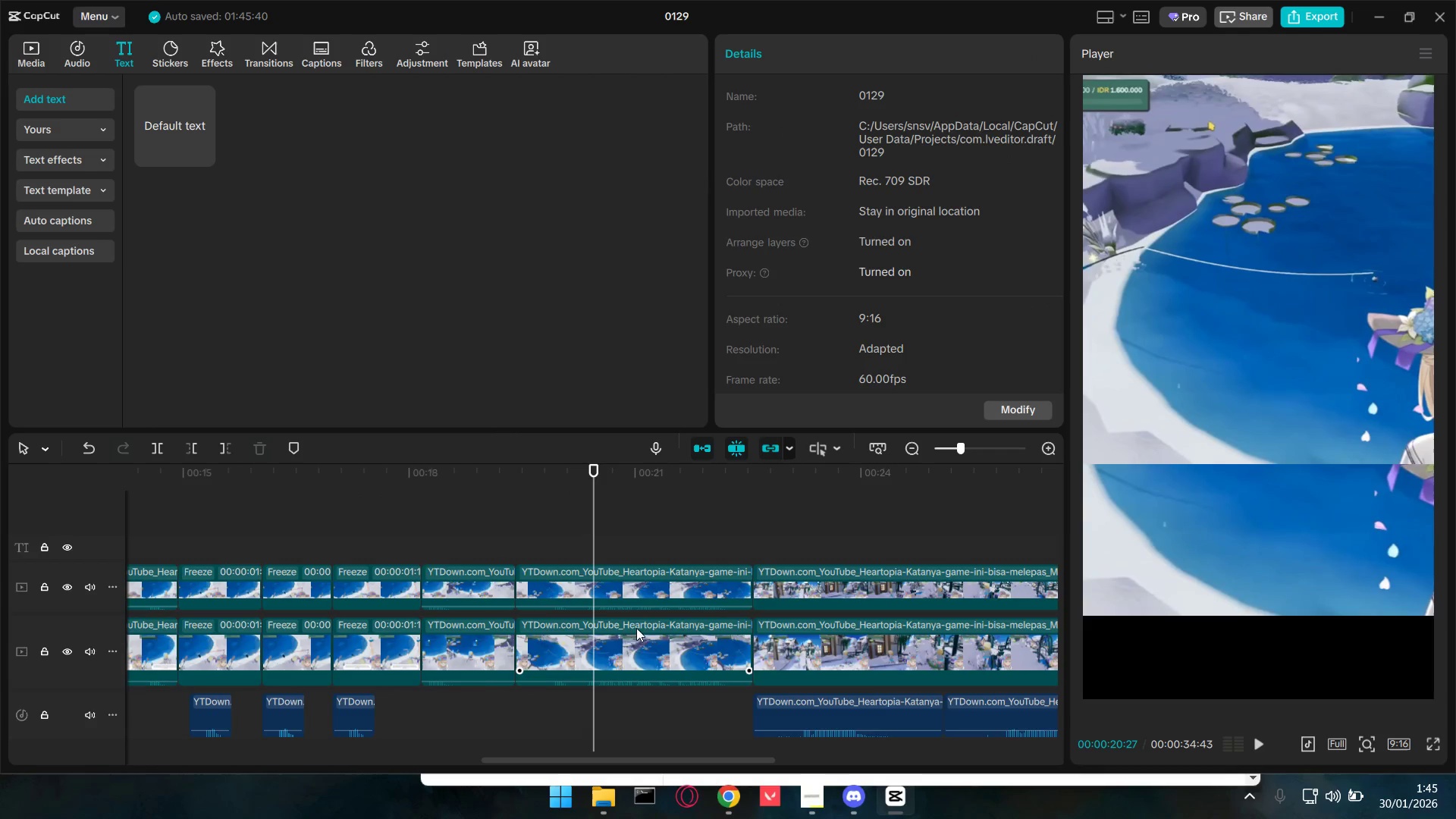 
triple_click([646, 639])
 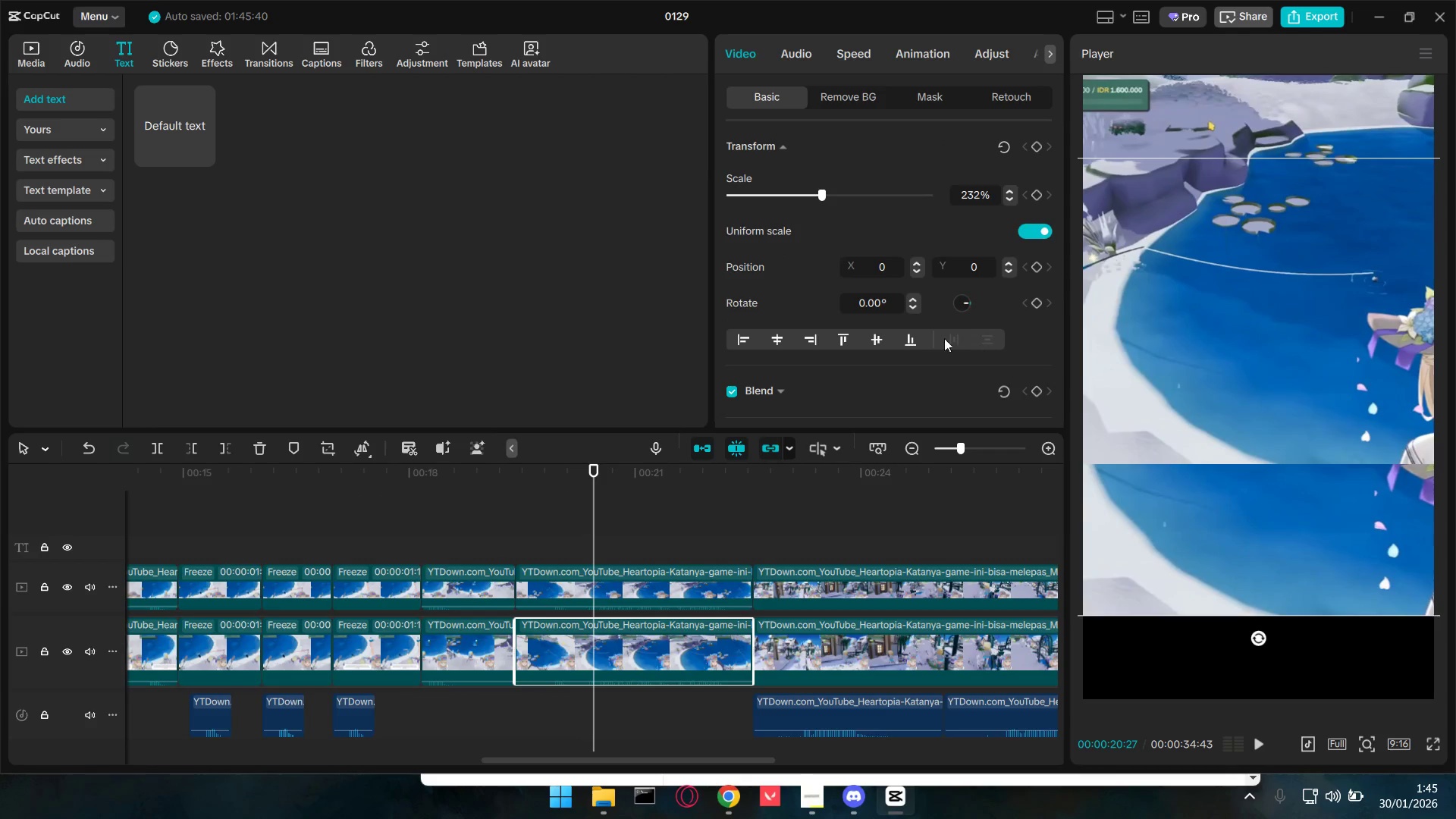 
left_click([907, 338])
 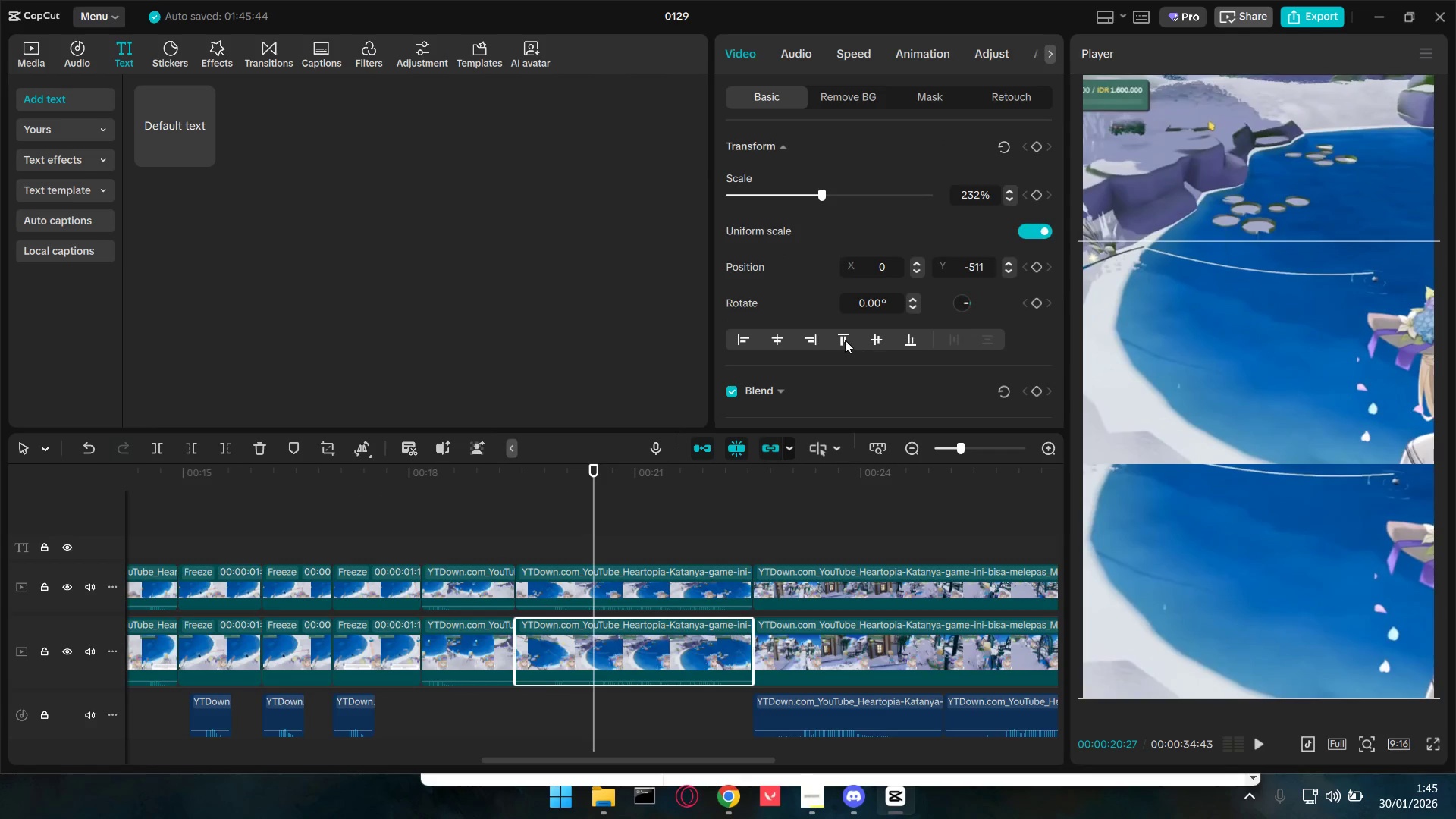 
left_click([815, 338])
 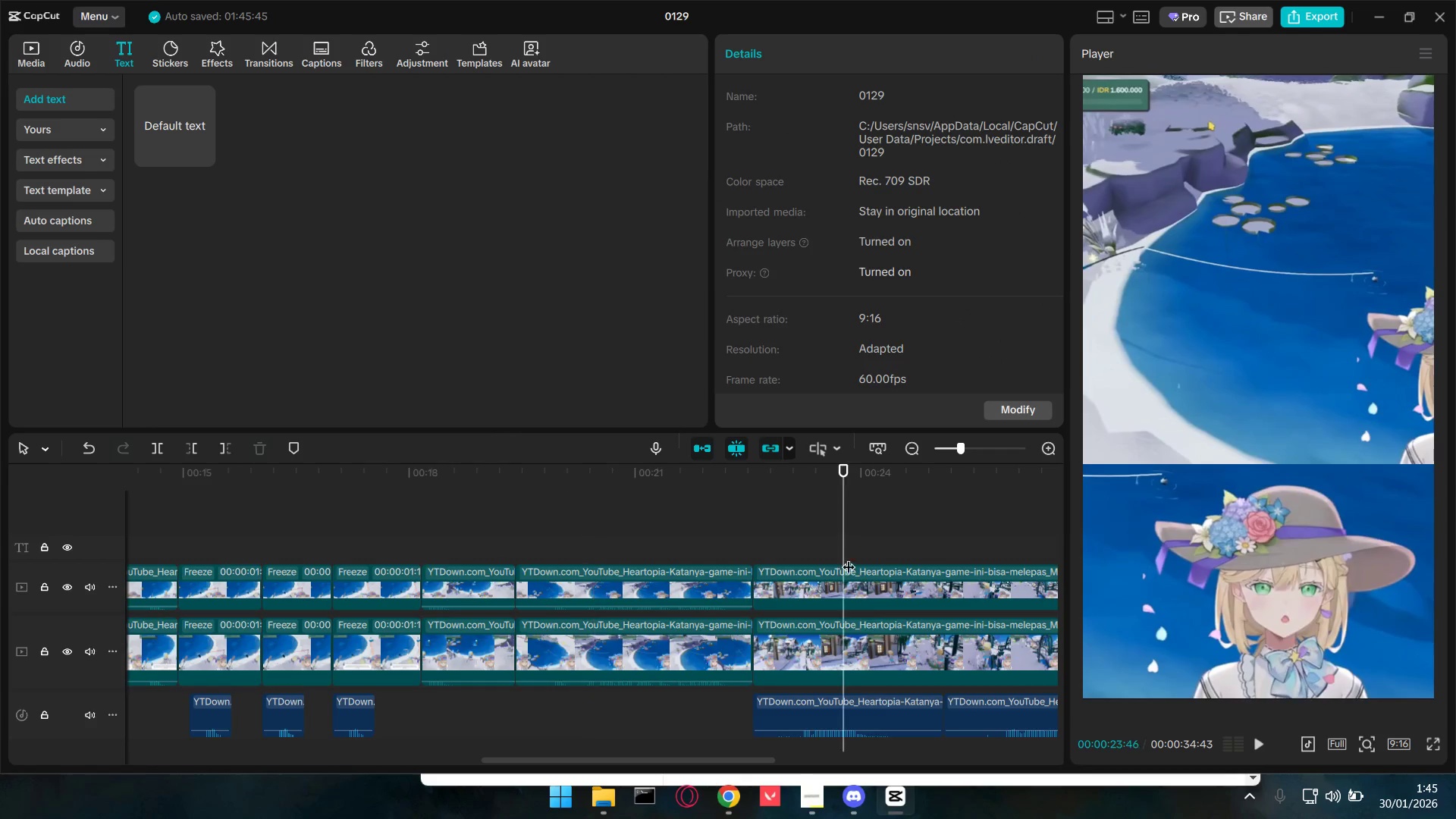 
triple_click([875, 654])
 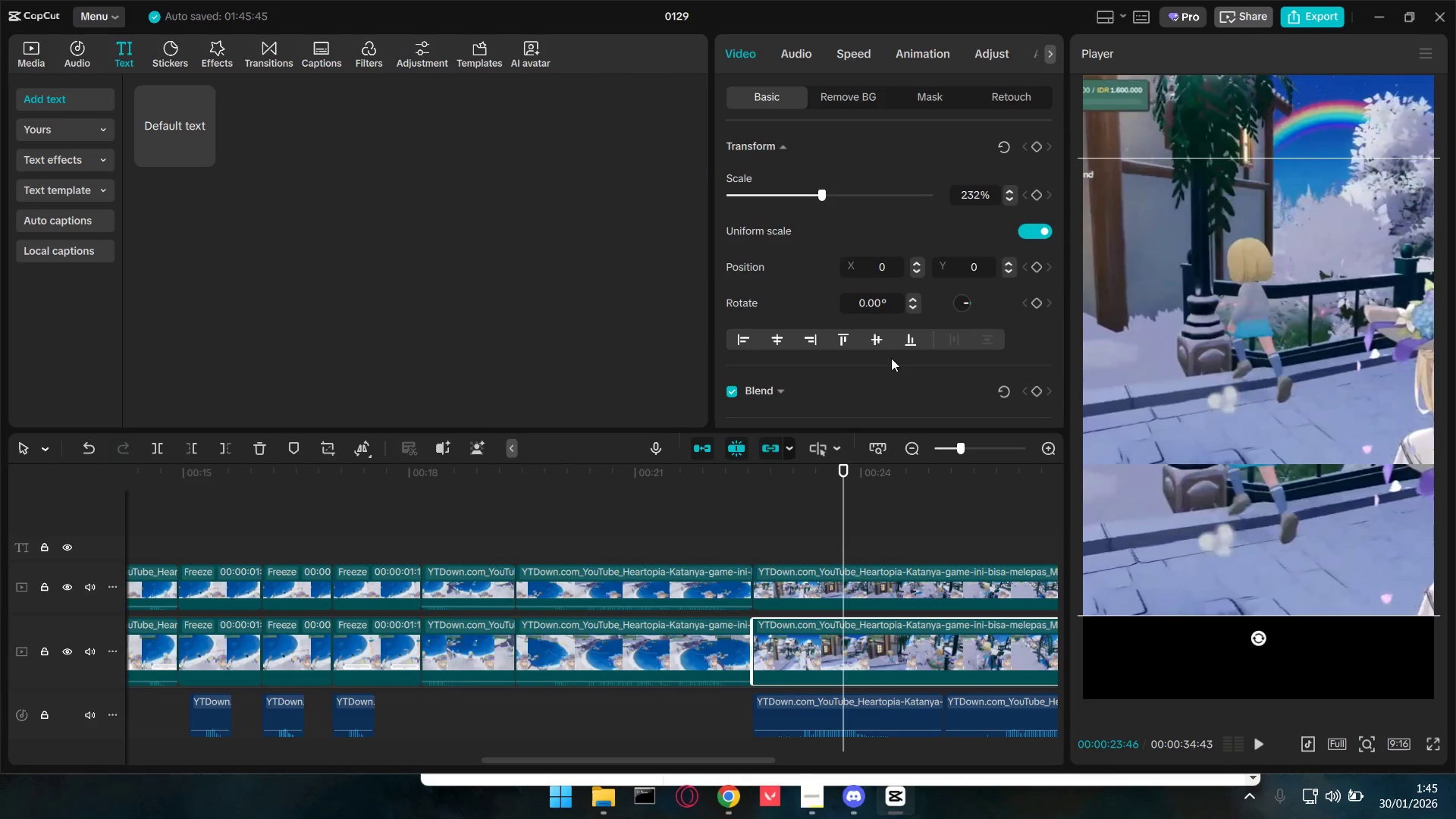 
left_click([912, 338])
 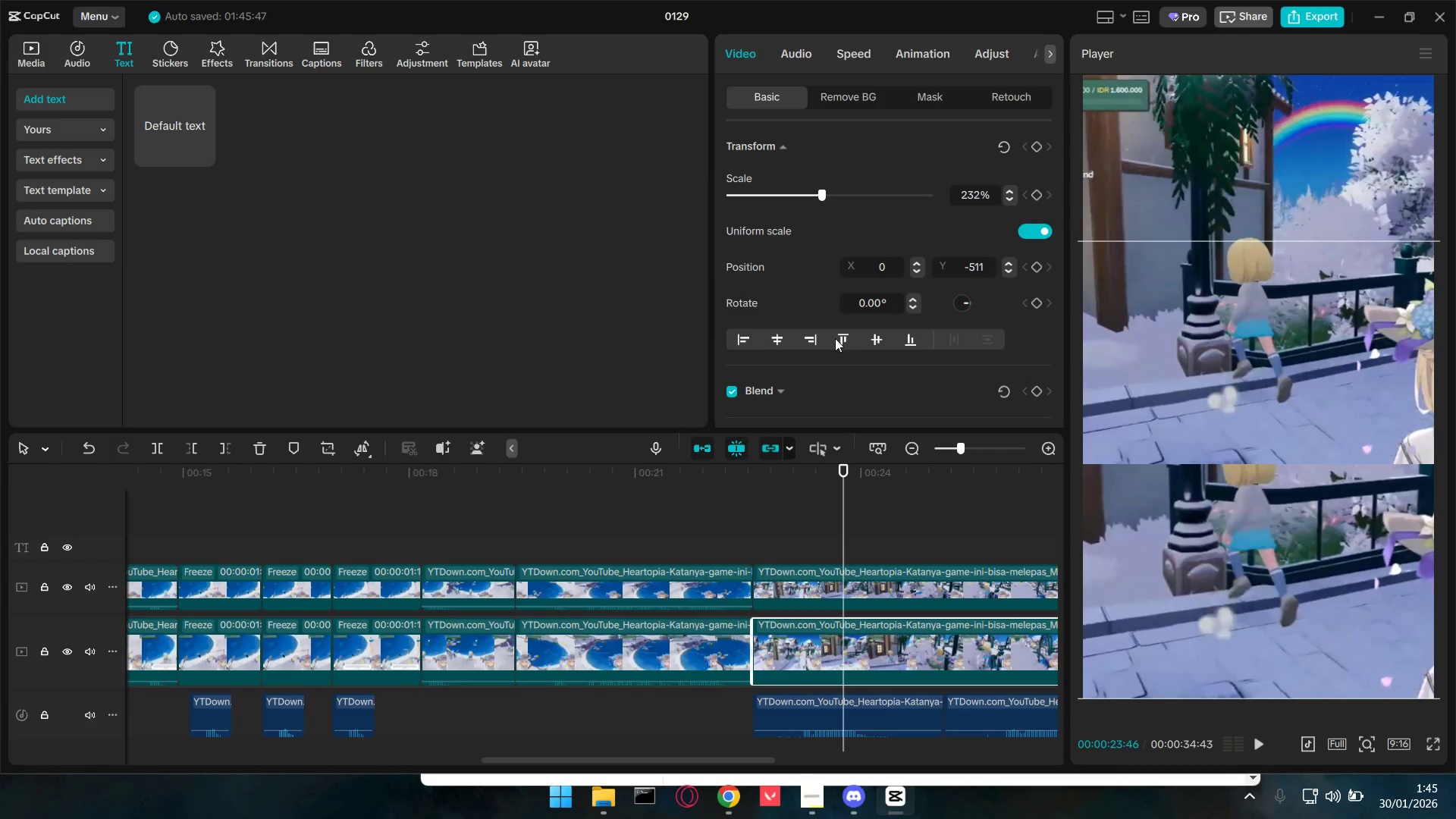 
double_click([815, 338])
 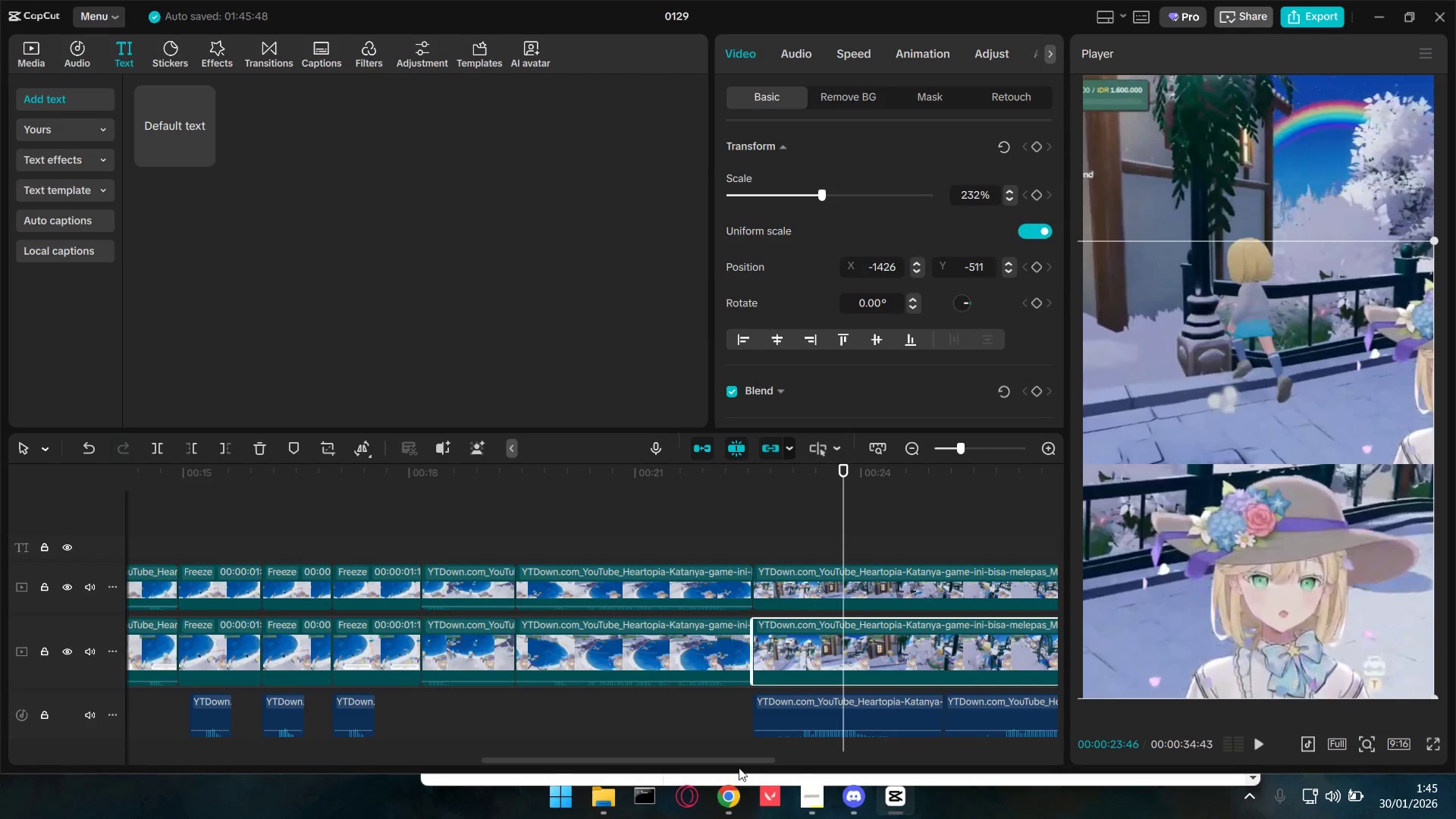 
left_click_drag(start_coordinate=[739, 759], to_coordinate=[833, 757])
 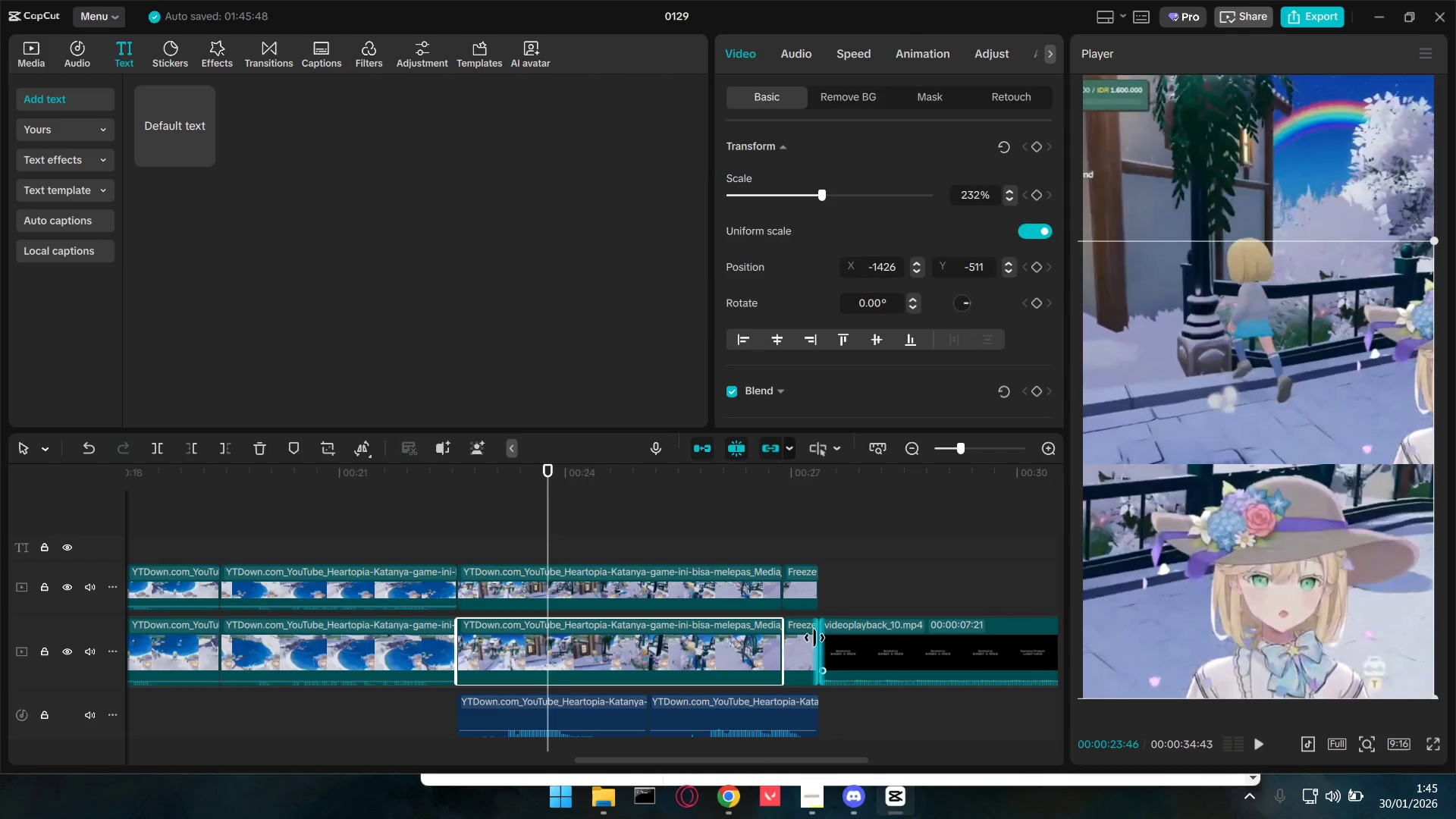 
left_click([807, 635])
 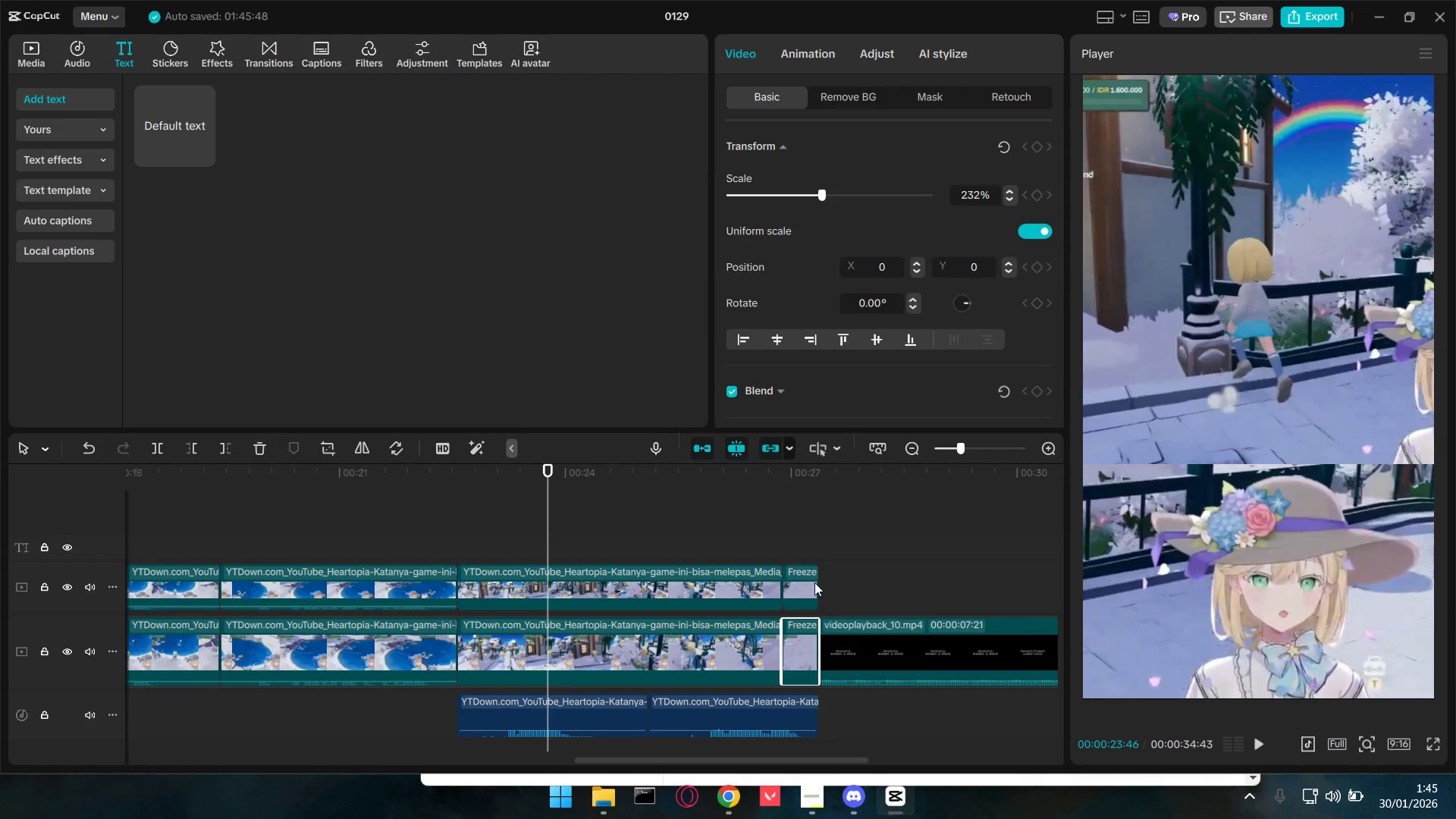 
double_click([805, 512])
 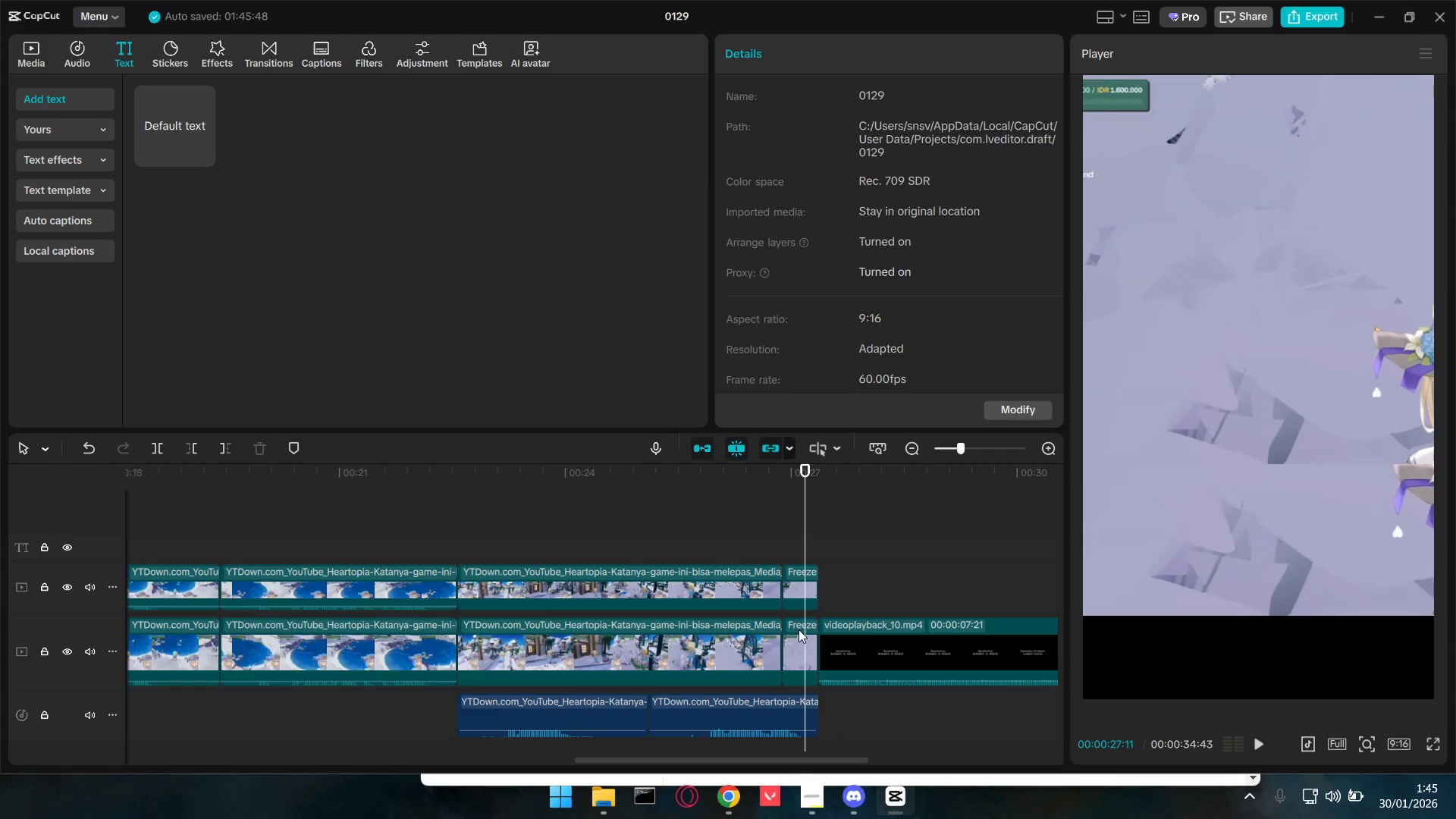 
triple_click([802, 654])
 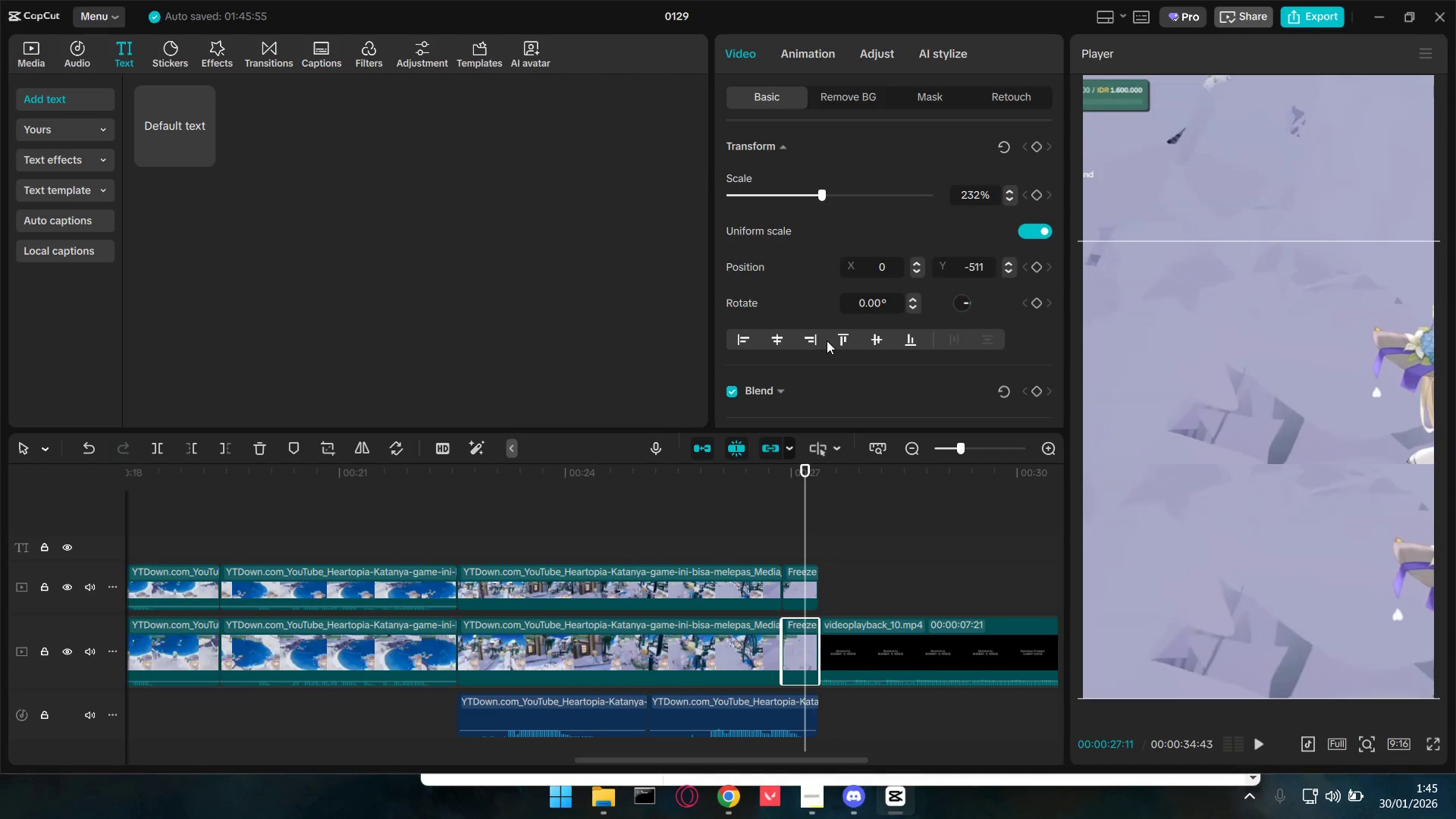 
wait(5.12)
 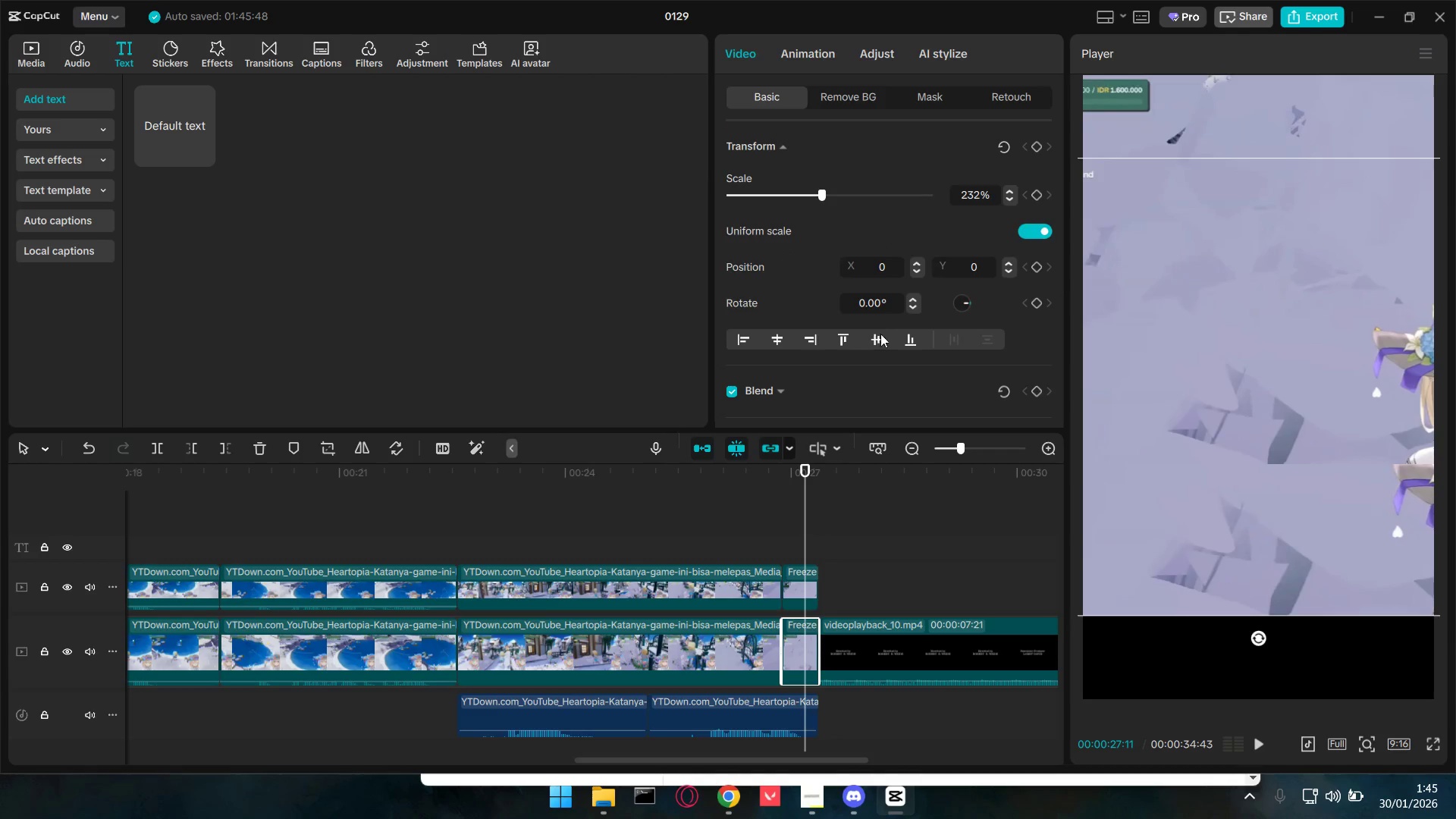 
left_click([745, 531])
 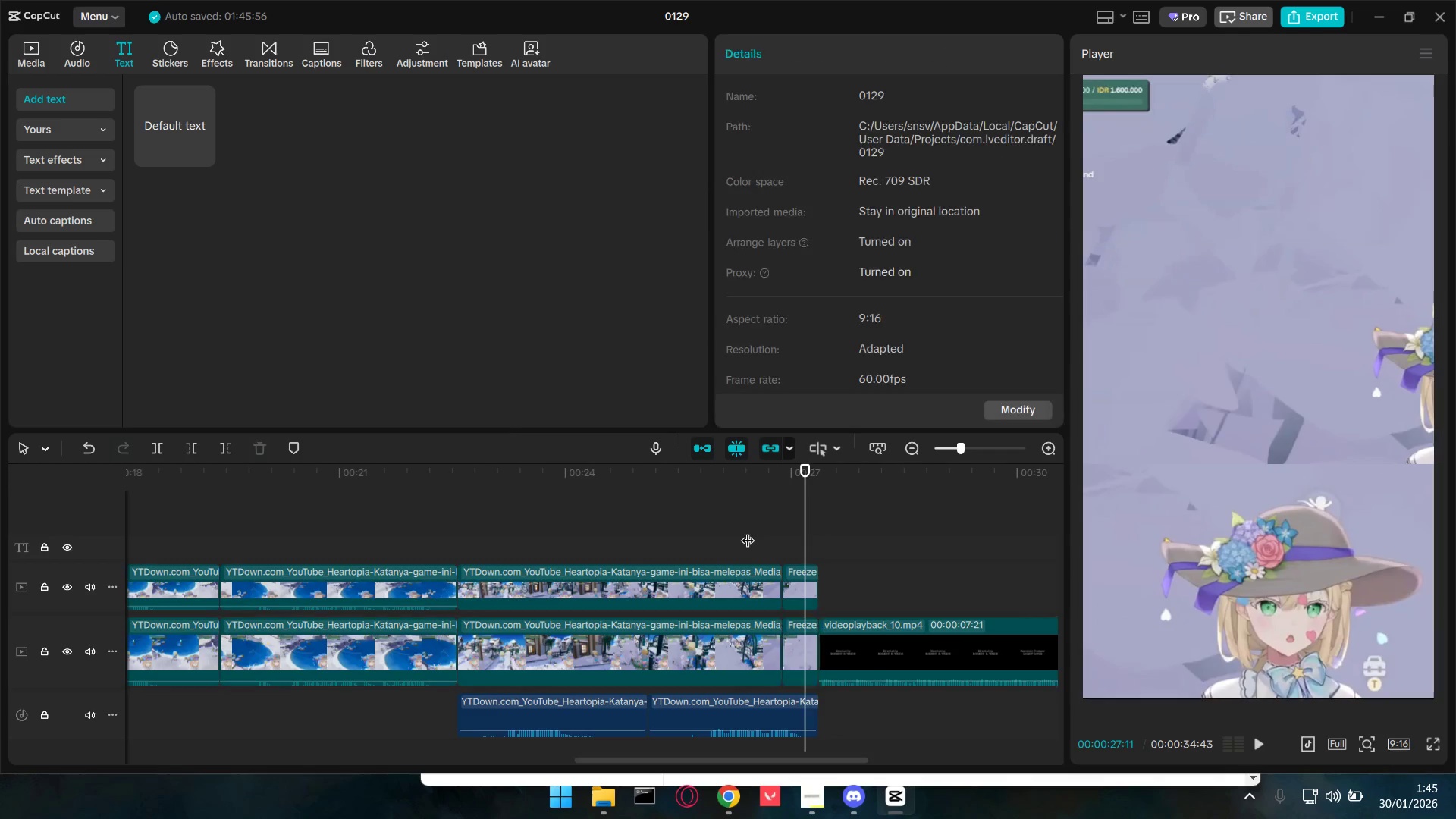 
key(Space)
 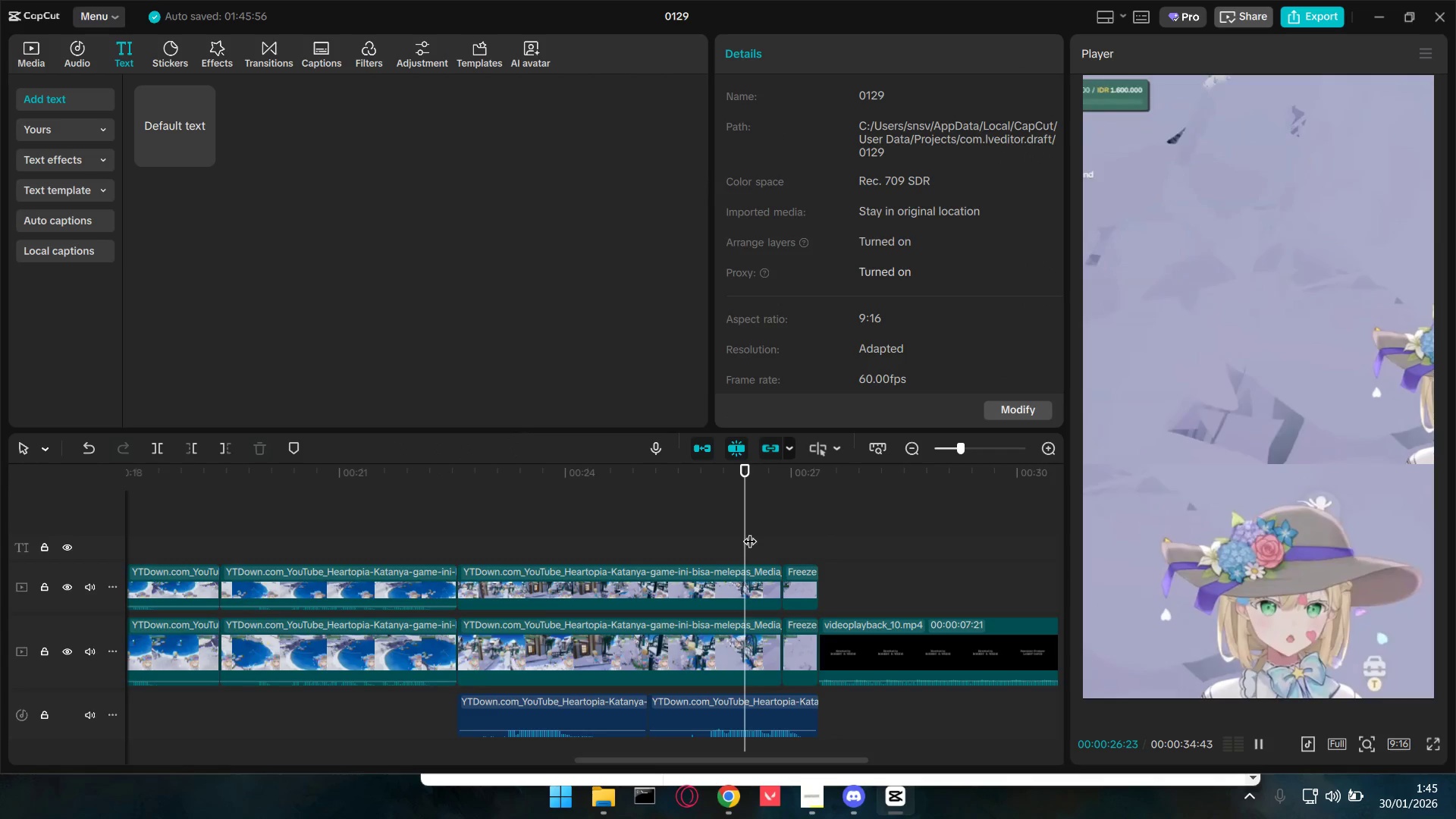 
key(Space)
 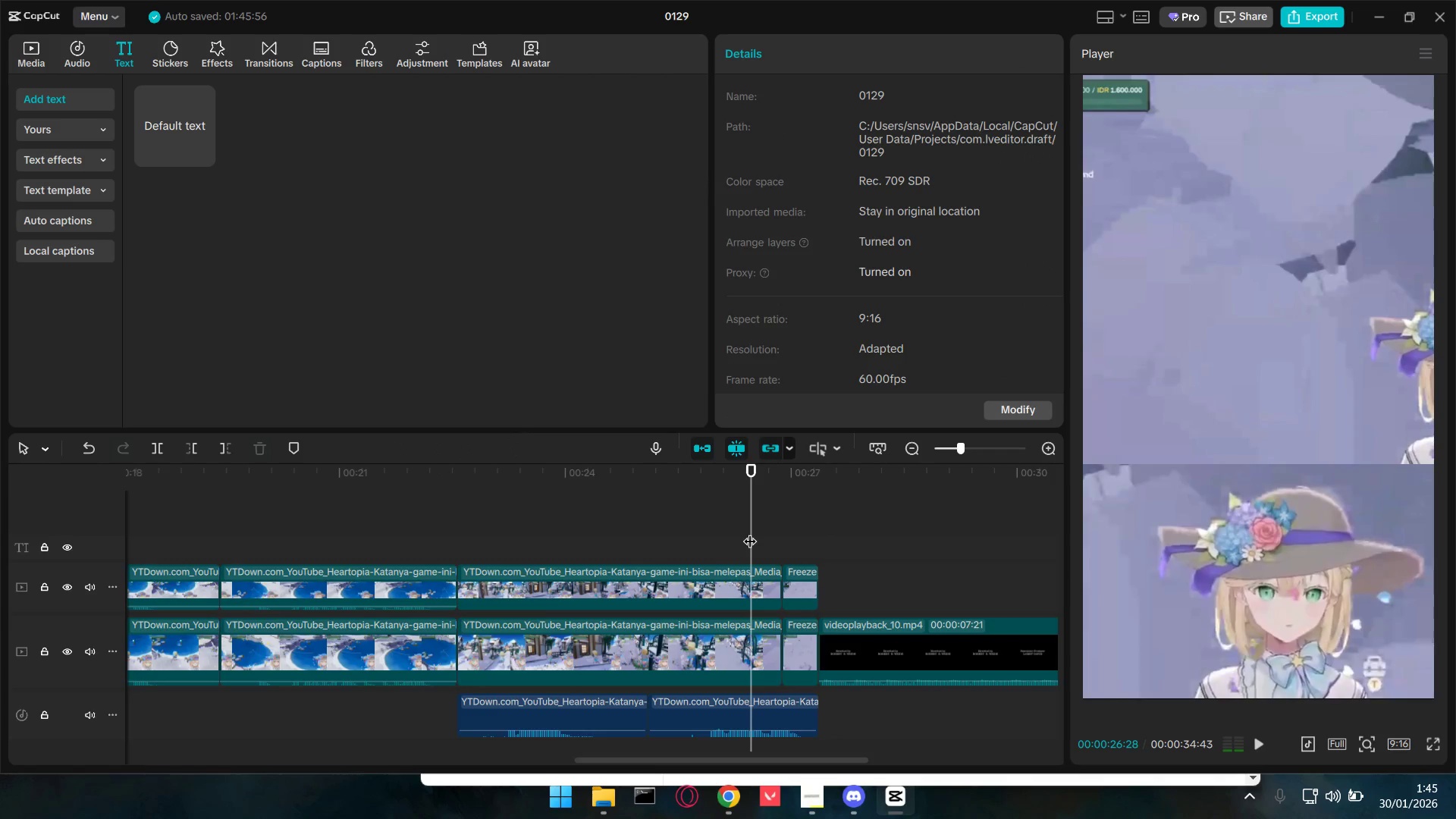 
key(Space)
 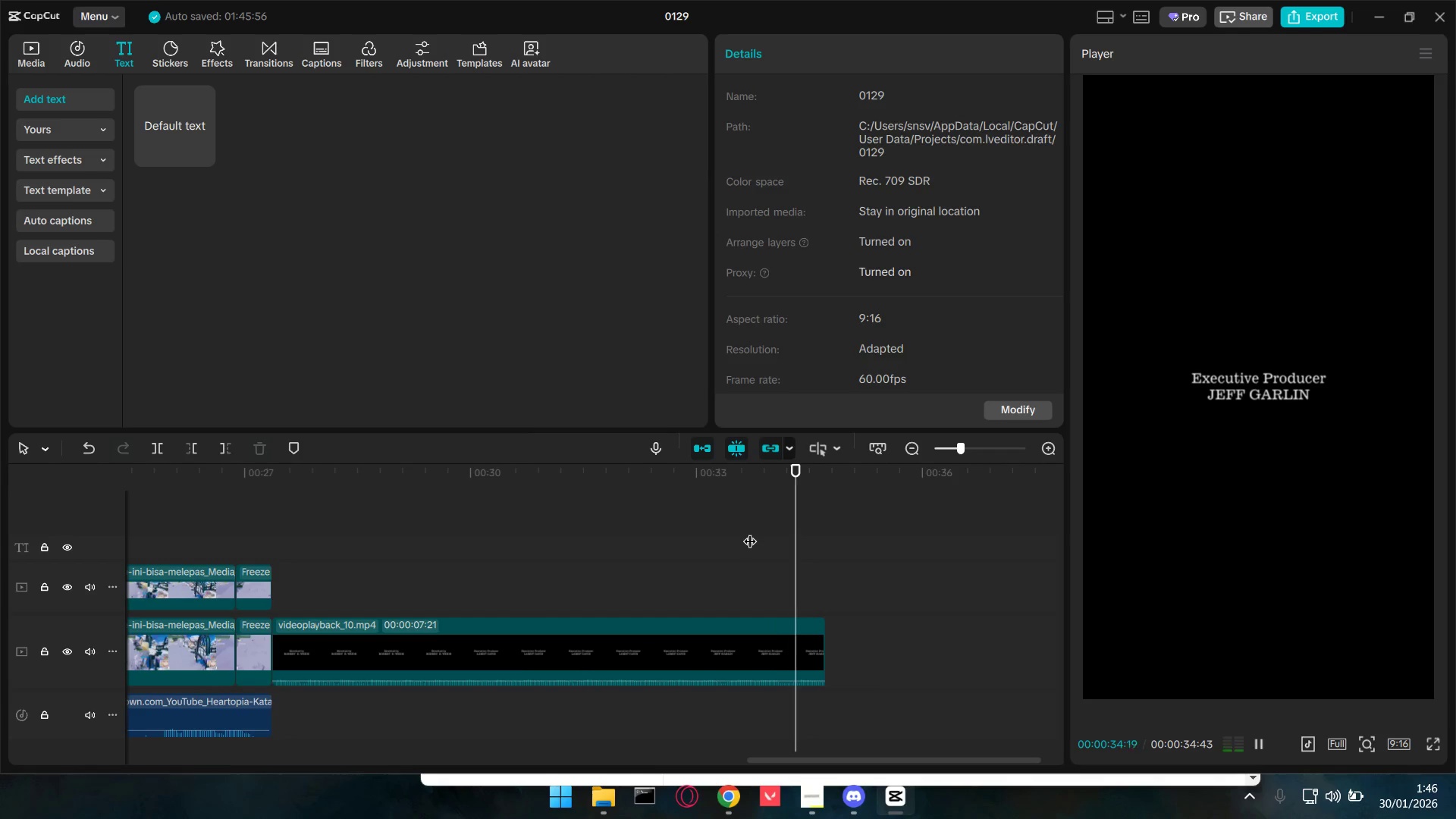 
wait(12.91)
 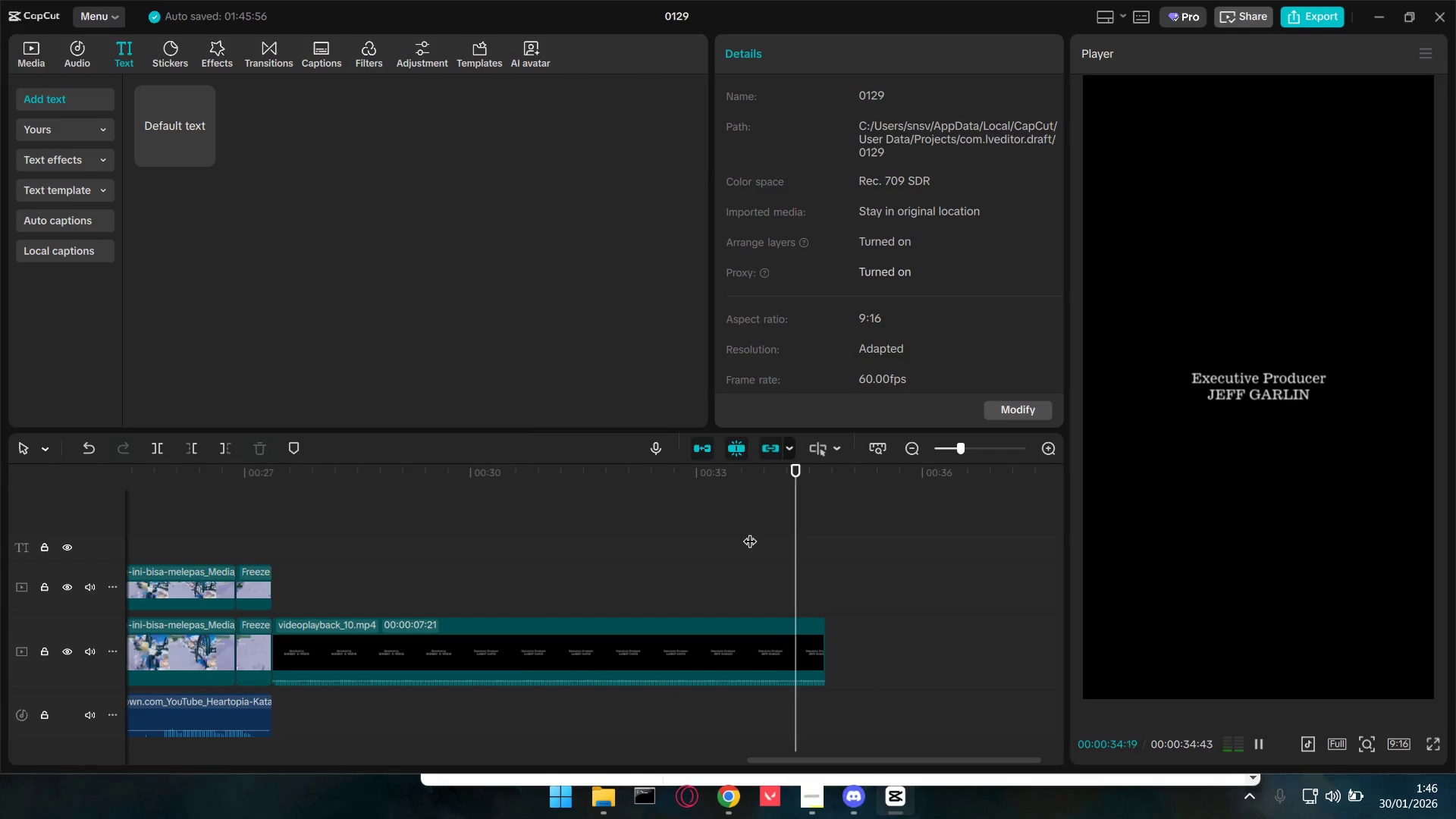 
hold_key(key=ControlLeft, duration=1.08)
 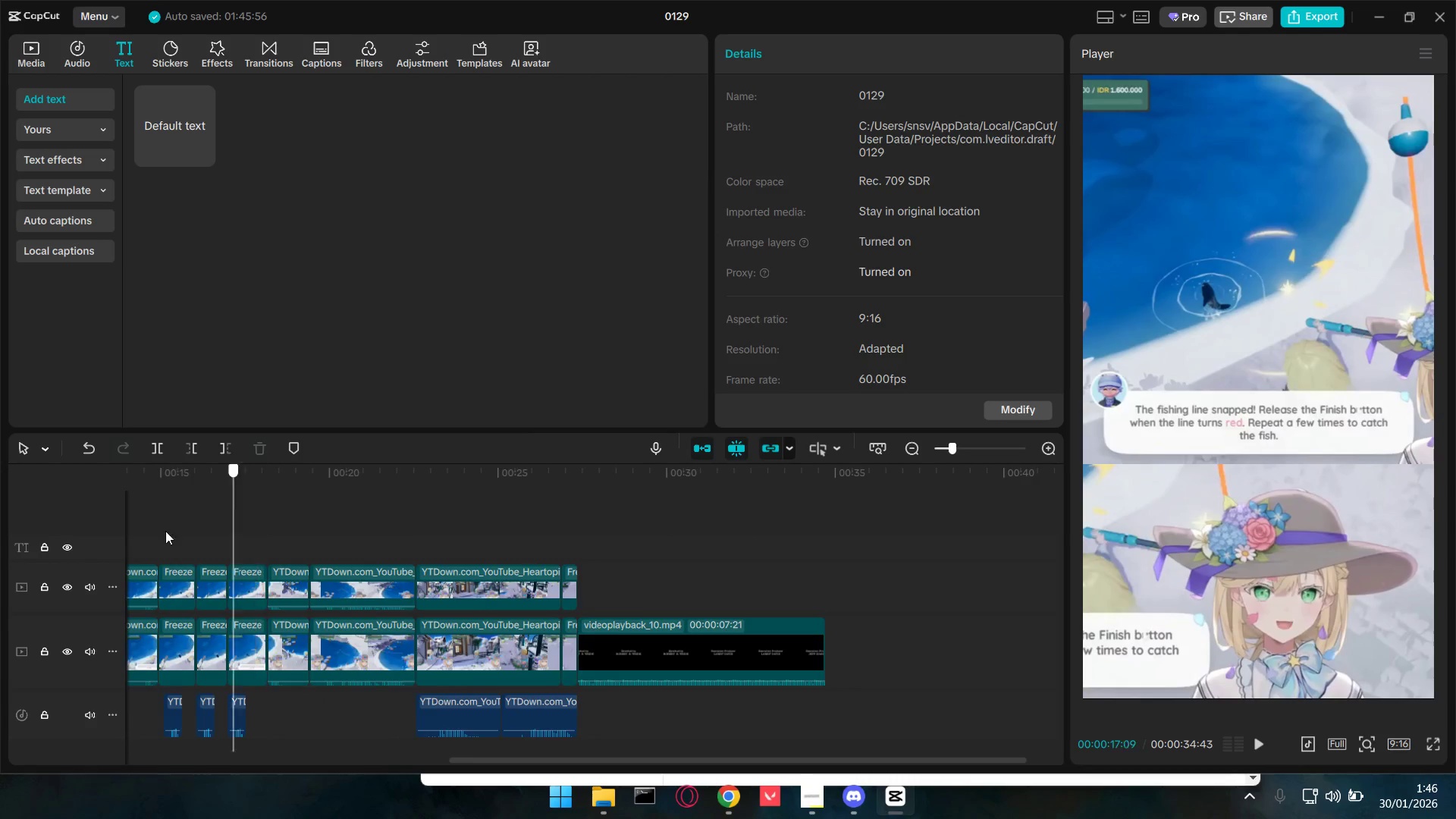 
left_click([260, 525])
 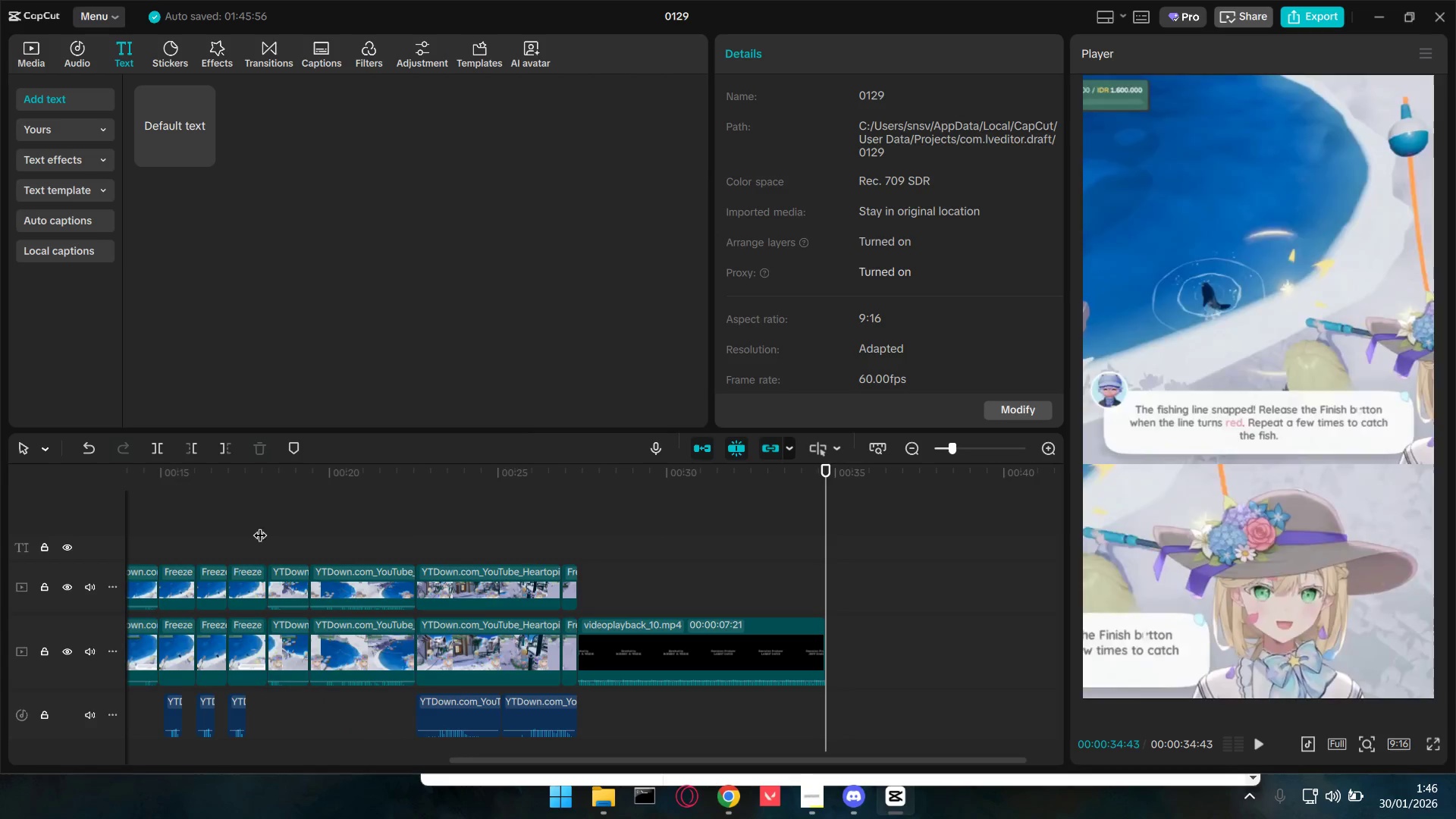 
scroll: coordinate [427, 549], scroll_direction: down, amount: 10.0
 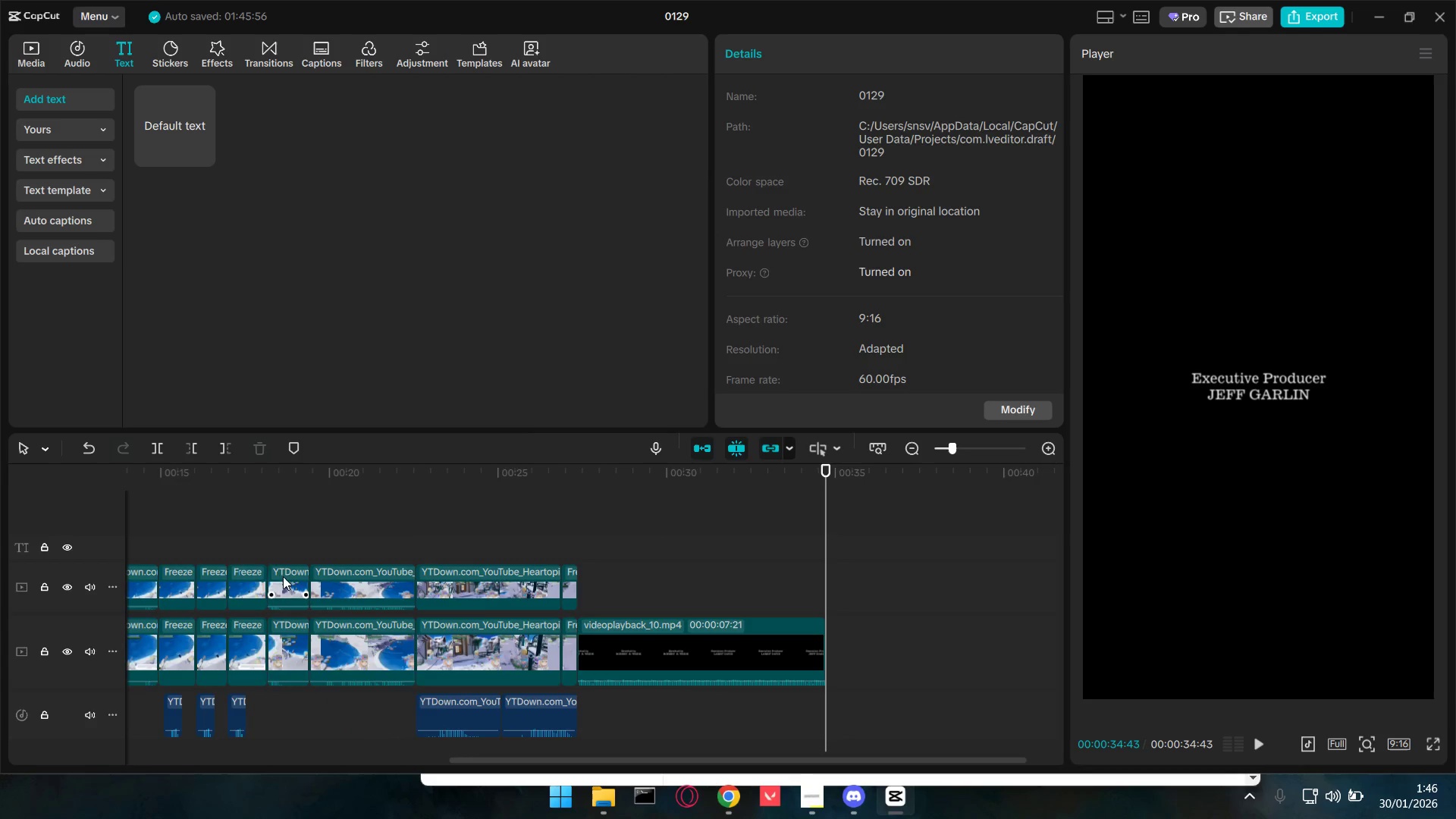 
left_click_drag(start_coordinate=[259, 527], to_coordinate=[0, 529])
 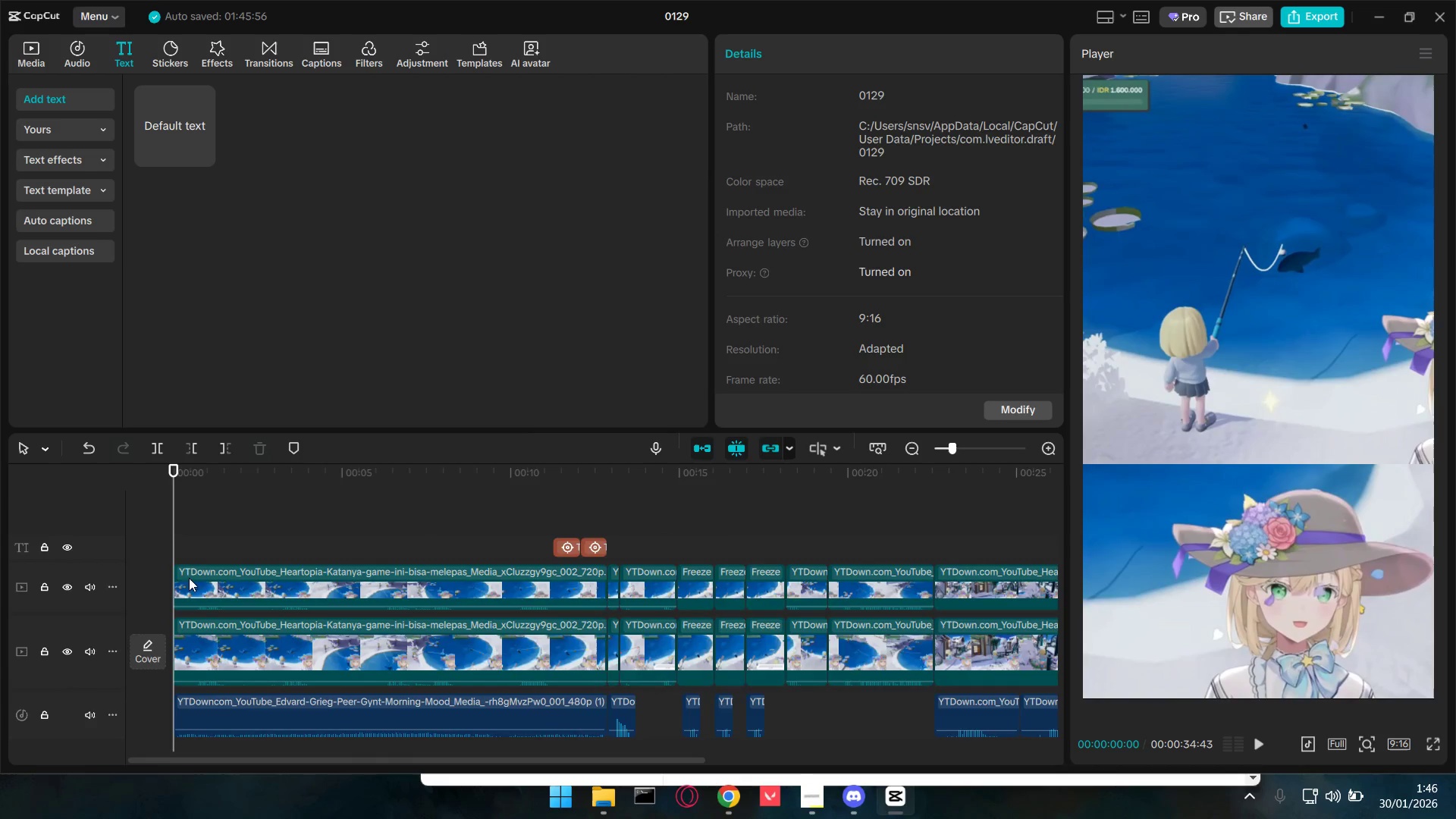 
hold_key(key=ControlLeft, duration=0.39)
 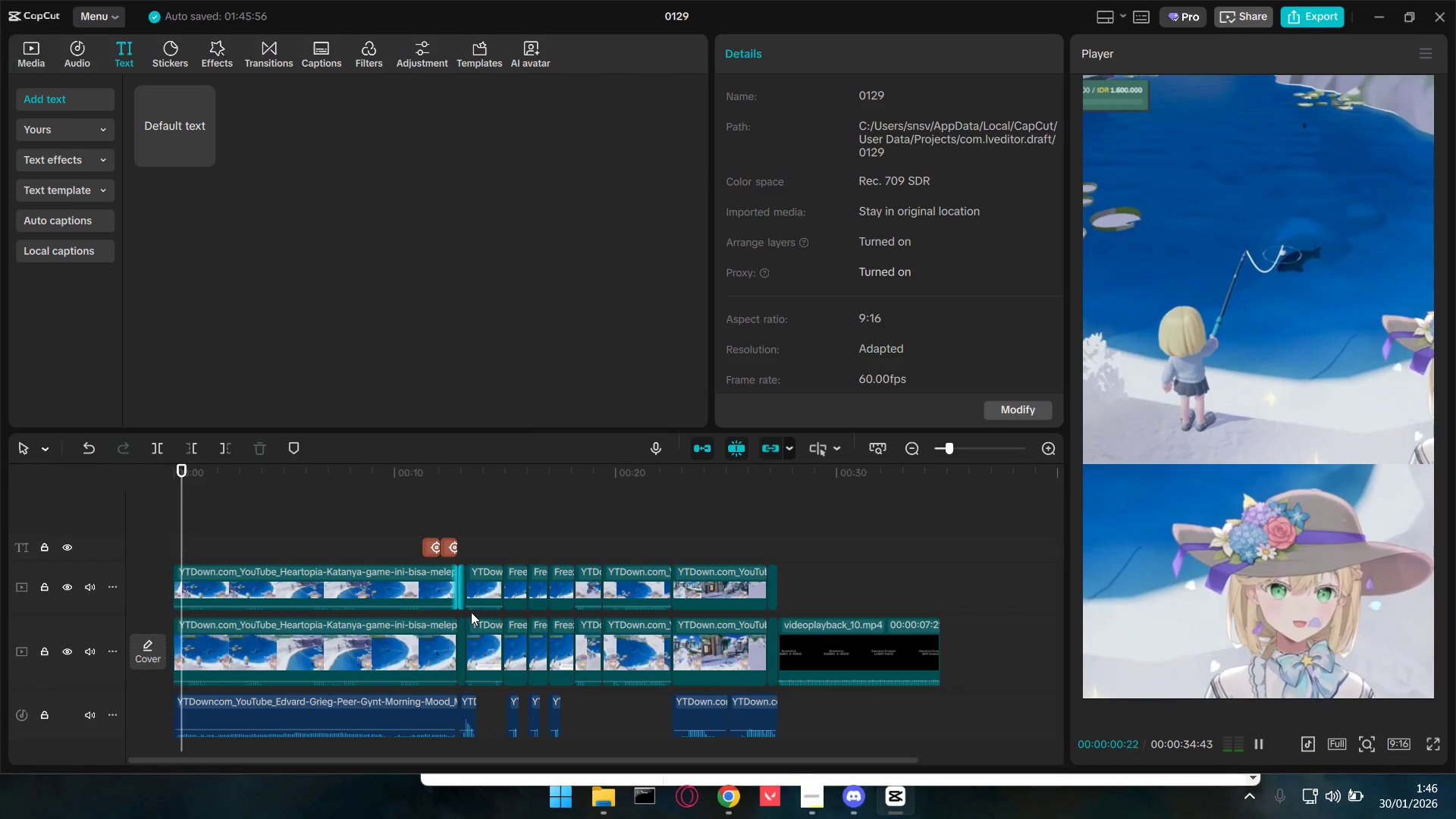 
key(Space)
 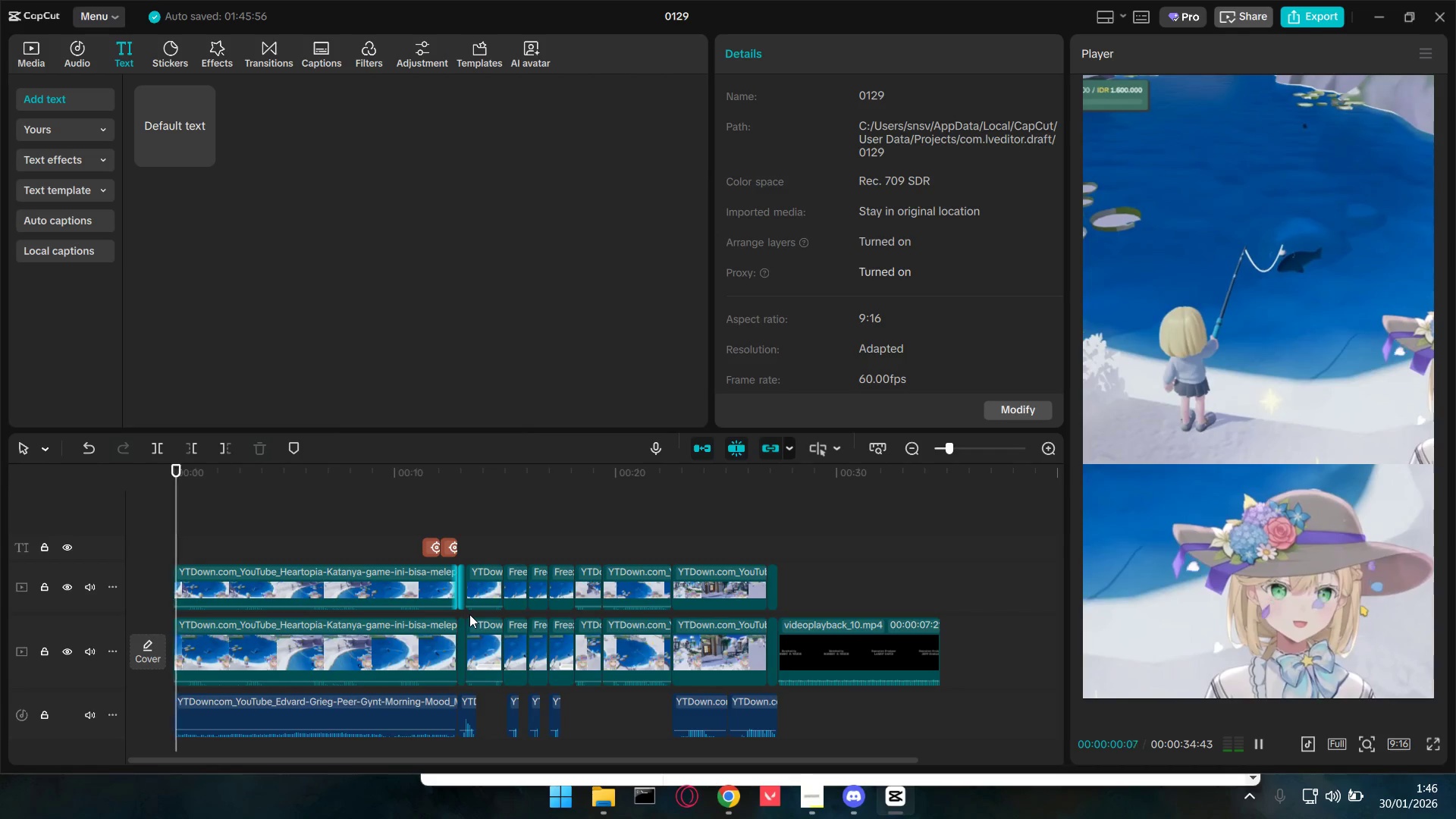 
scroll: coordinate [444, 600], scroll_direction: down, amount: 4.0
 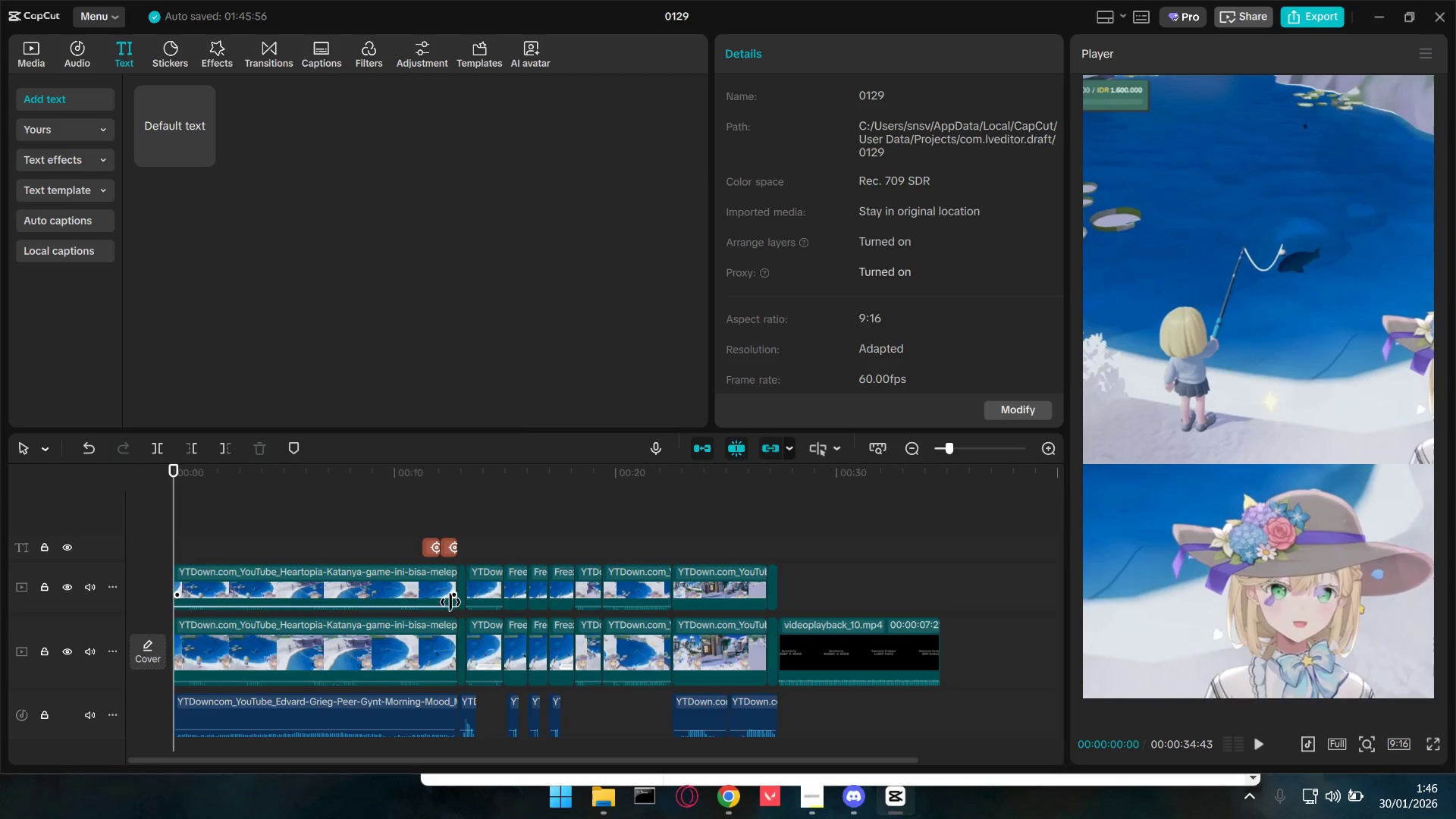 
mouse_move([454, 607])
 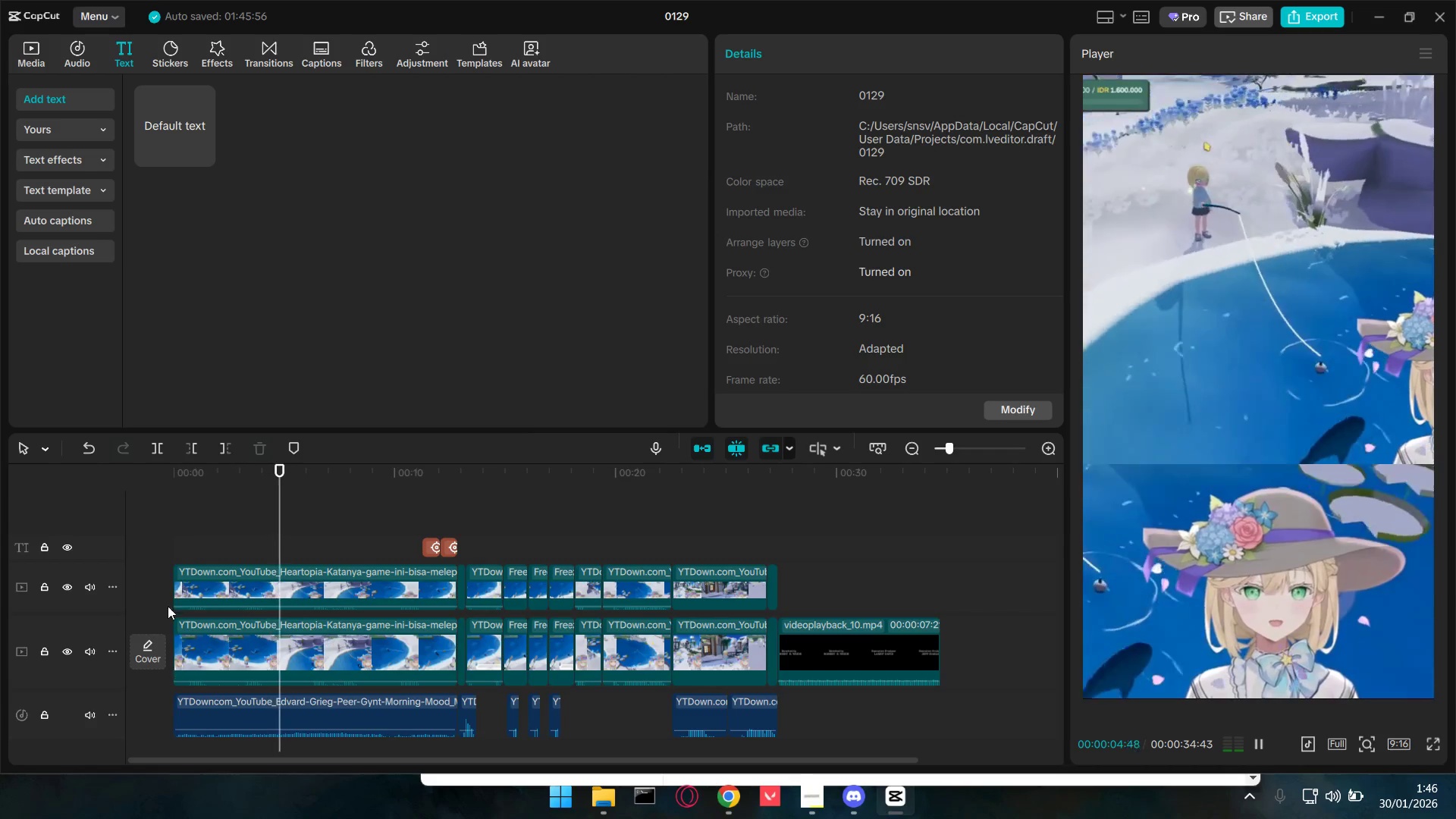 
left_click([89, 588])
 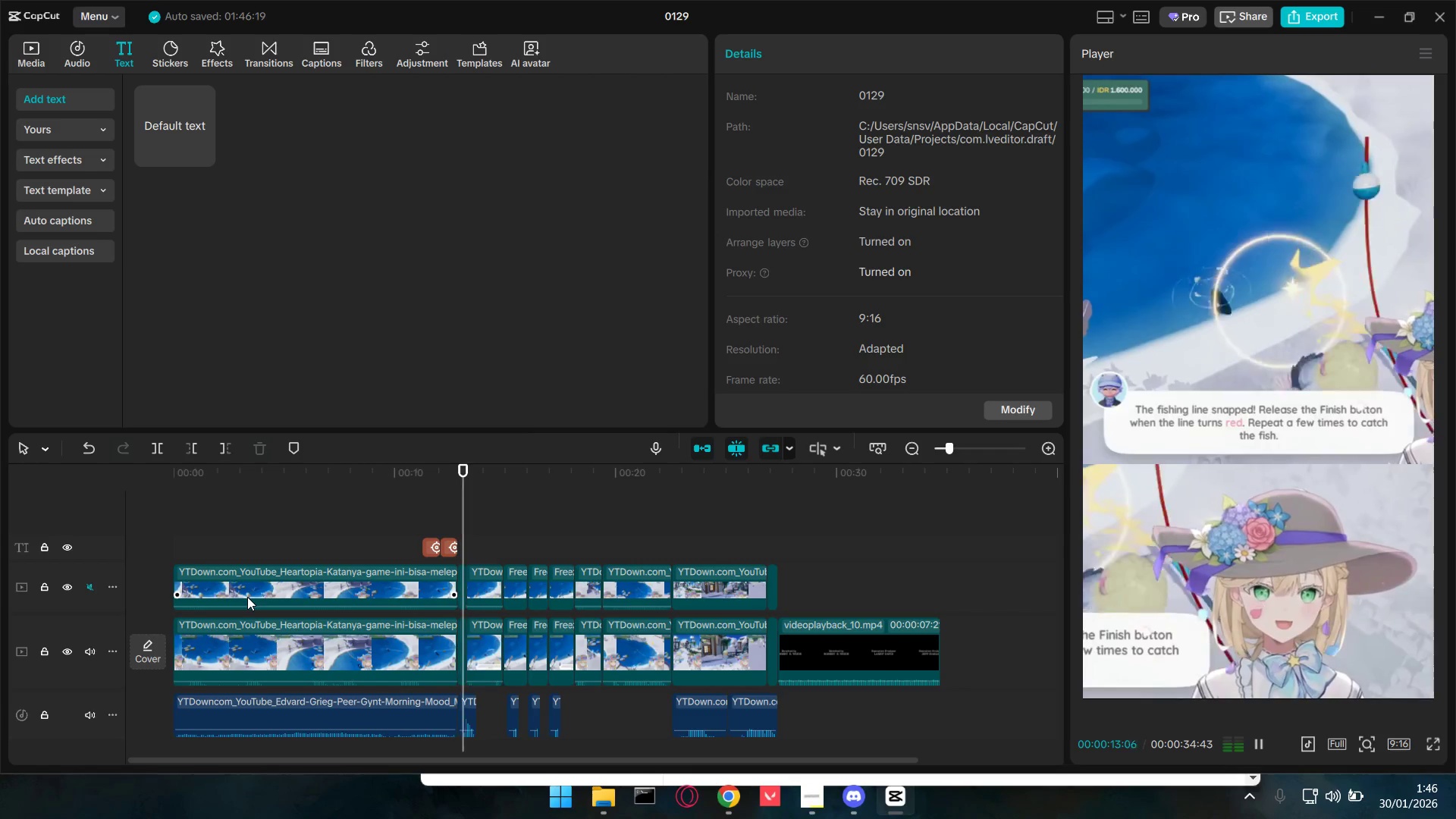 
wait(12.66)
 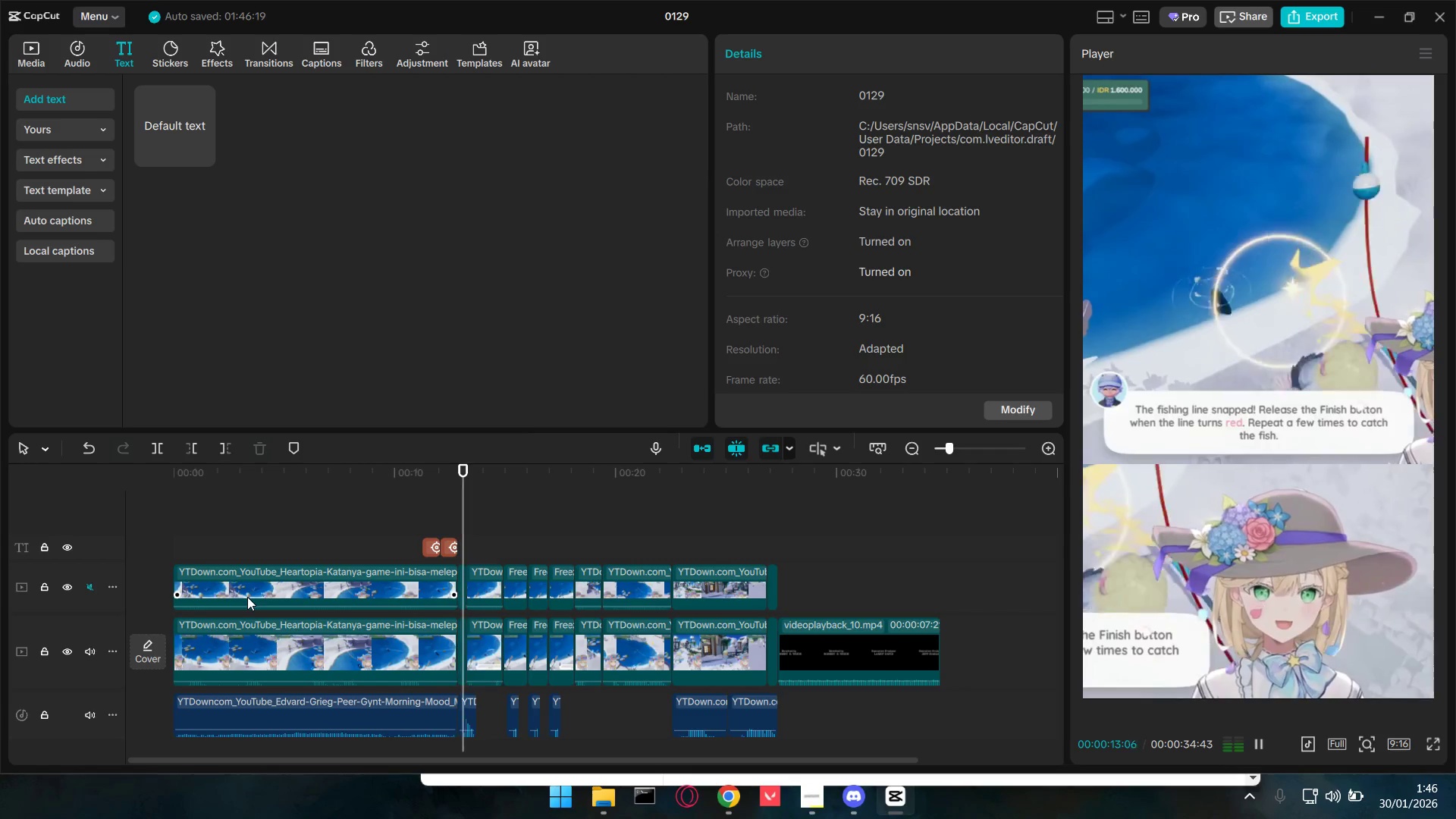 
key(Space)
 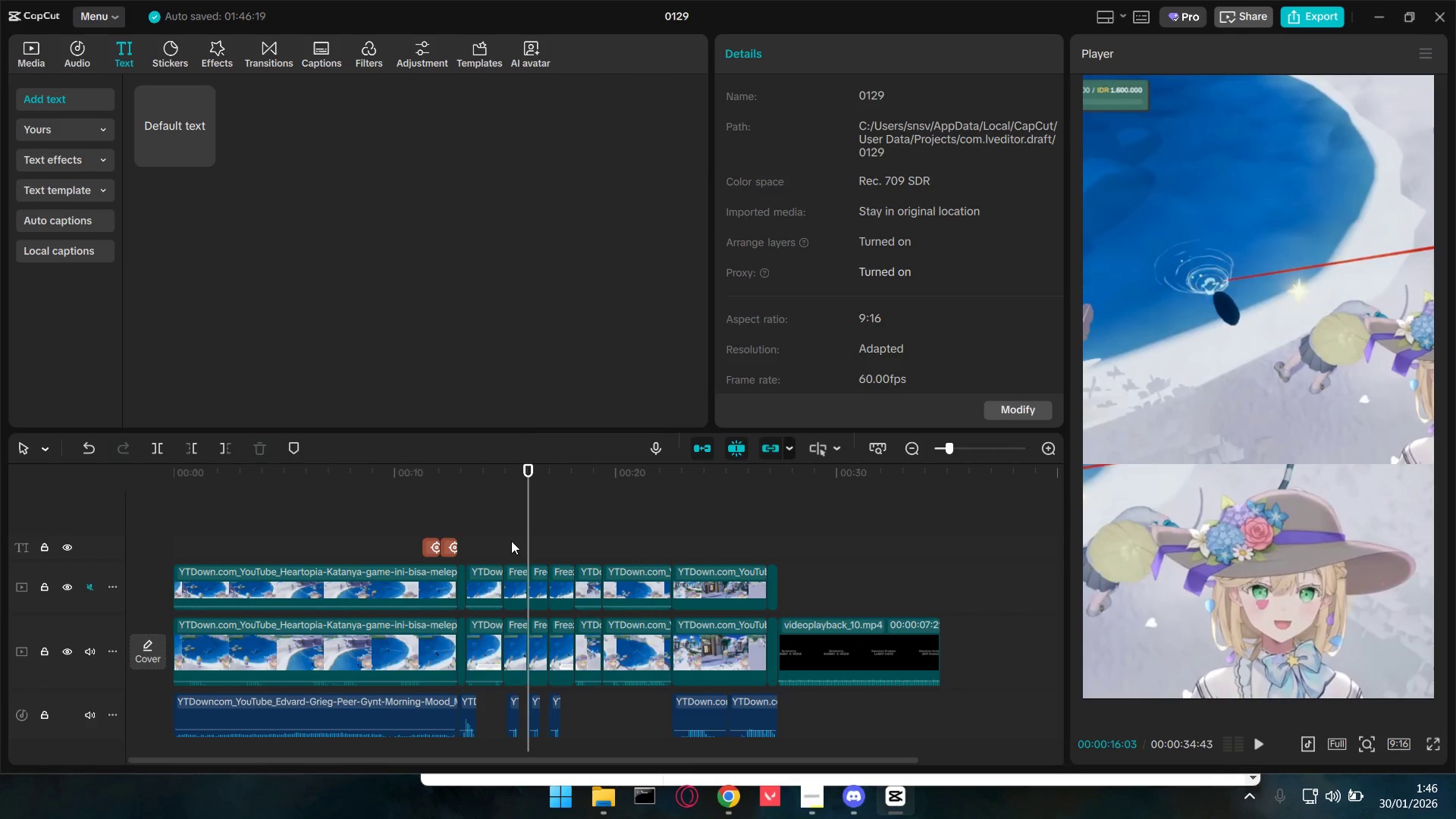 
hold_key(key=ControlLeft, duration=0.75)
 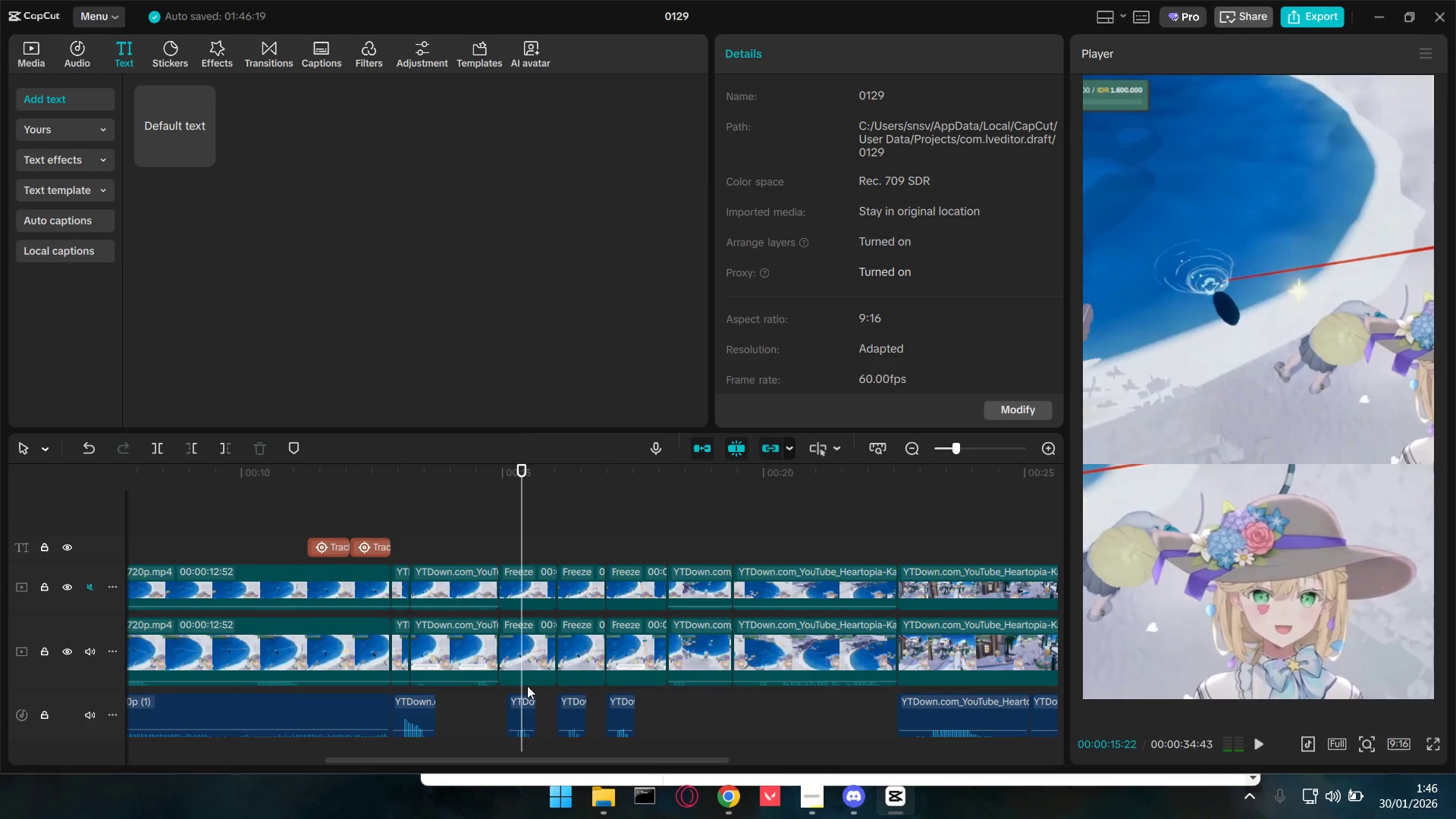 
key(Space)
 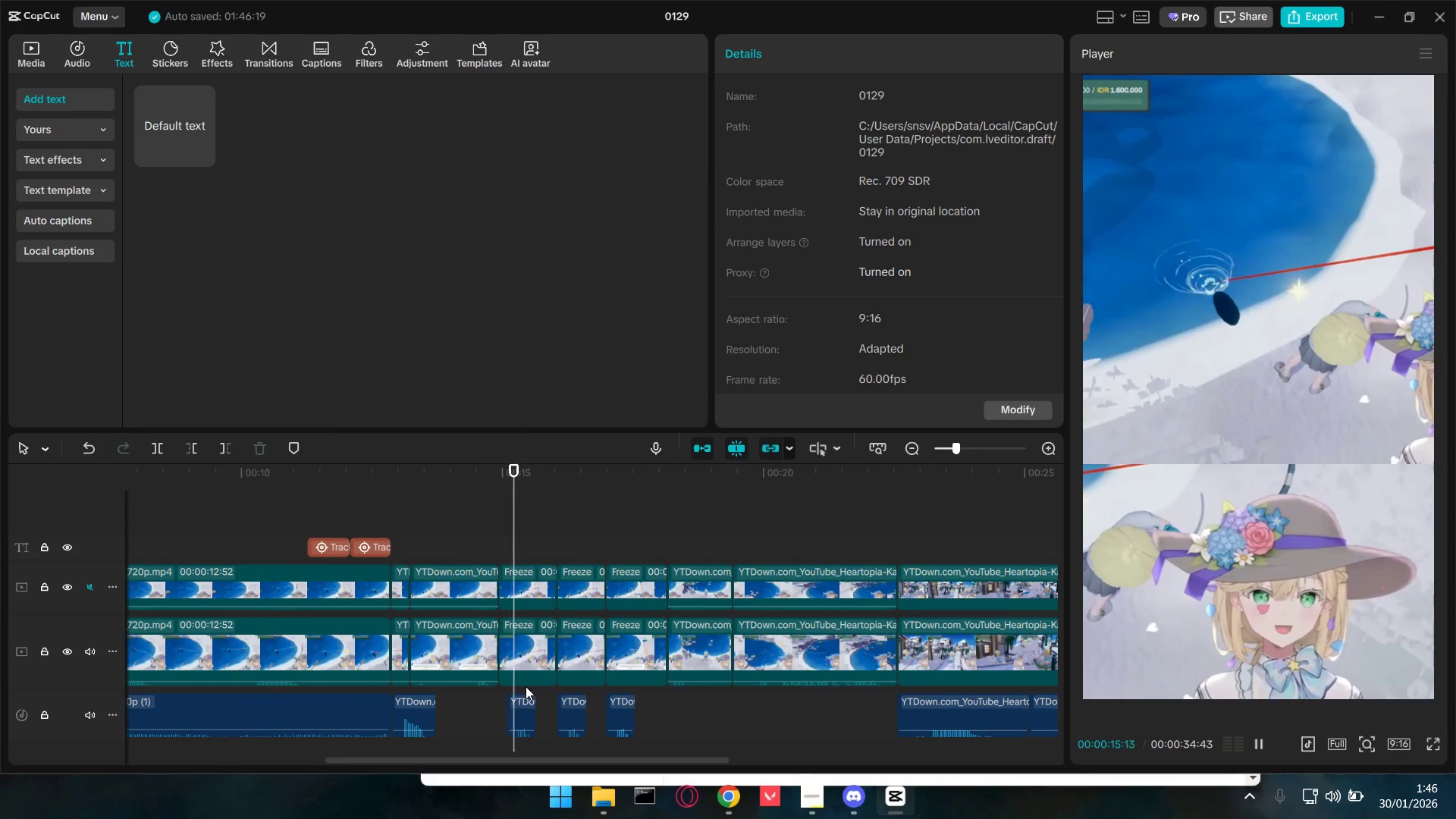 
scroll: coordinate [521, 694], scroll_direction: up, amount: 9.0
 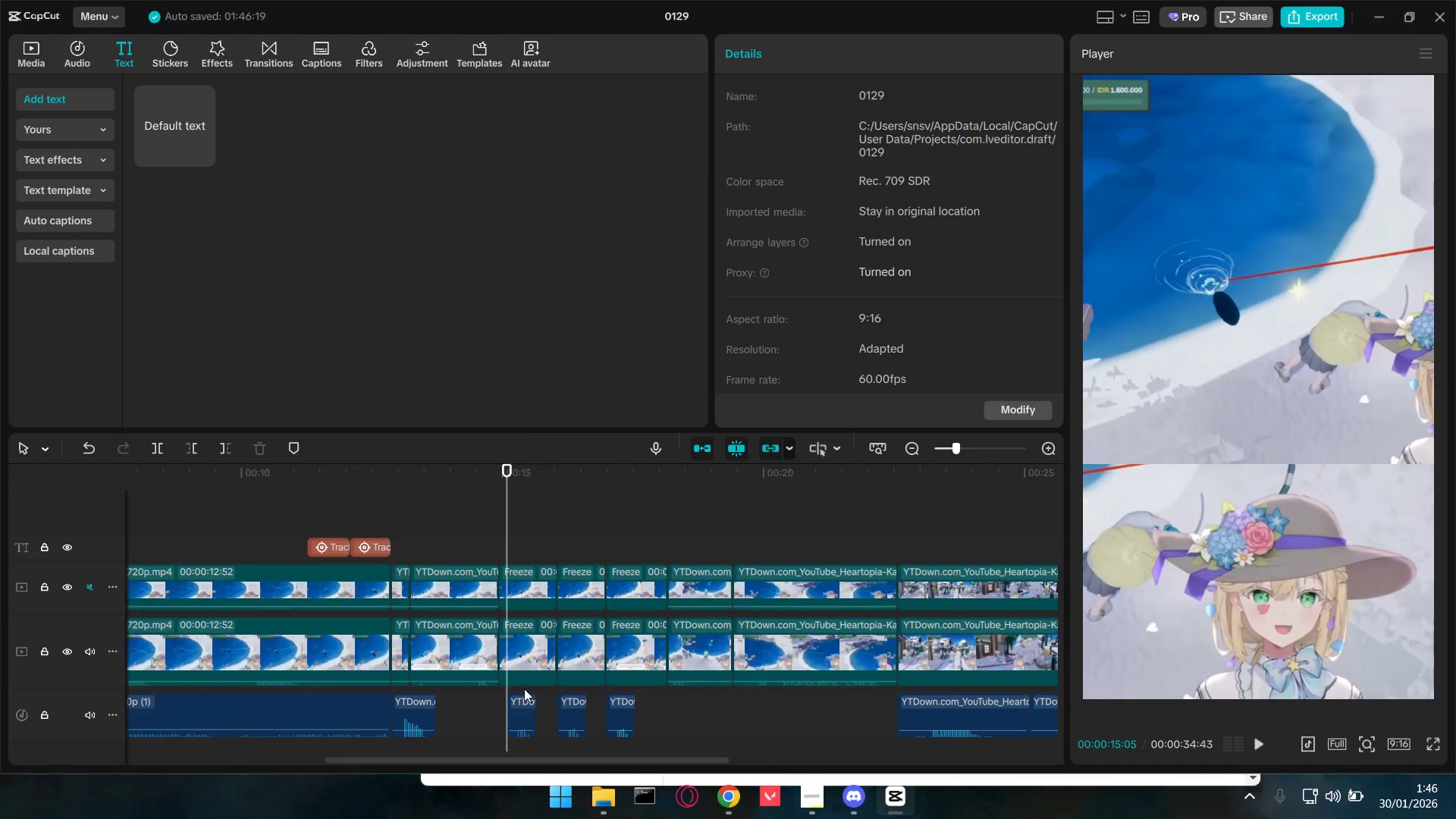 
key(Space)
 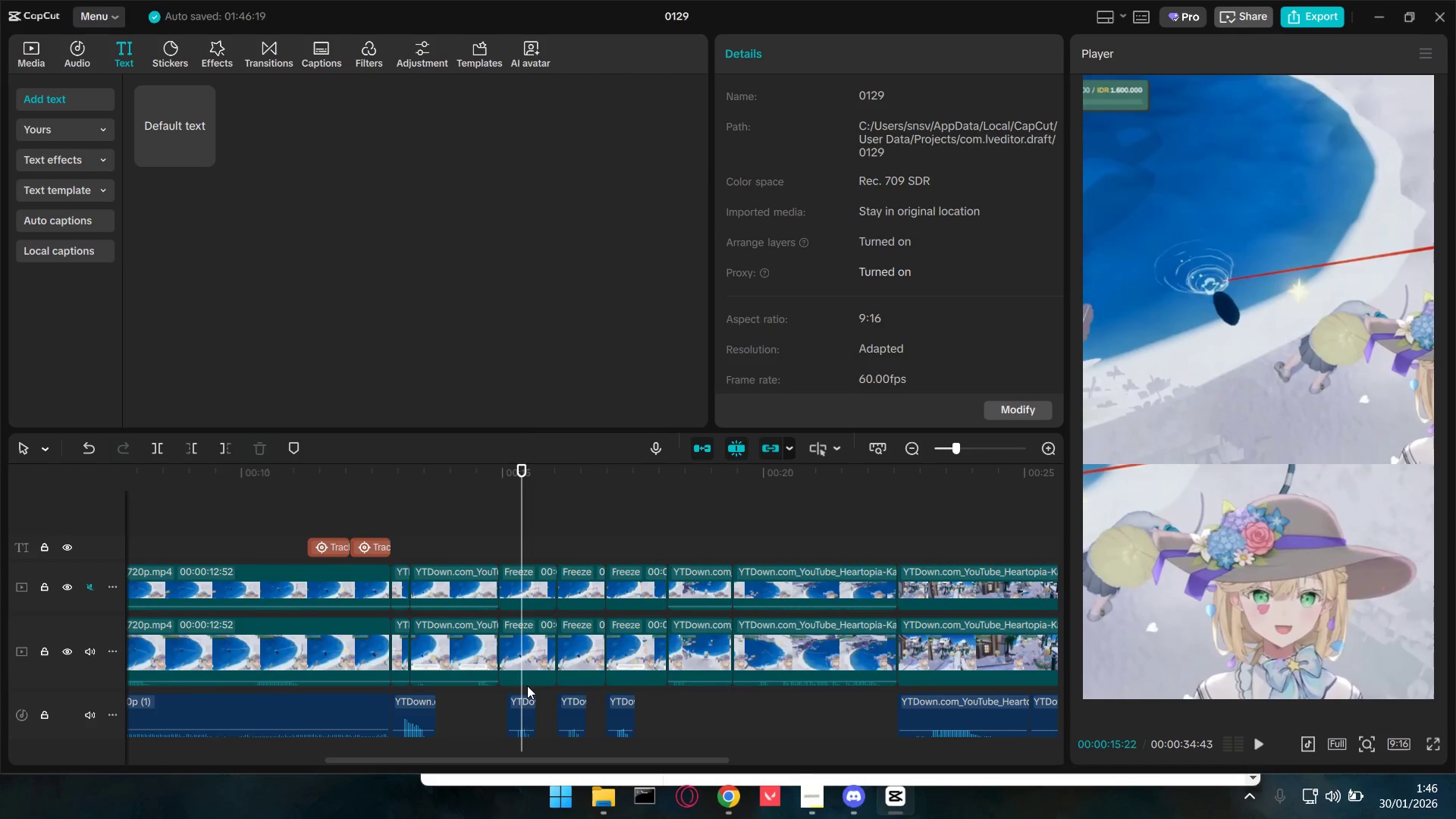 
key(Space)
 